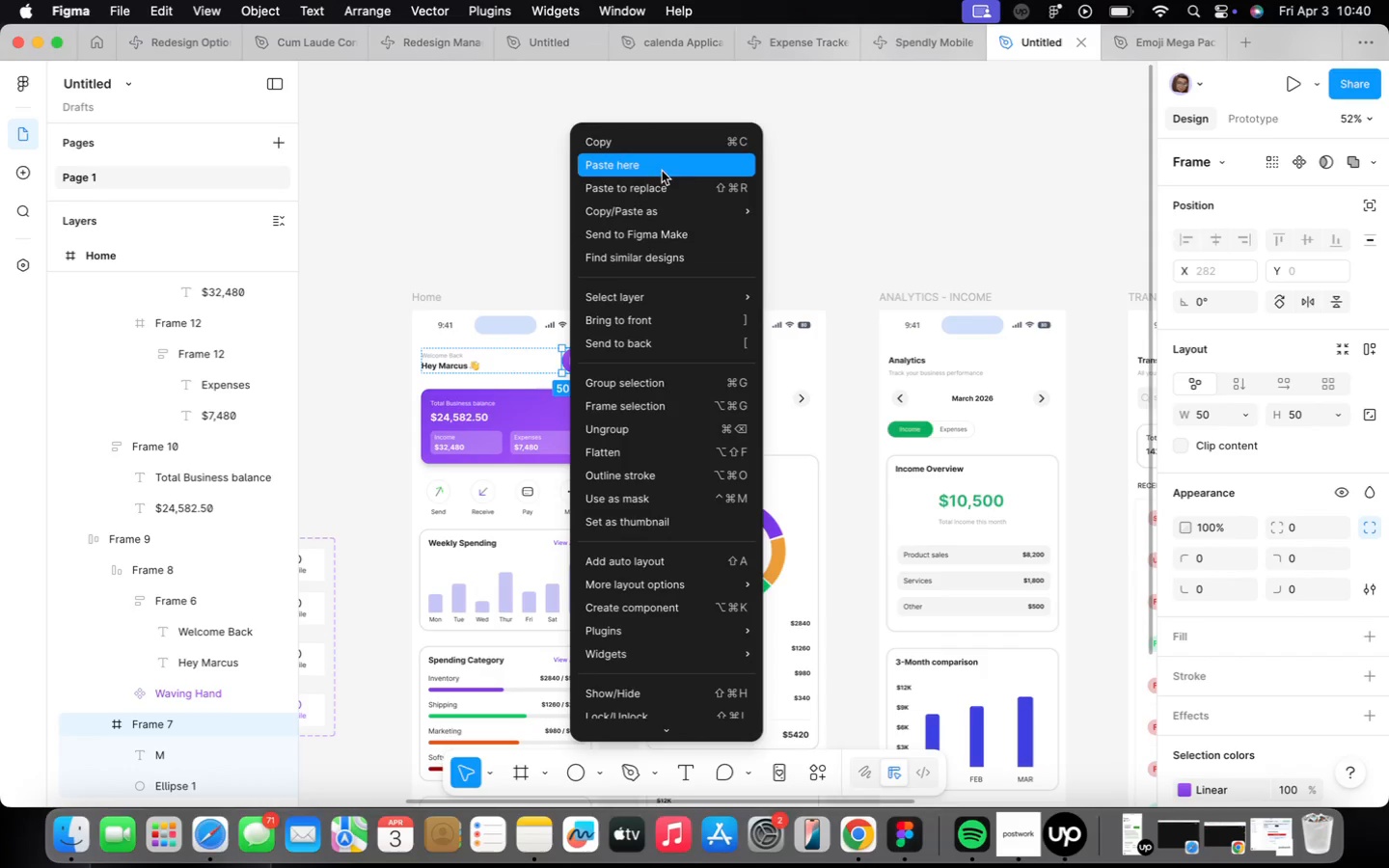 
left_click([663, 147])
 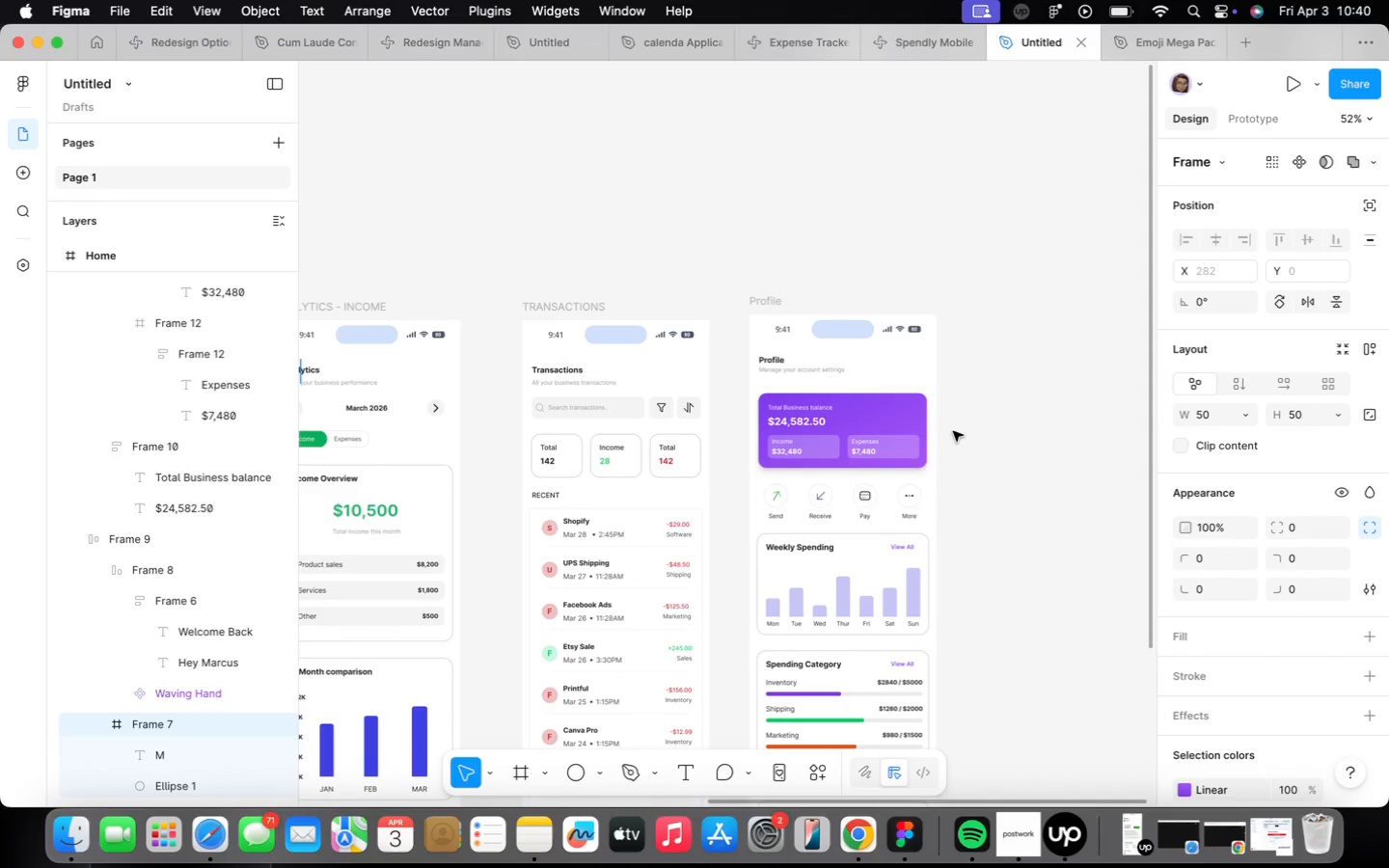 
scroll: coordinate [644, 448], scroll_direction: up, amount: 16.0
 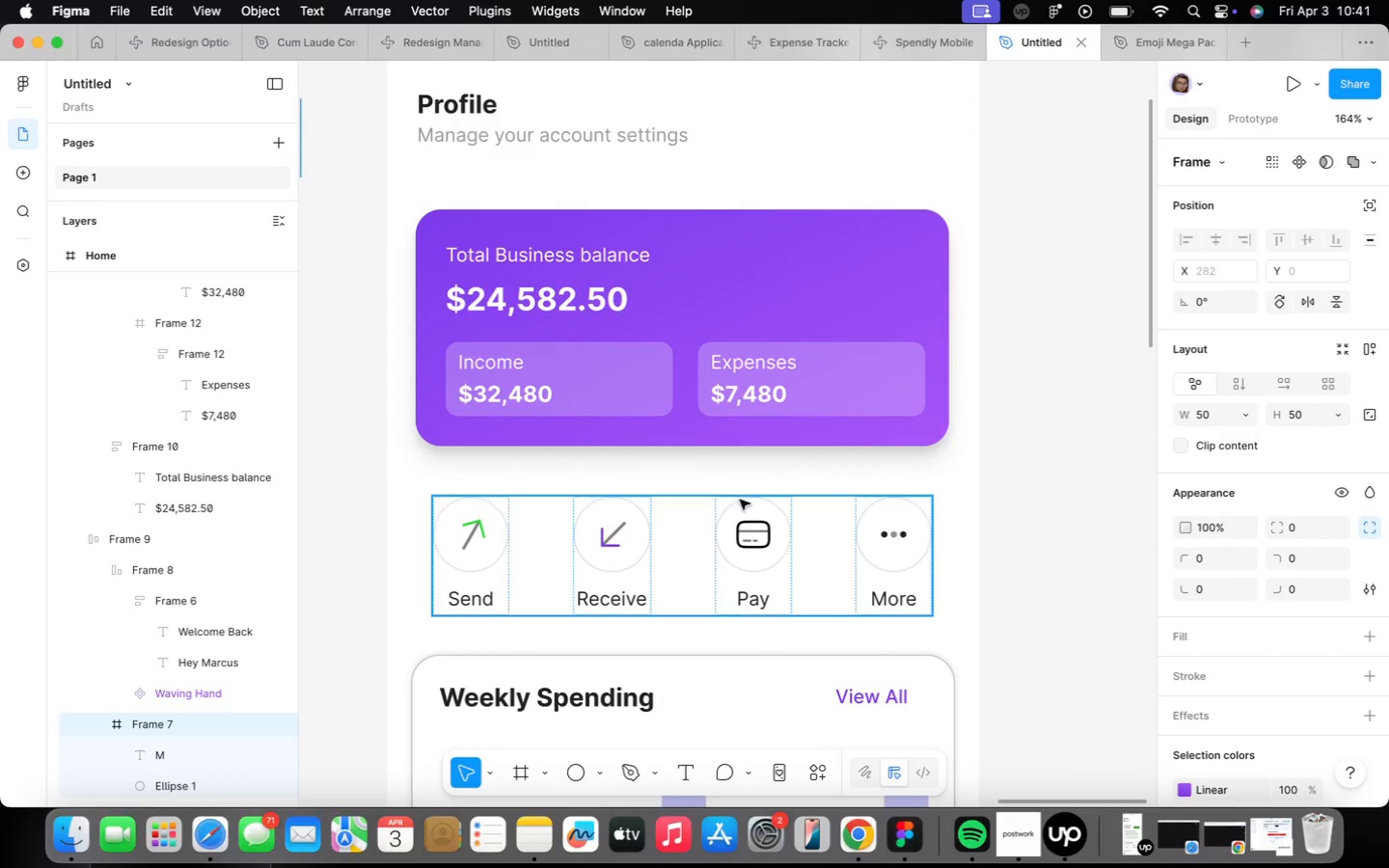 
key(Backspace)
 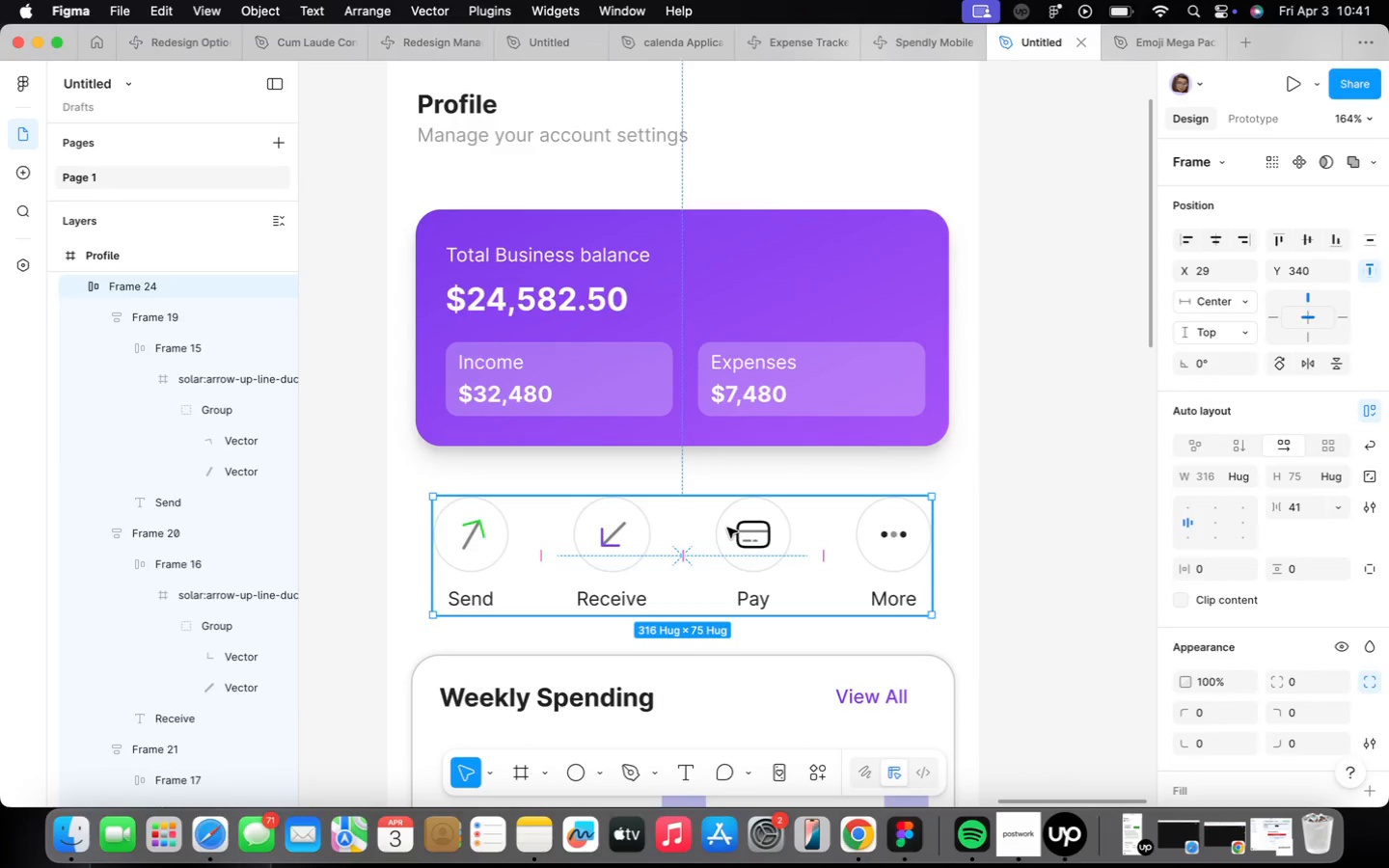 
key(Backslash)
 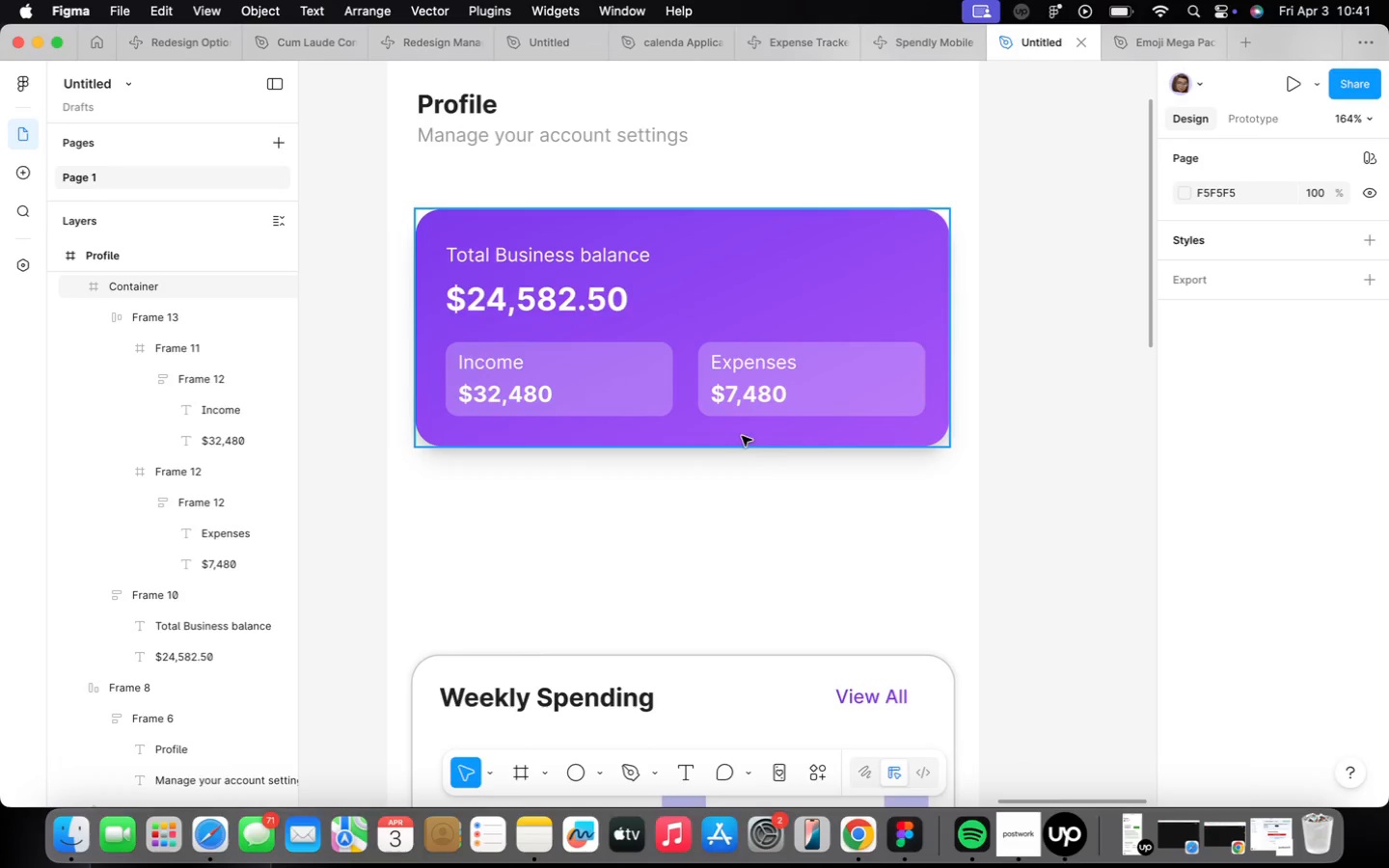 
left_click([731, 393])
 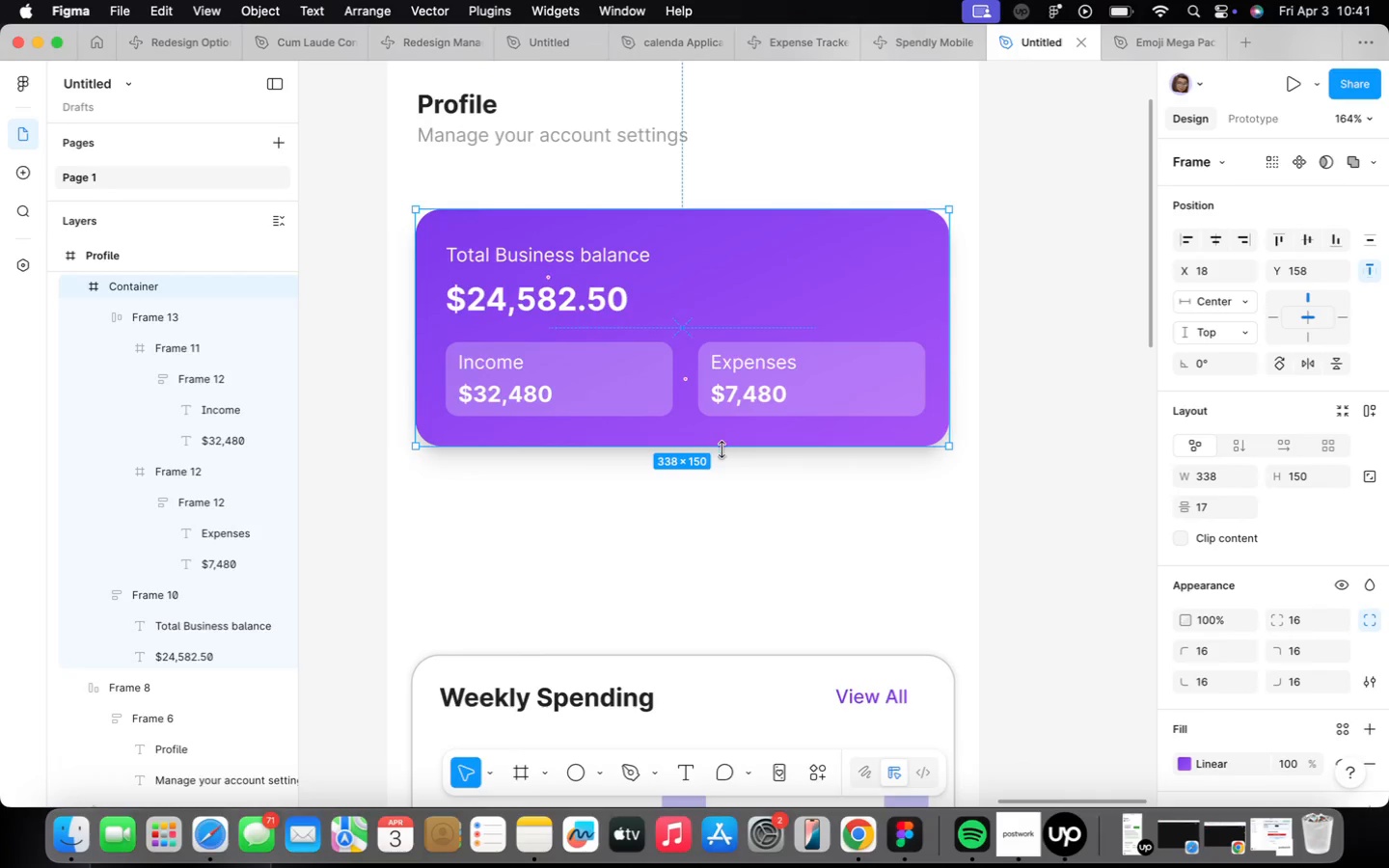 
left_click_drag(start_coordinate=[722, 448], to_coordinate=[738, 509])
 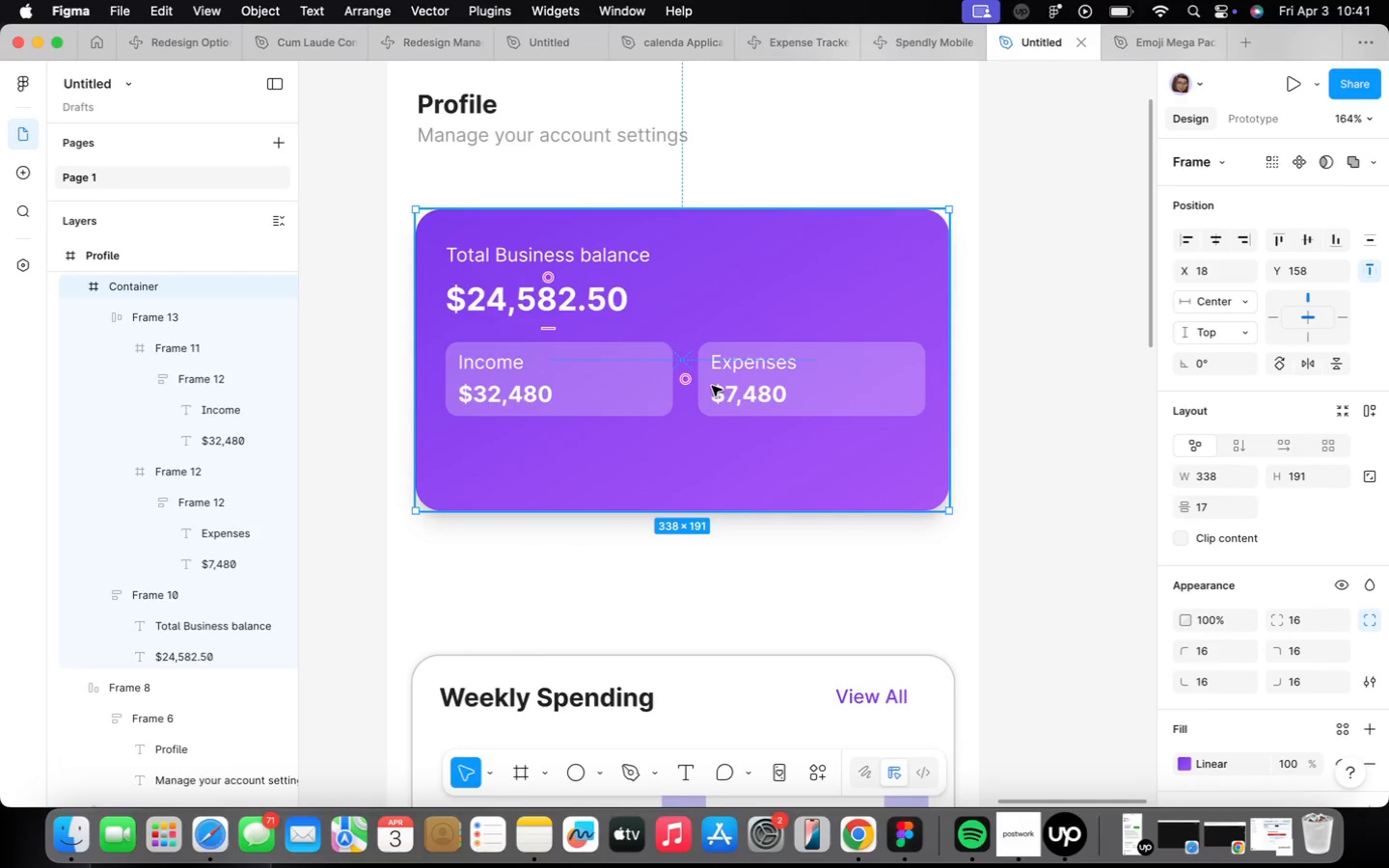 
double_click([712, 386])
 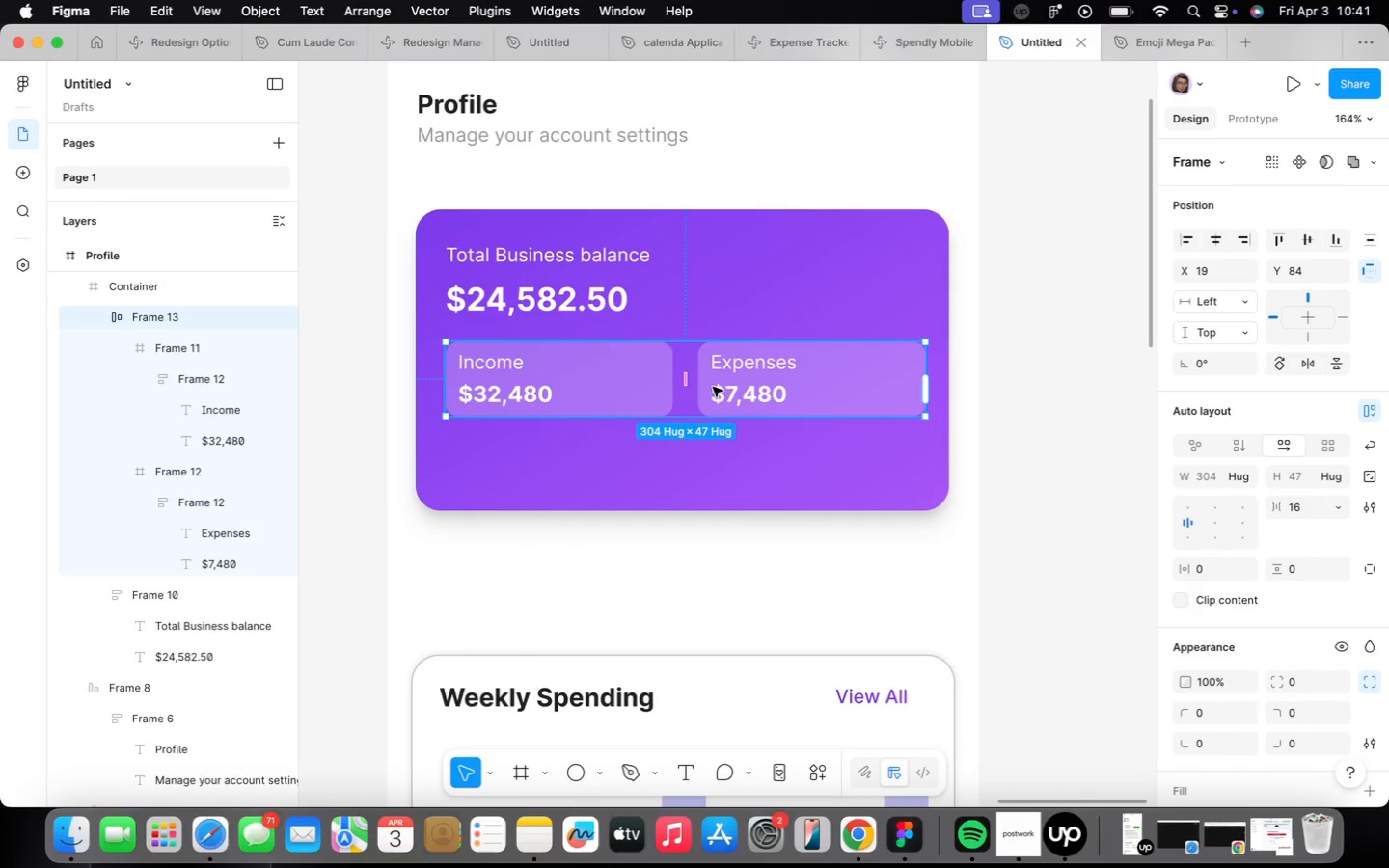 
left_click_drag(start_coordinate=[727, 385], to_coordinate=[728, 436])
 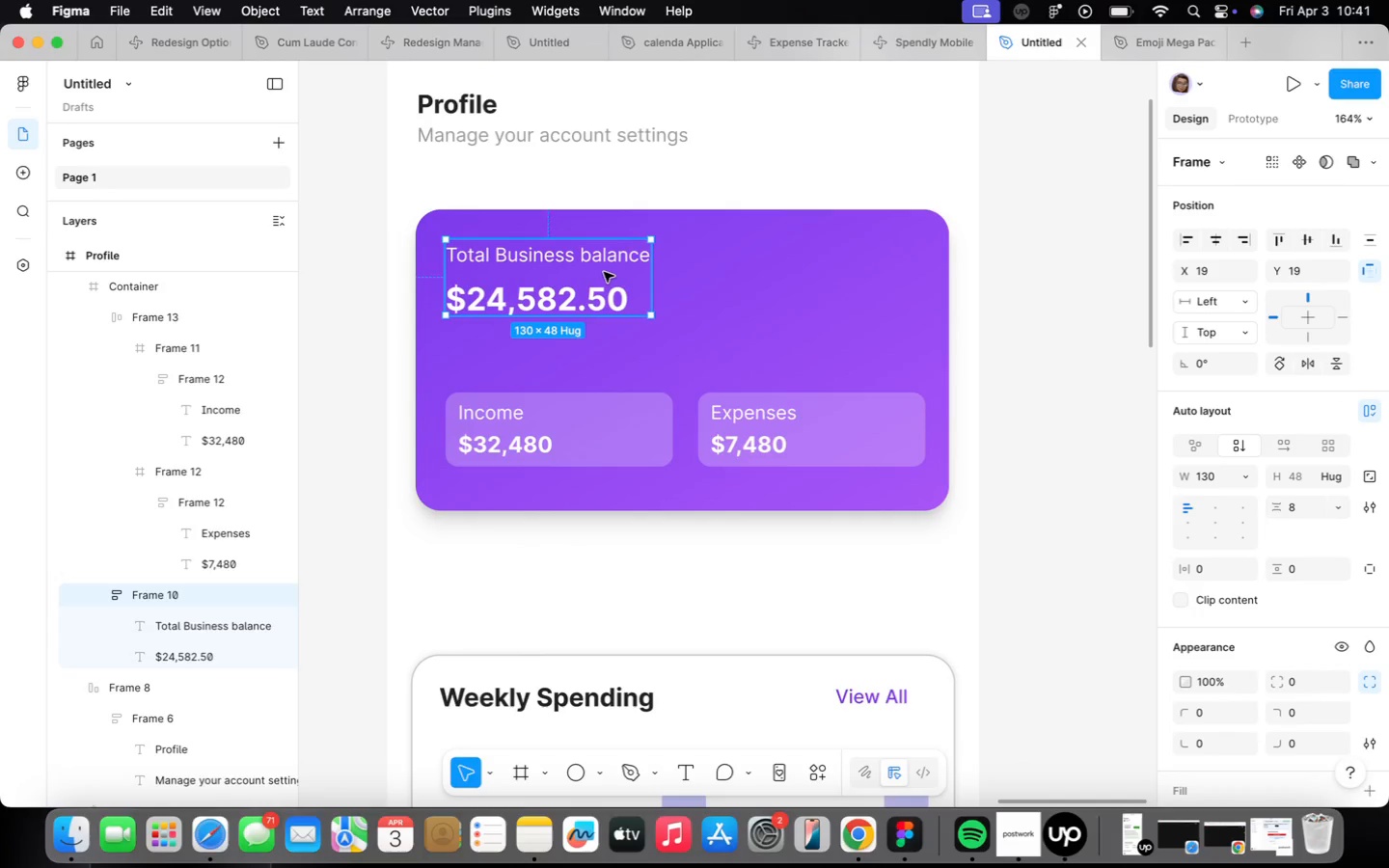 
left_click_drag(start_coordinate=[565, 276], to_coordinate=[715, 285])
 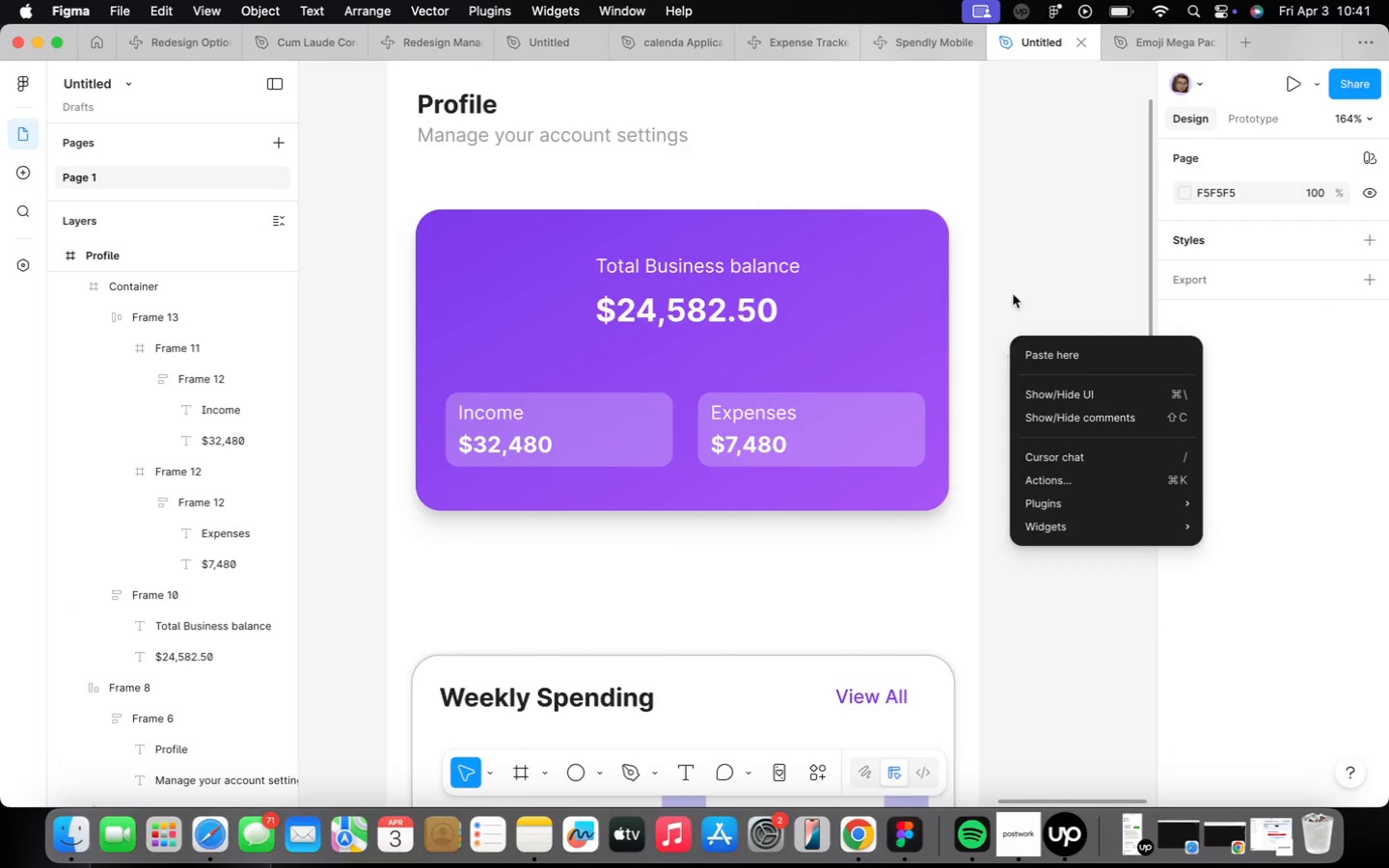 
left_click([1048, 346])
 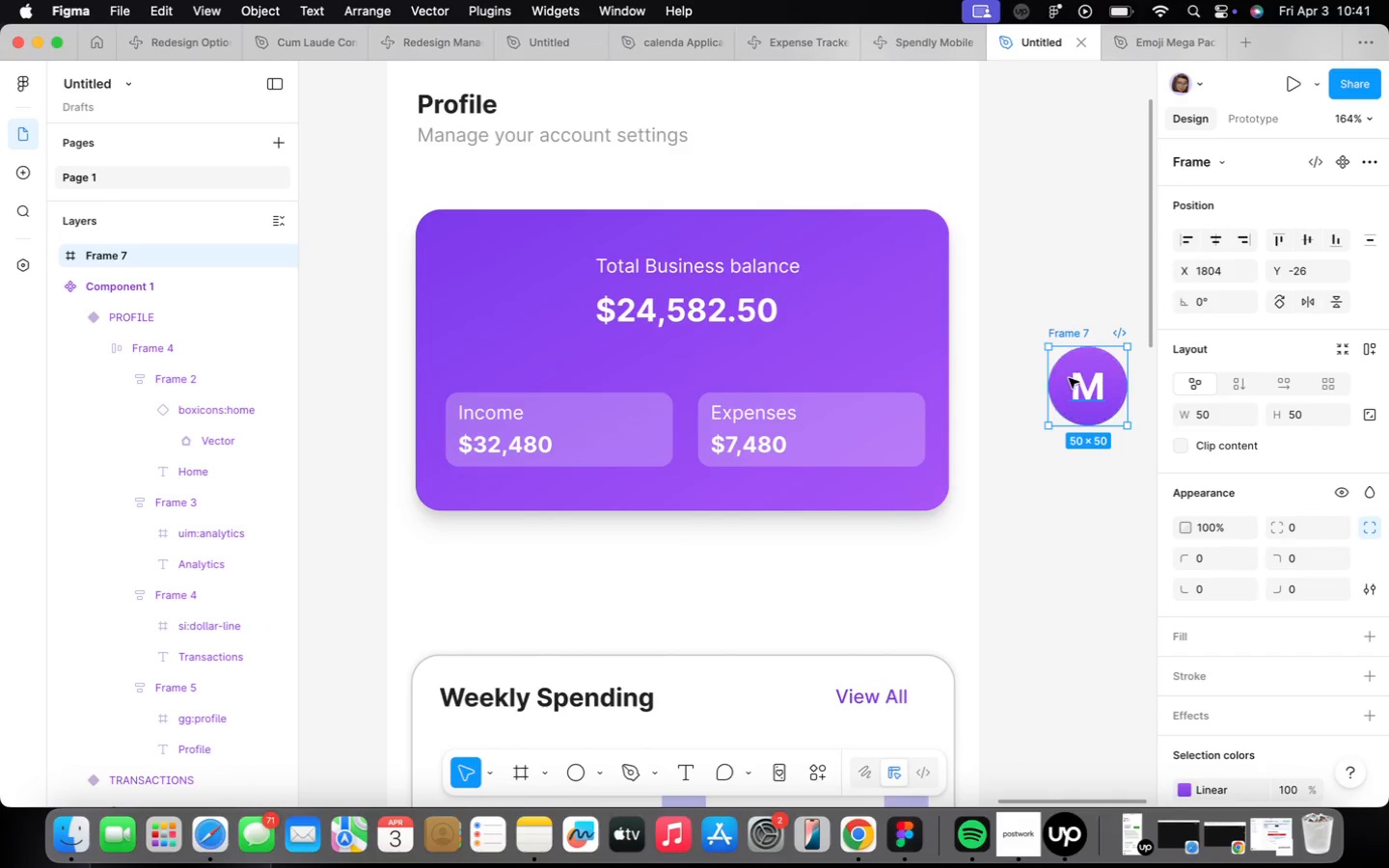 
left_click_drag(start_coordinate=[1078, 379], to_coordinate=[477, 278])
 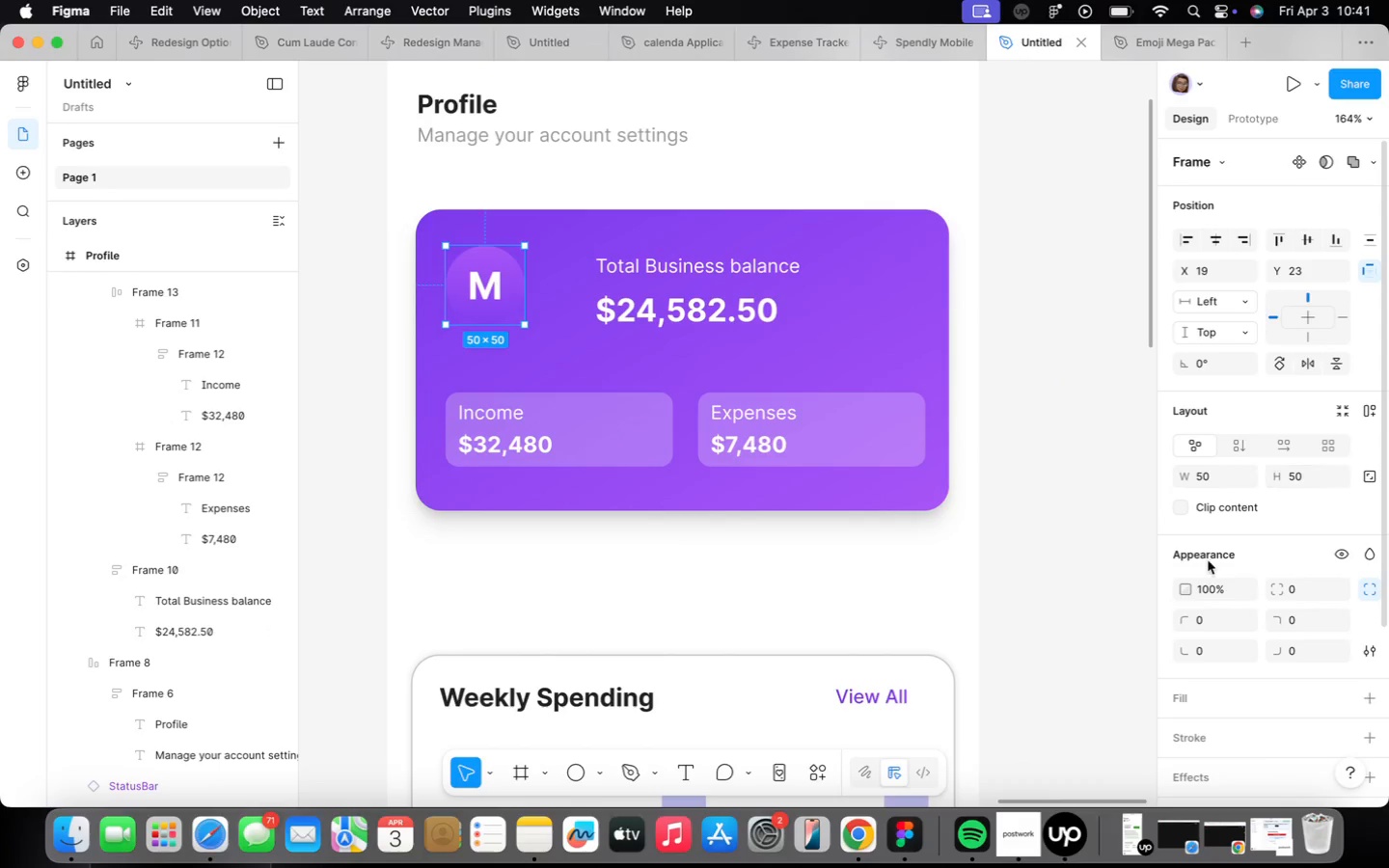 
scroll: coordinate [1245, 443], scroll_direction: down, amount: 15.0
 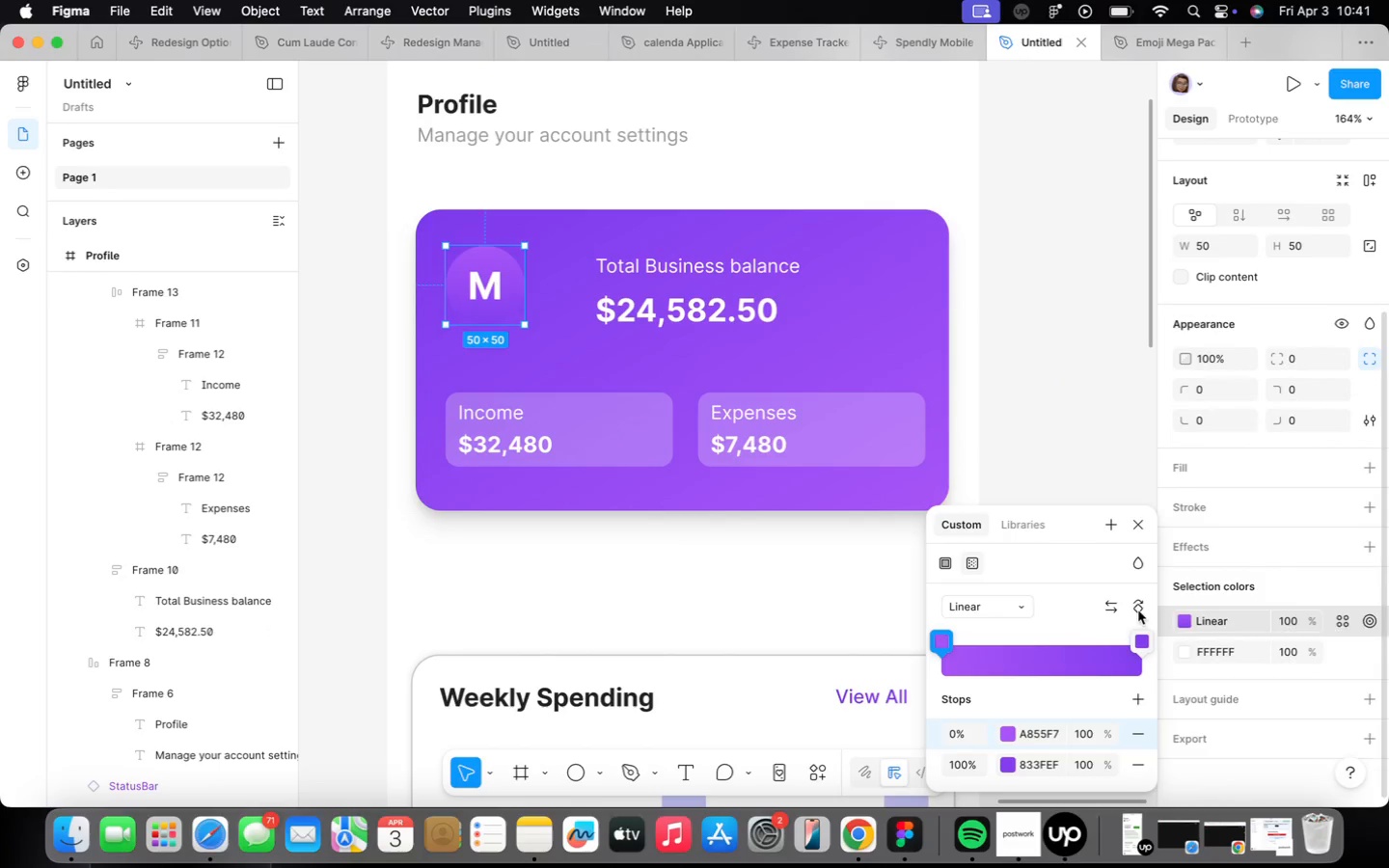 
left_click_drag(start_coordinate=[938, 645], to_coordinate=[1152, 636])
 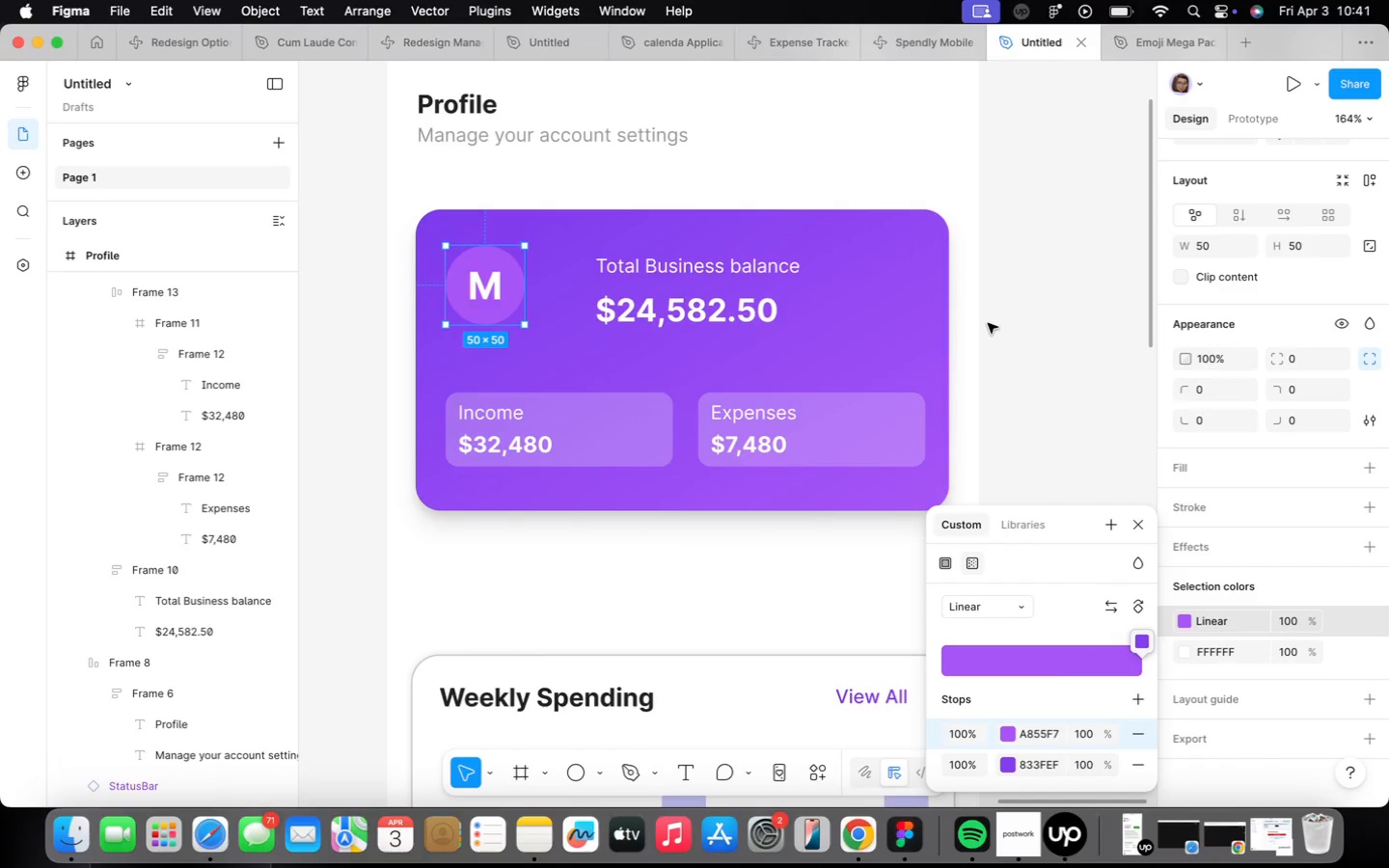 
left_click([991, 323])
 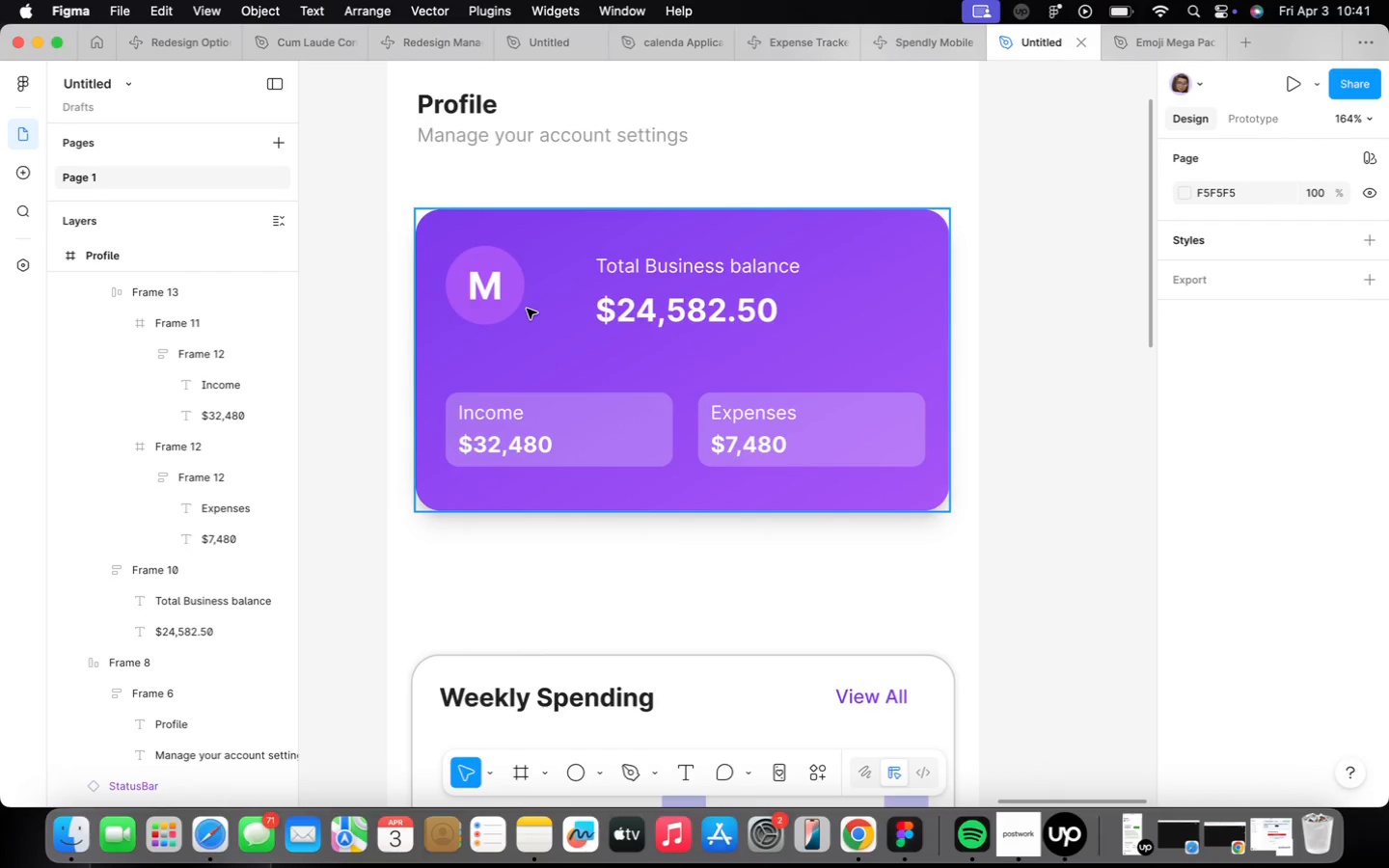 
scroll: coordinate [527, 309], scroll_direction: up, amount: 1.0
 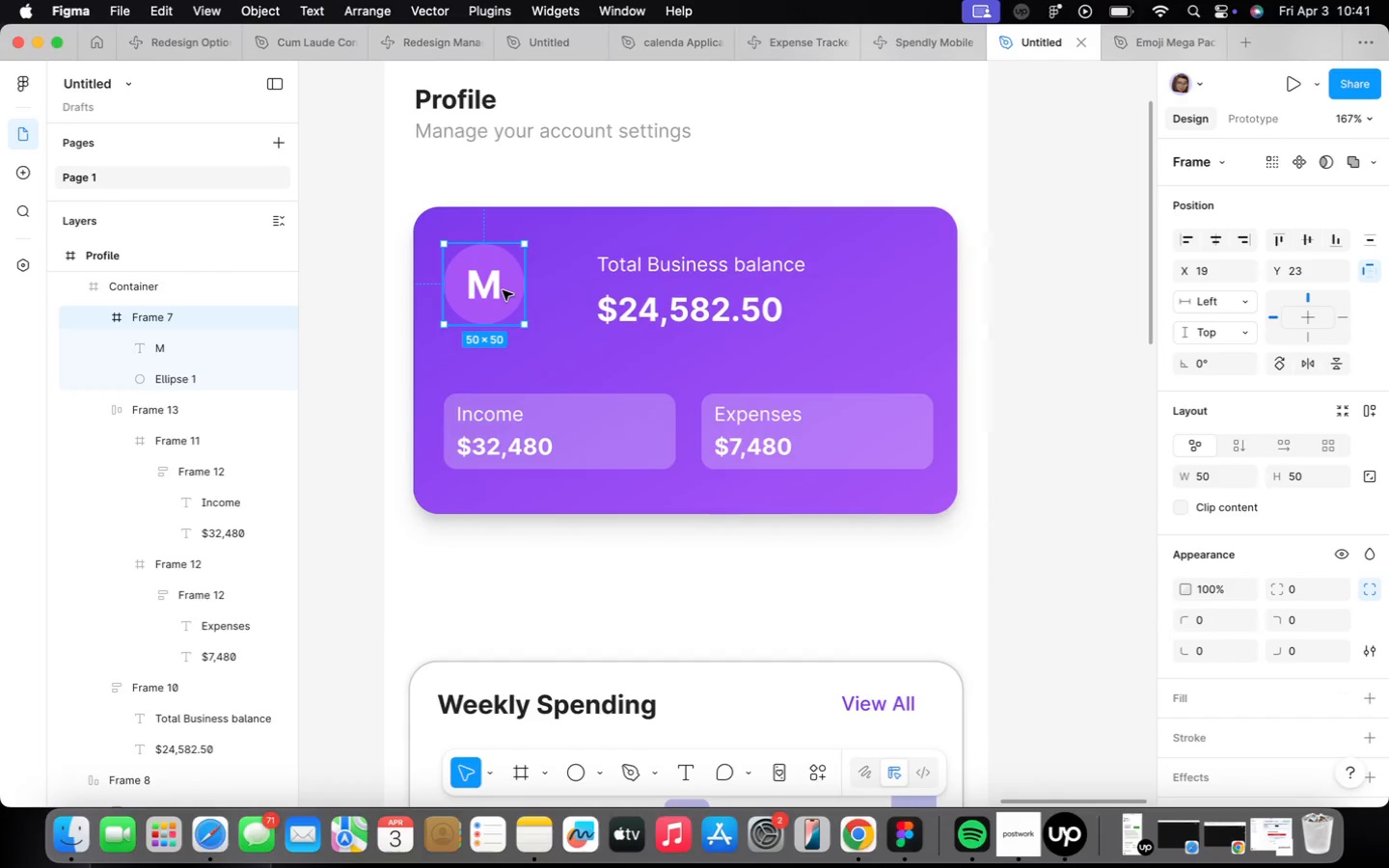 
left_click([675, 296])
 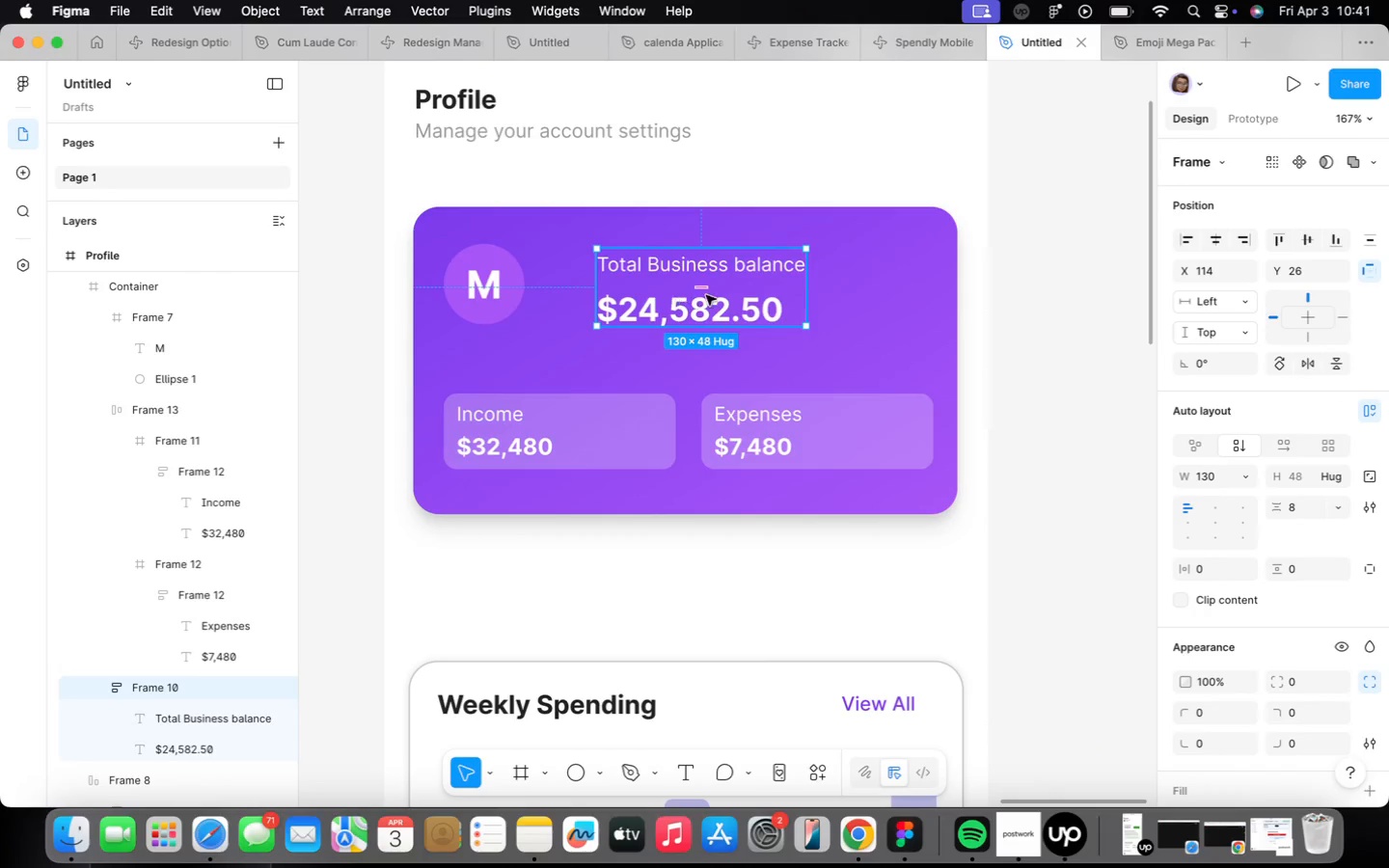 
left_click_drag(start_coordinate=[706, 295], to_coordinate=[662, 296])
 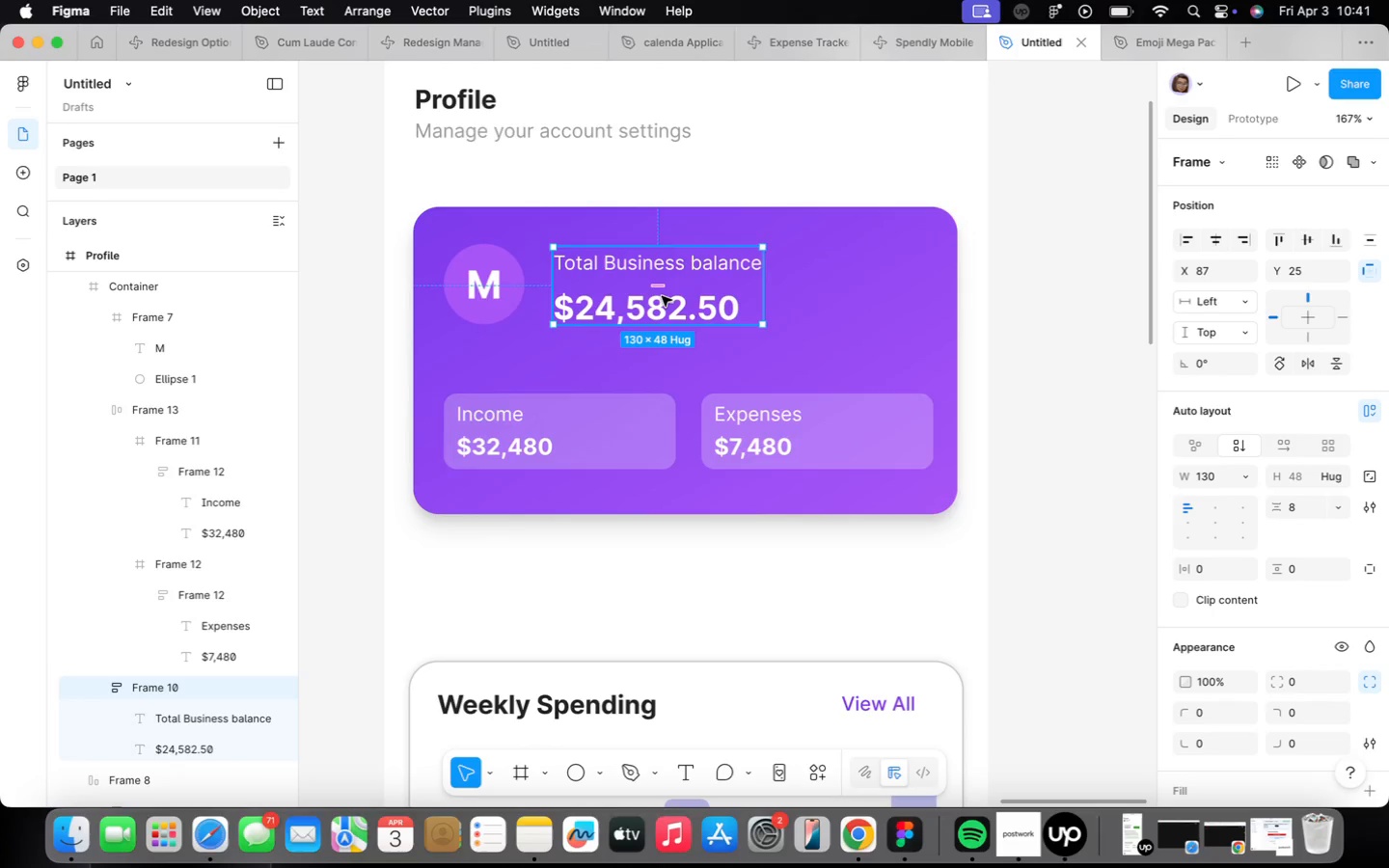 
wait(5.12)
 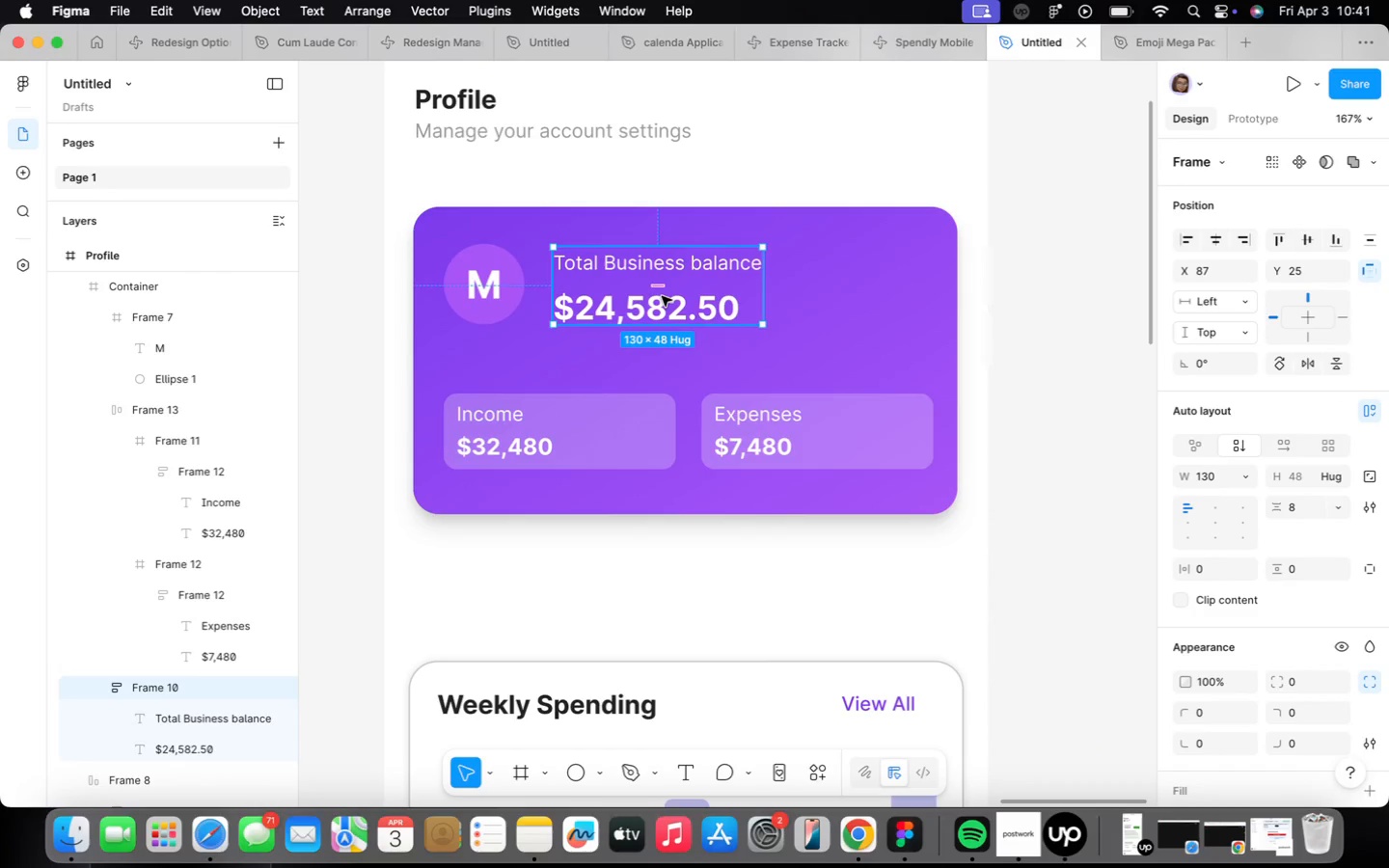 
scroll: coordinate [691, 292], scroll_direction: up, amount: 5.0
 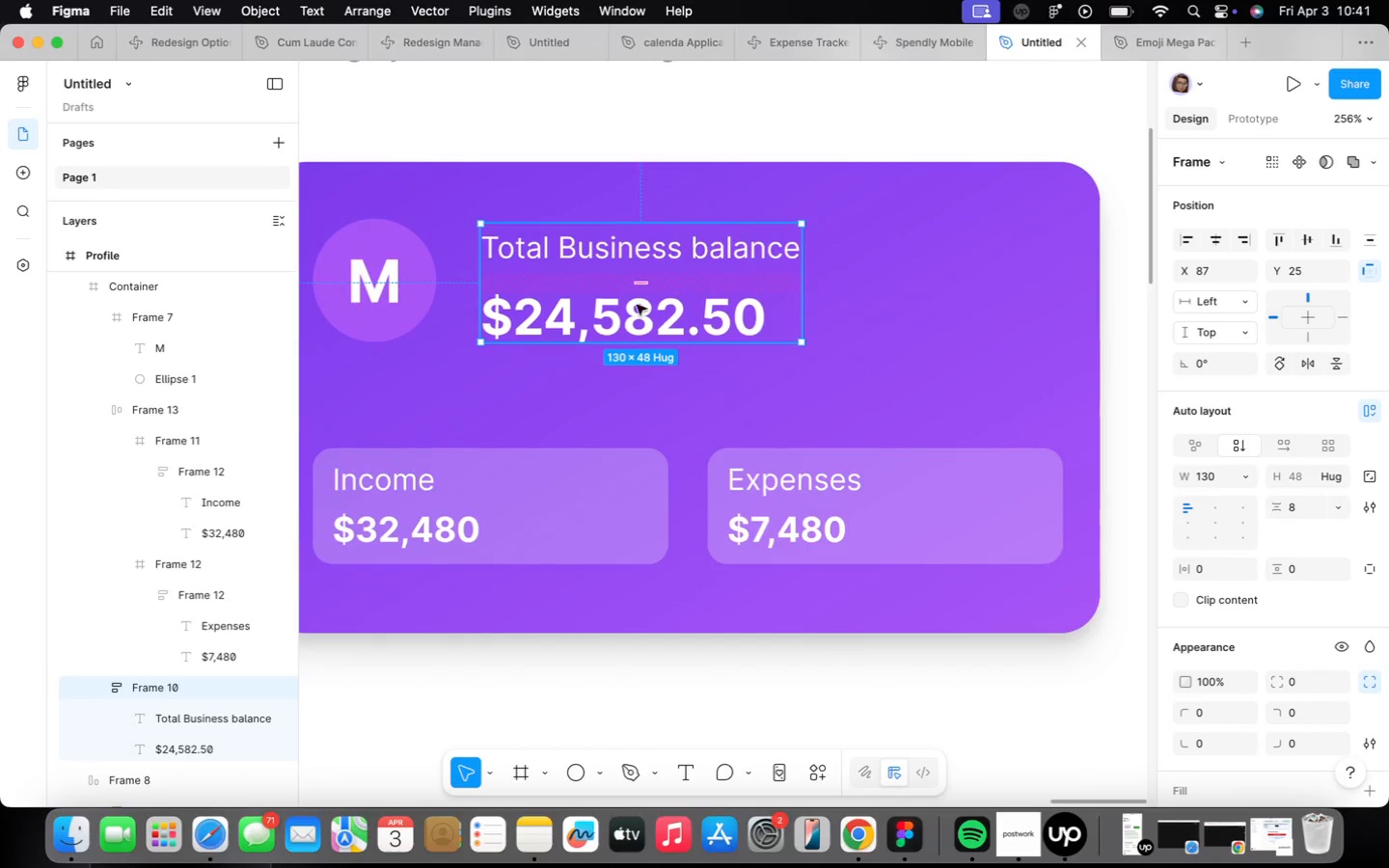 
left_click([620, 312])
 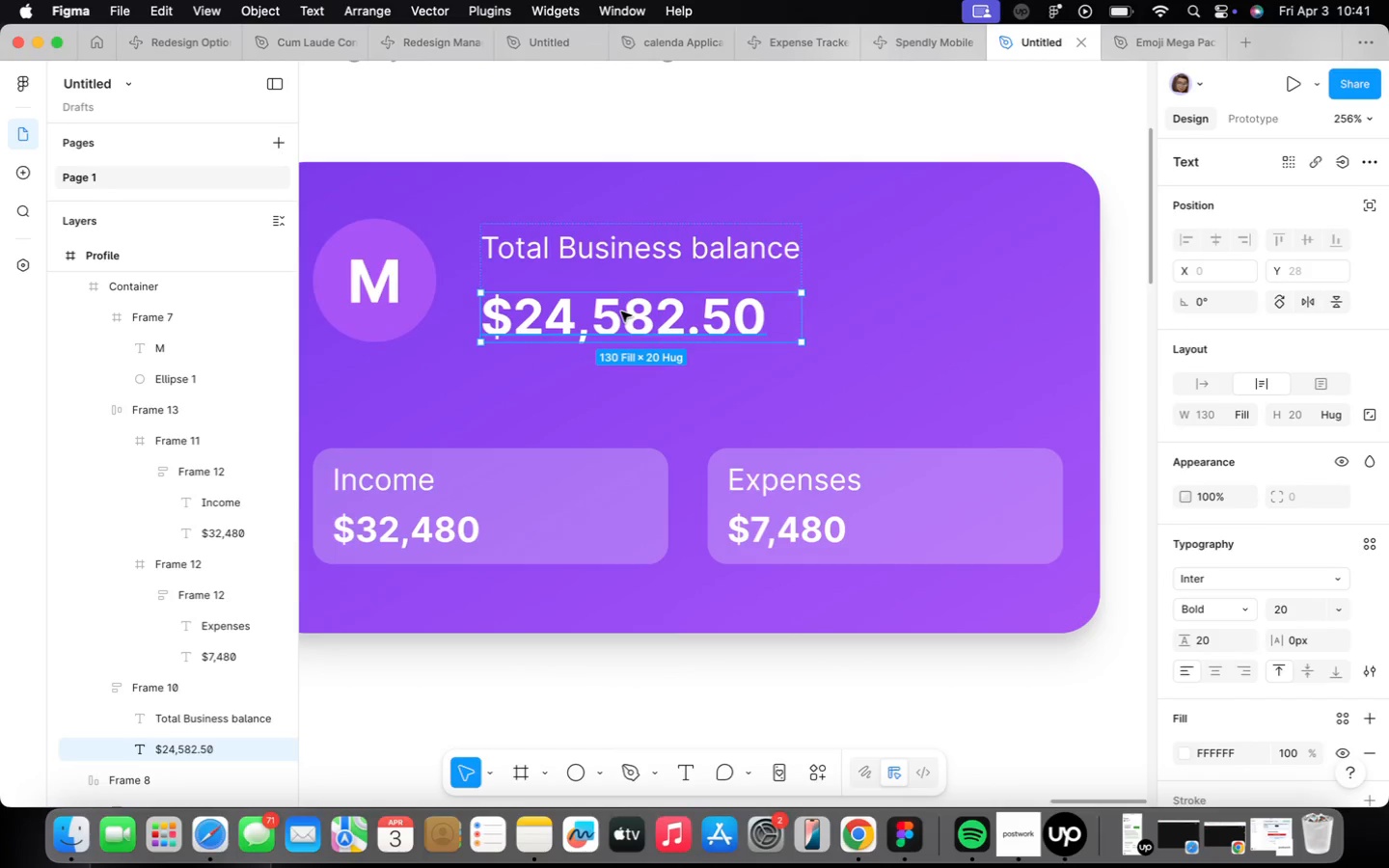 
key(ArrowUp)
 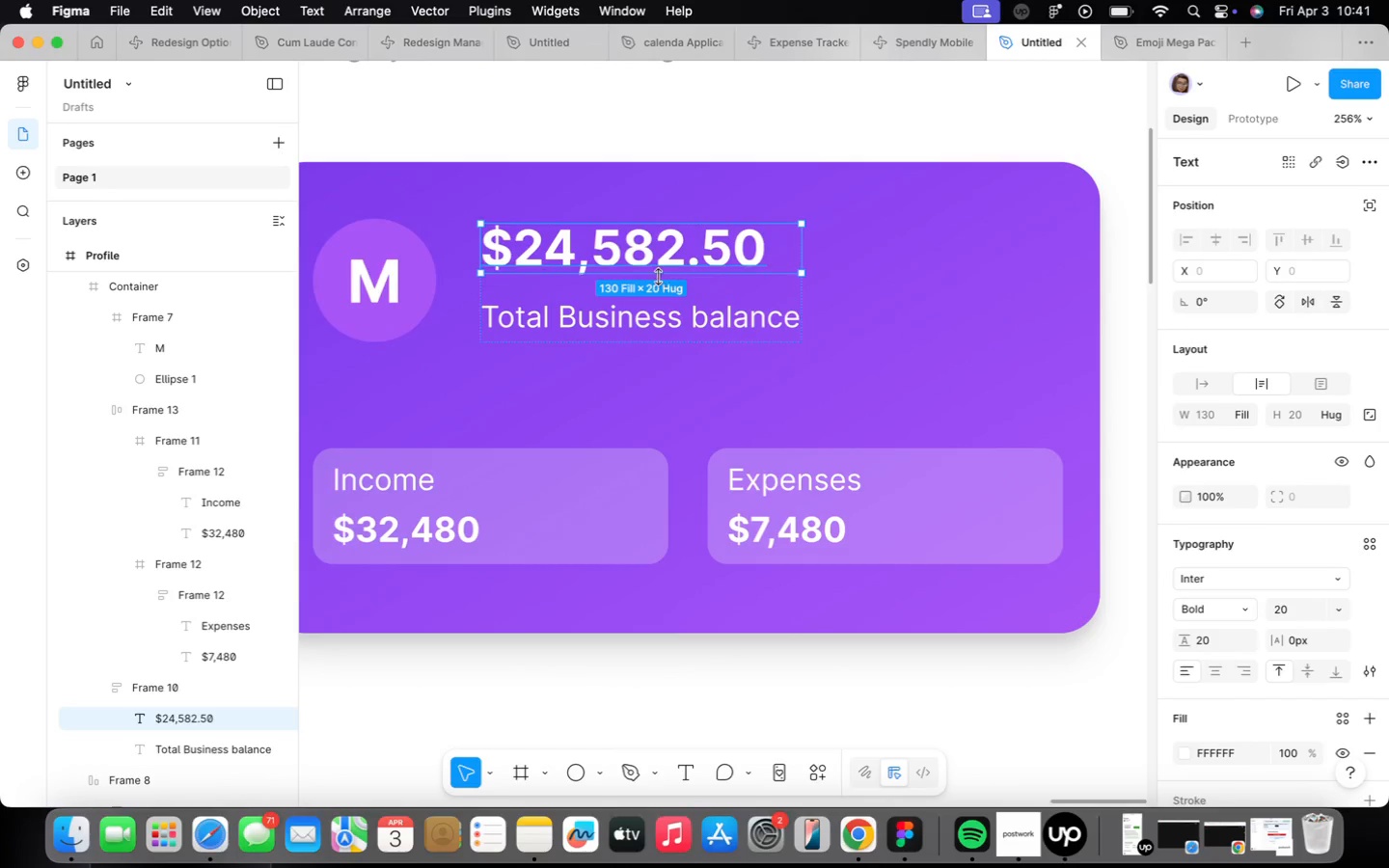 
wait(8.82)
 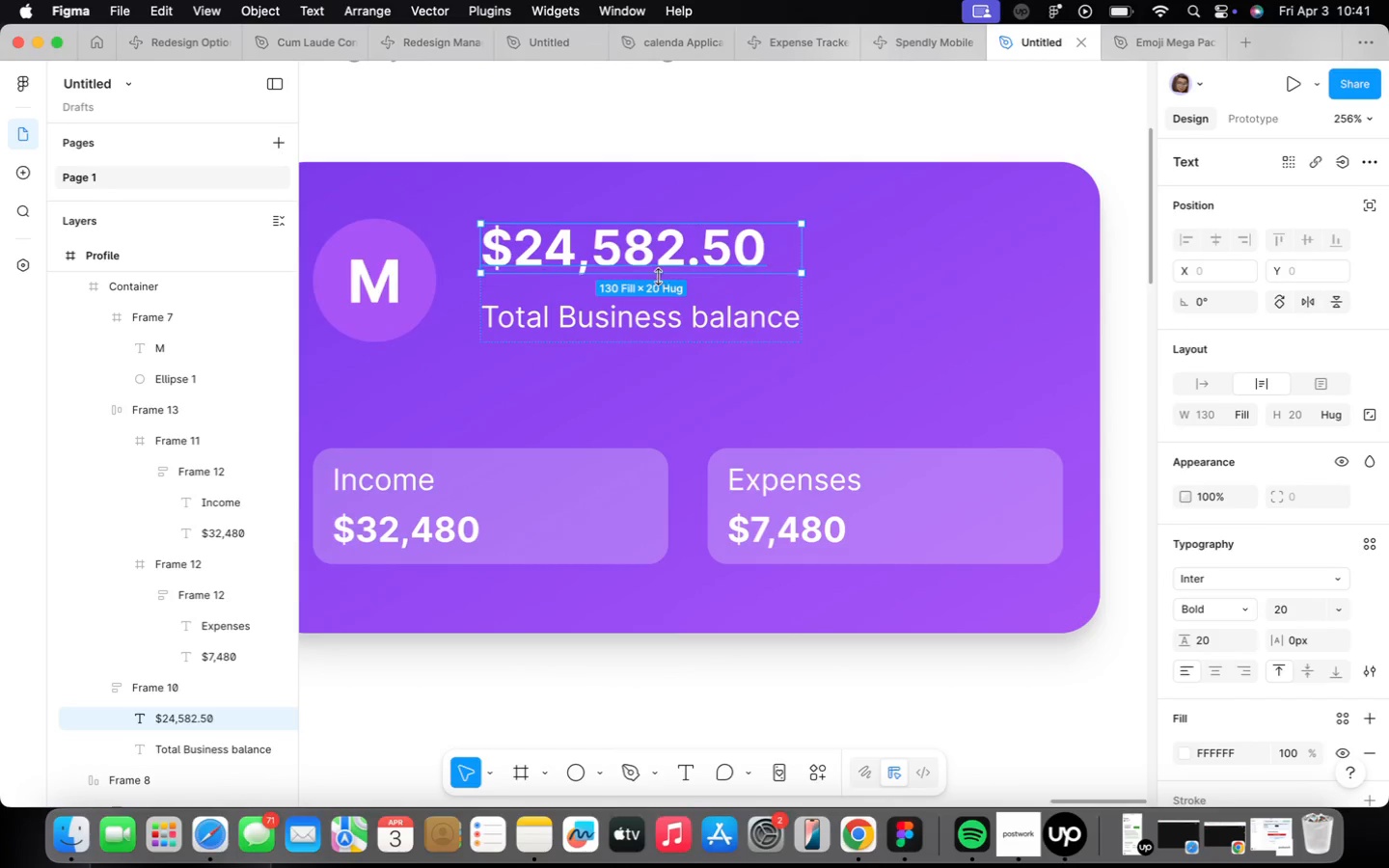 
double_click([655, 267])
 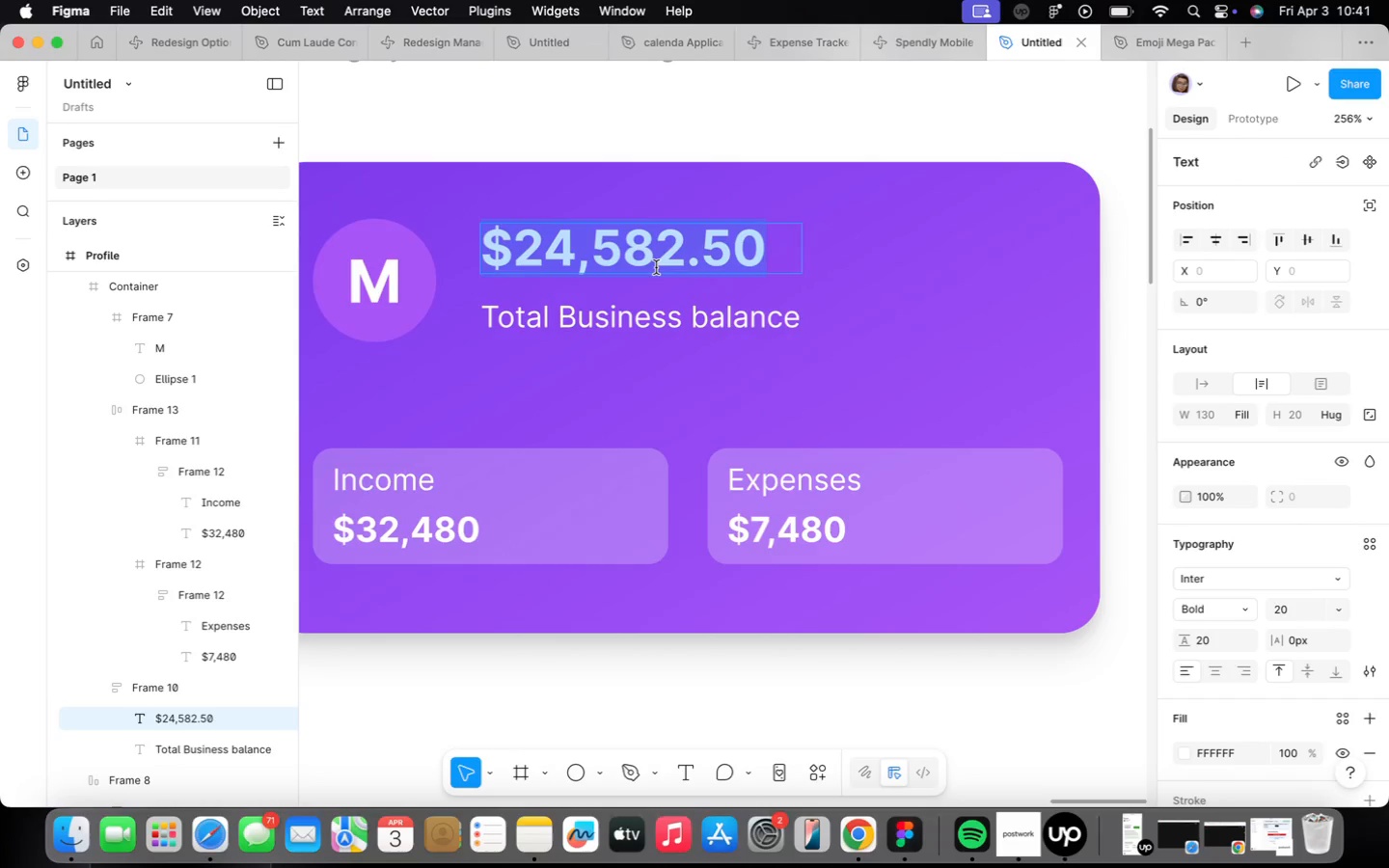 
triple_click([656, 267])
 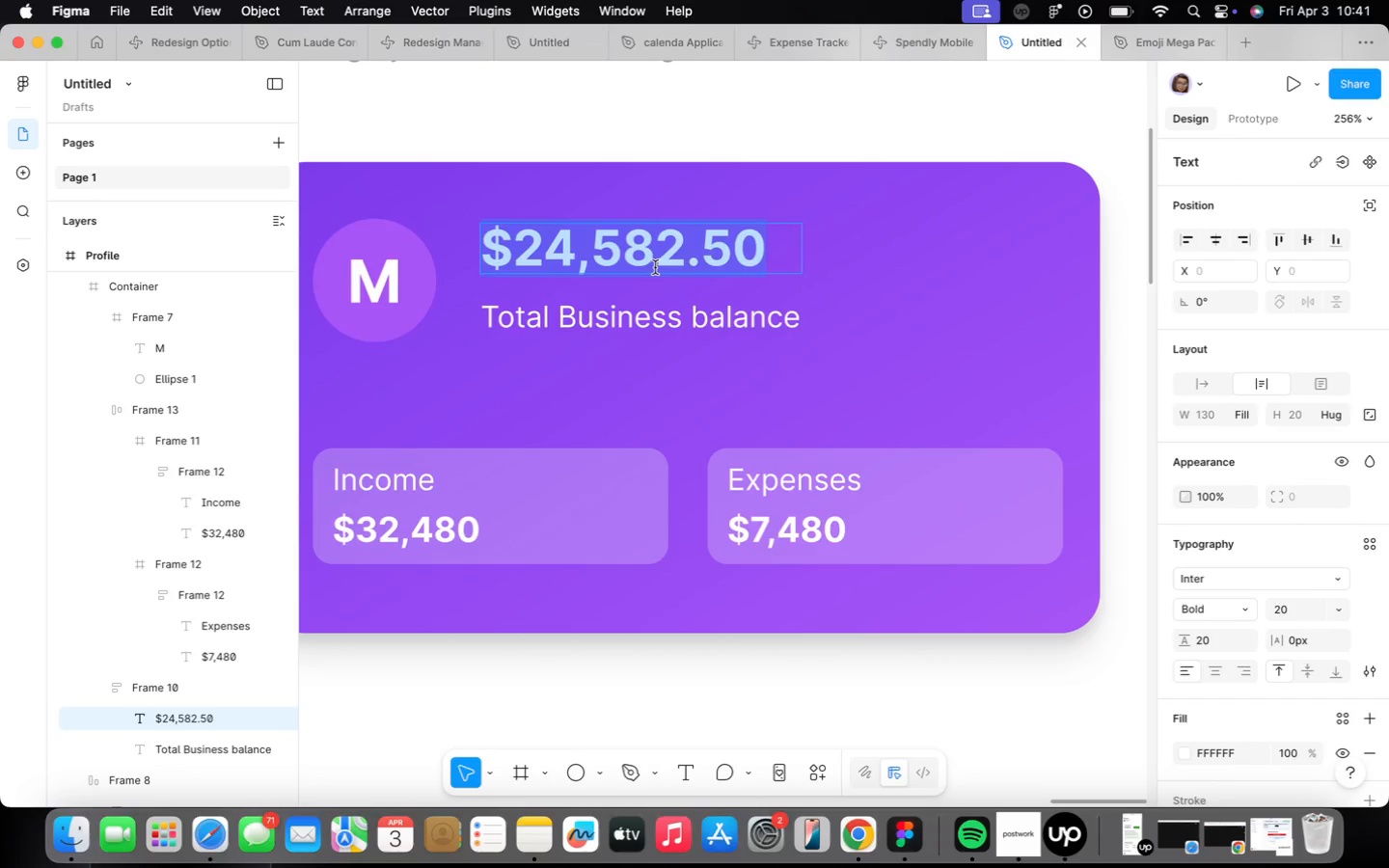 
type(Msa)
key(Backspace)
key(Backspace)
type(arcus)
 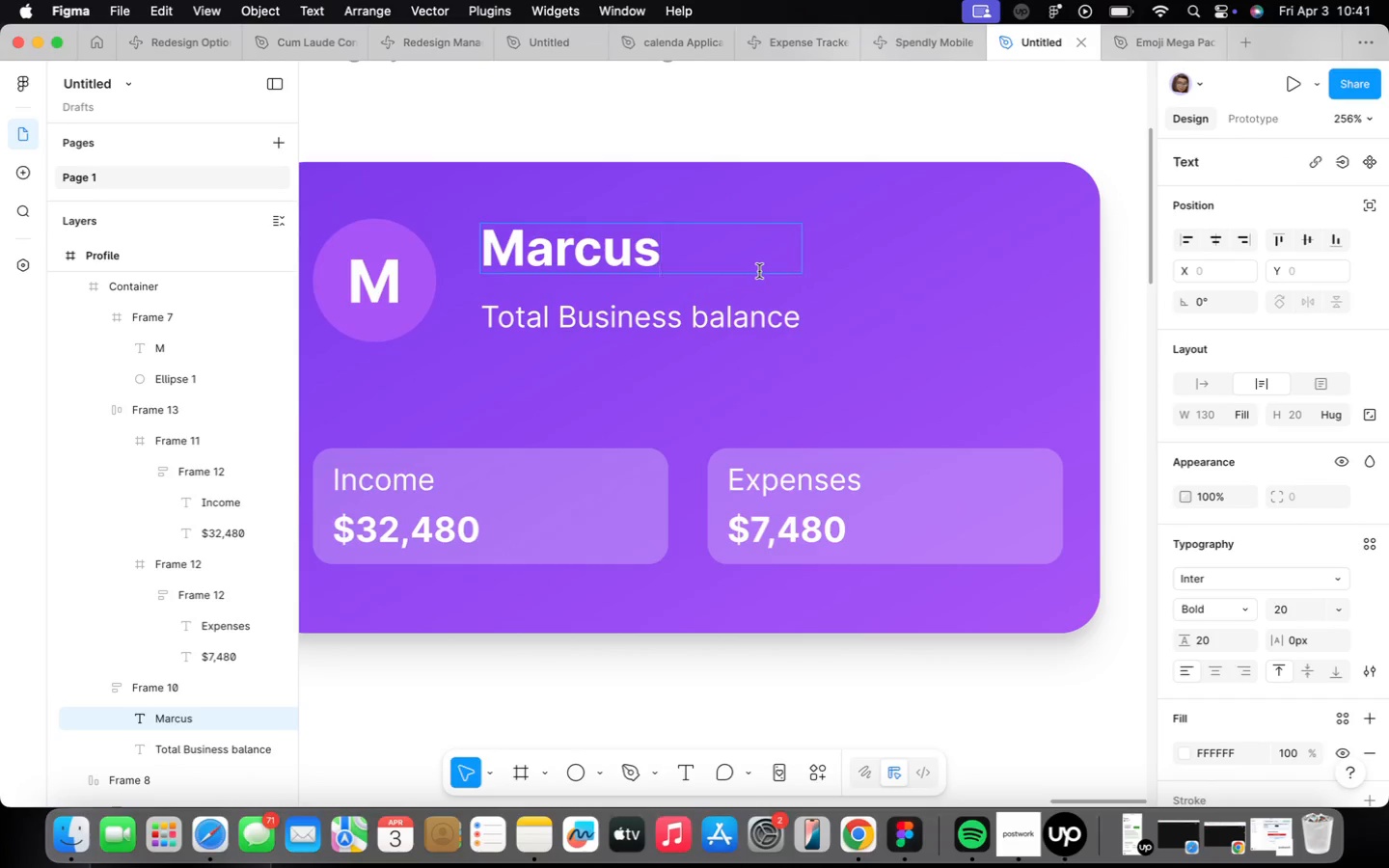 
type( Johnson)
 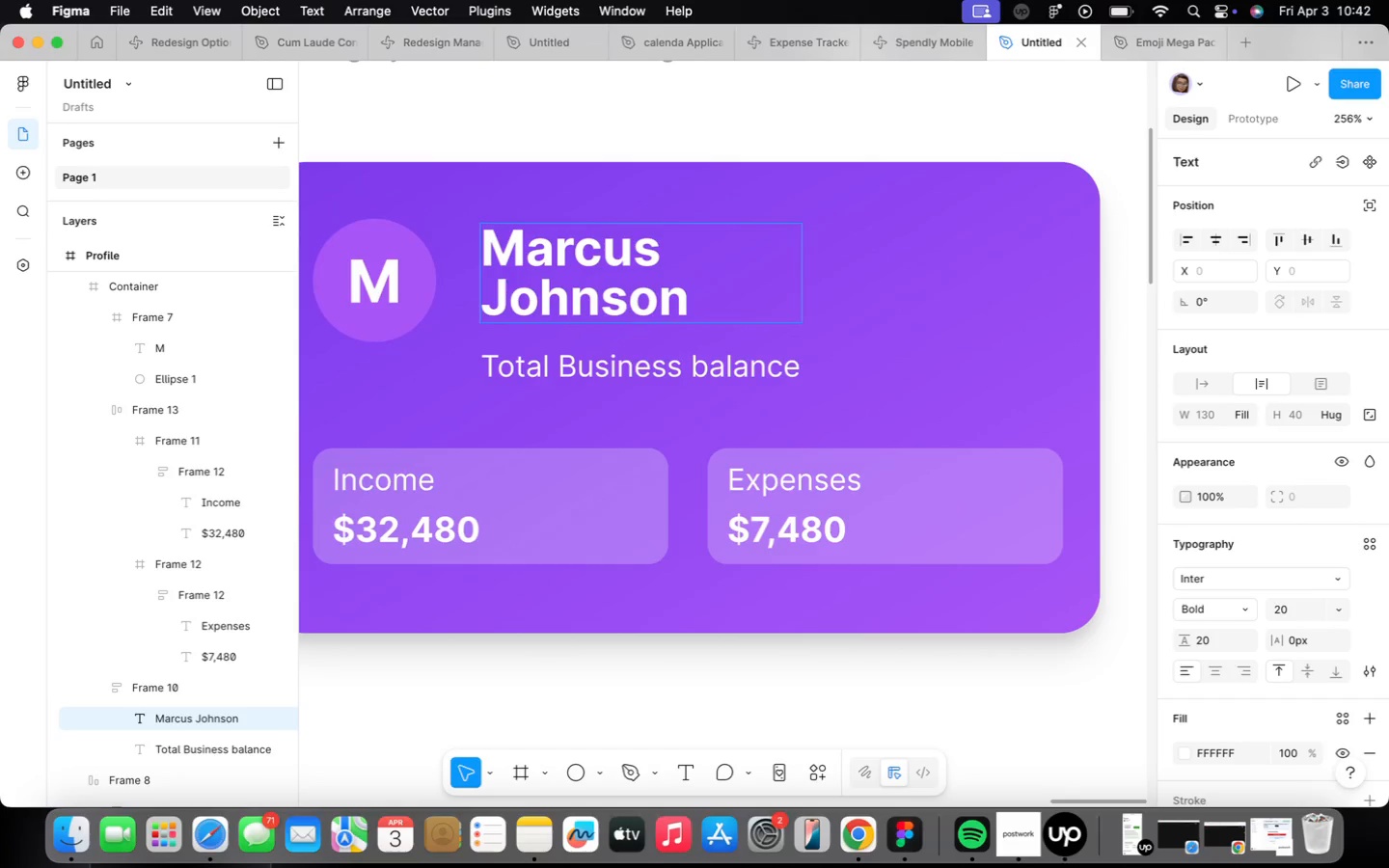 
mouse_move([1018, 21])
 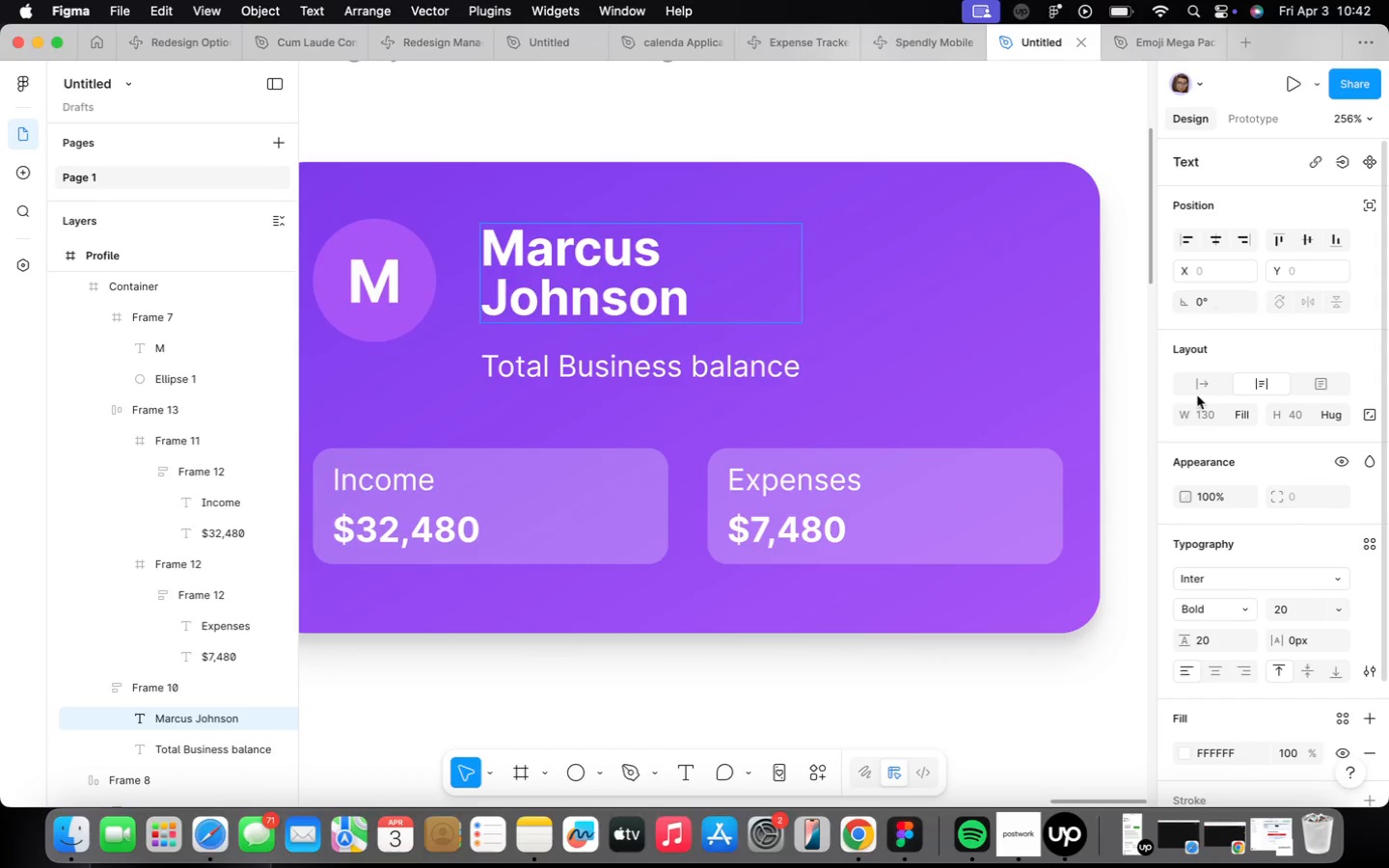 
left_click([1195, 388])
 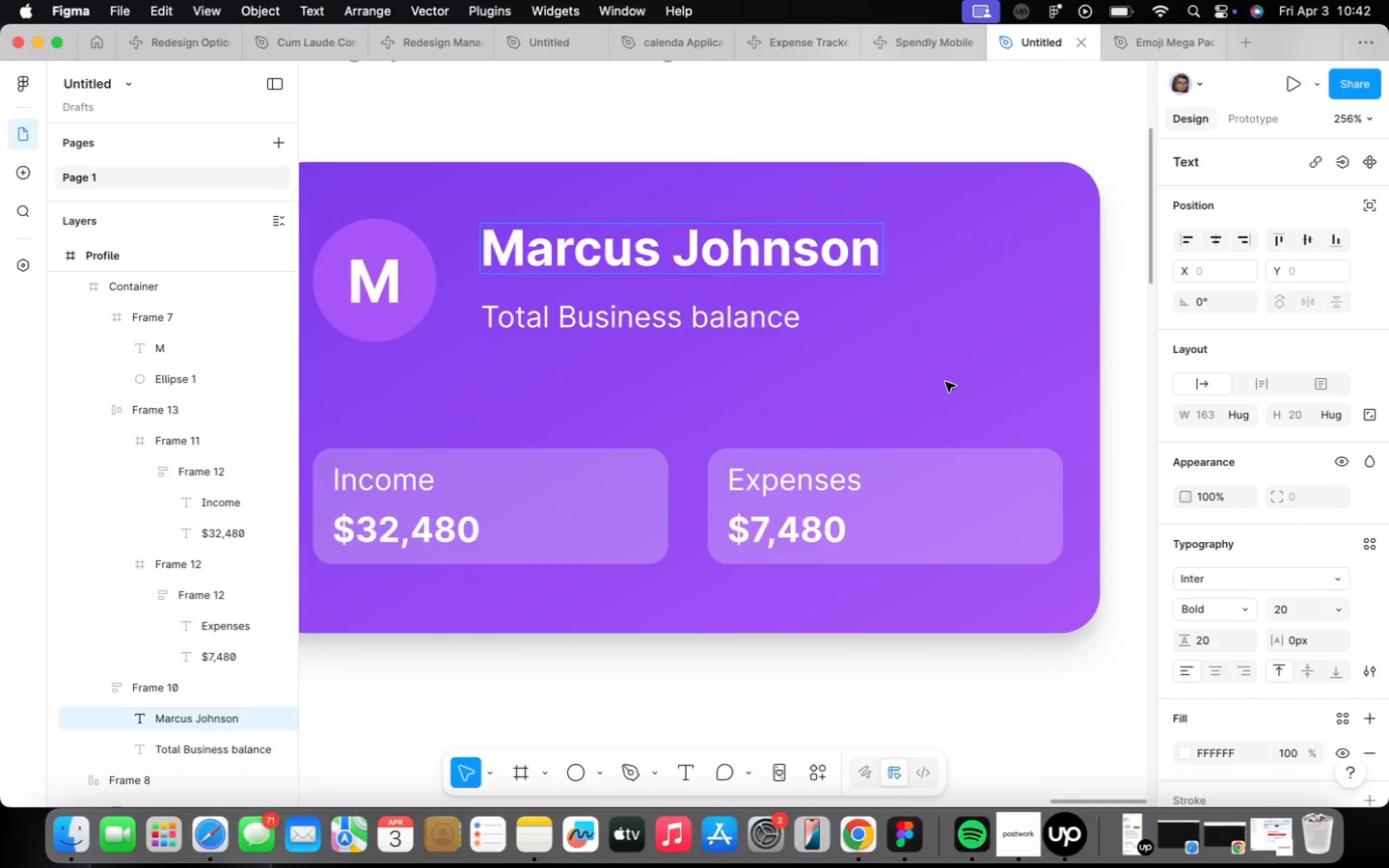 
left_click([945, 382])
 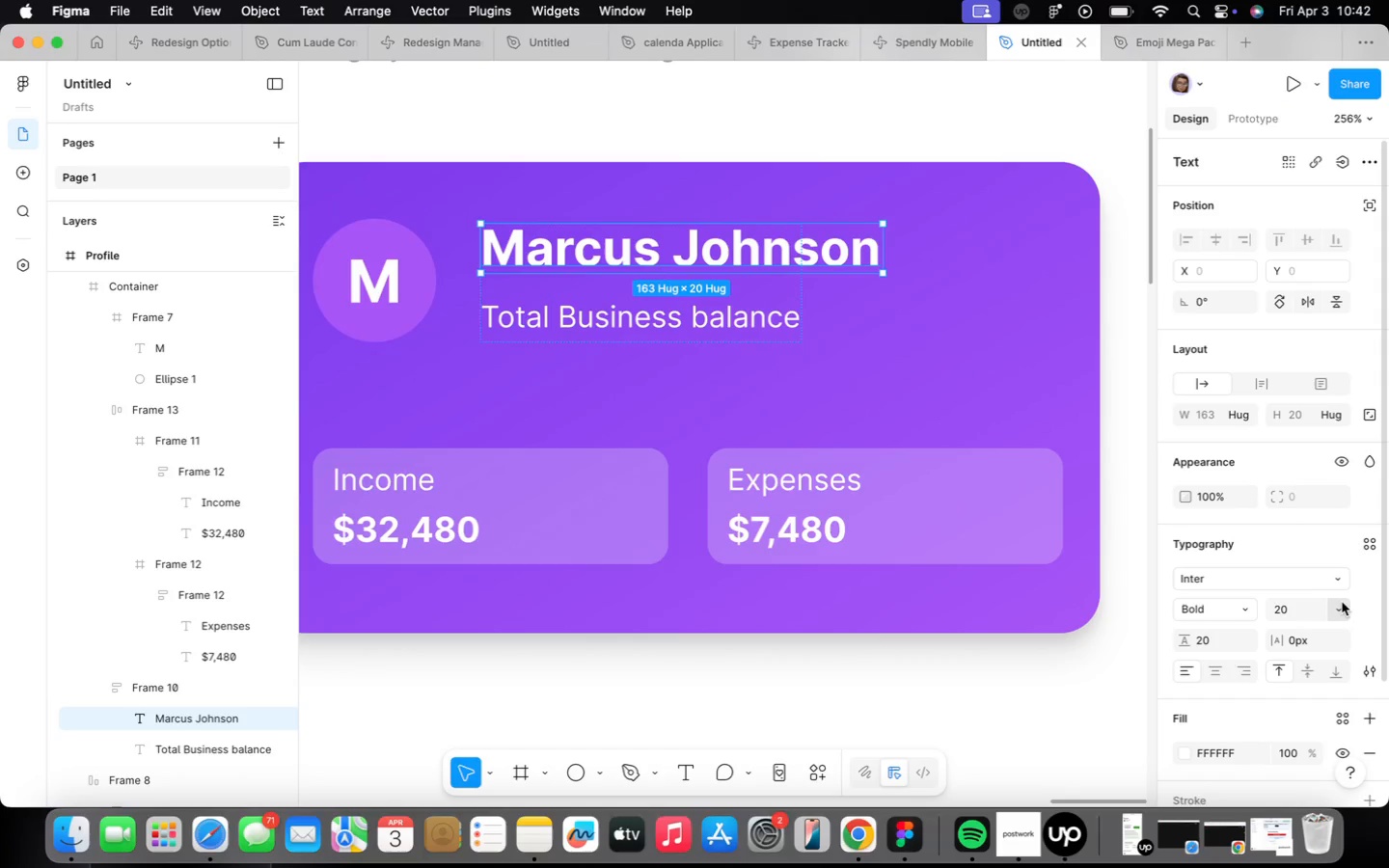 
left_click([1342, 604])
 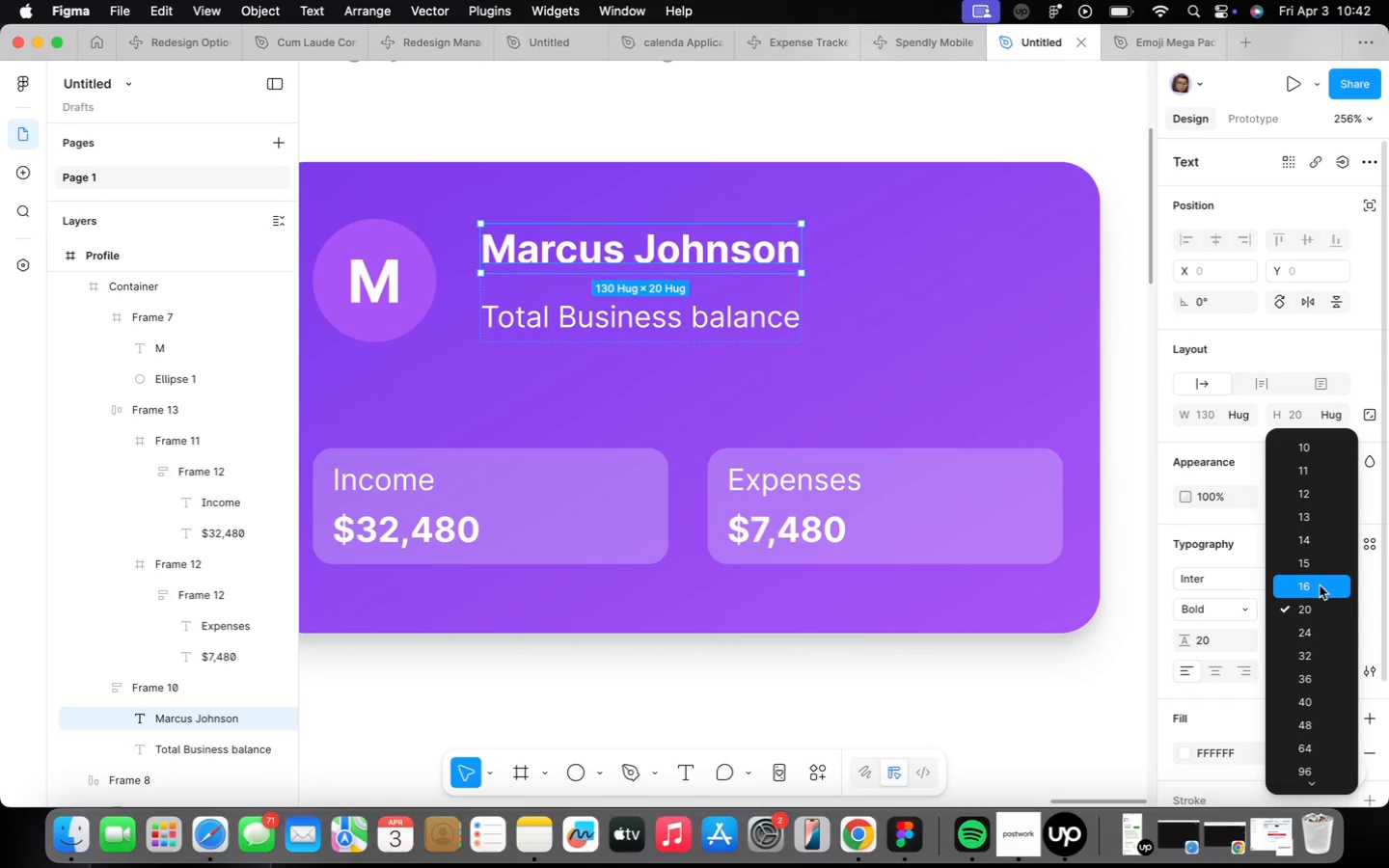 
left_click([1320, 585])
 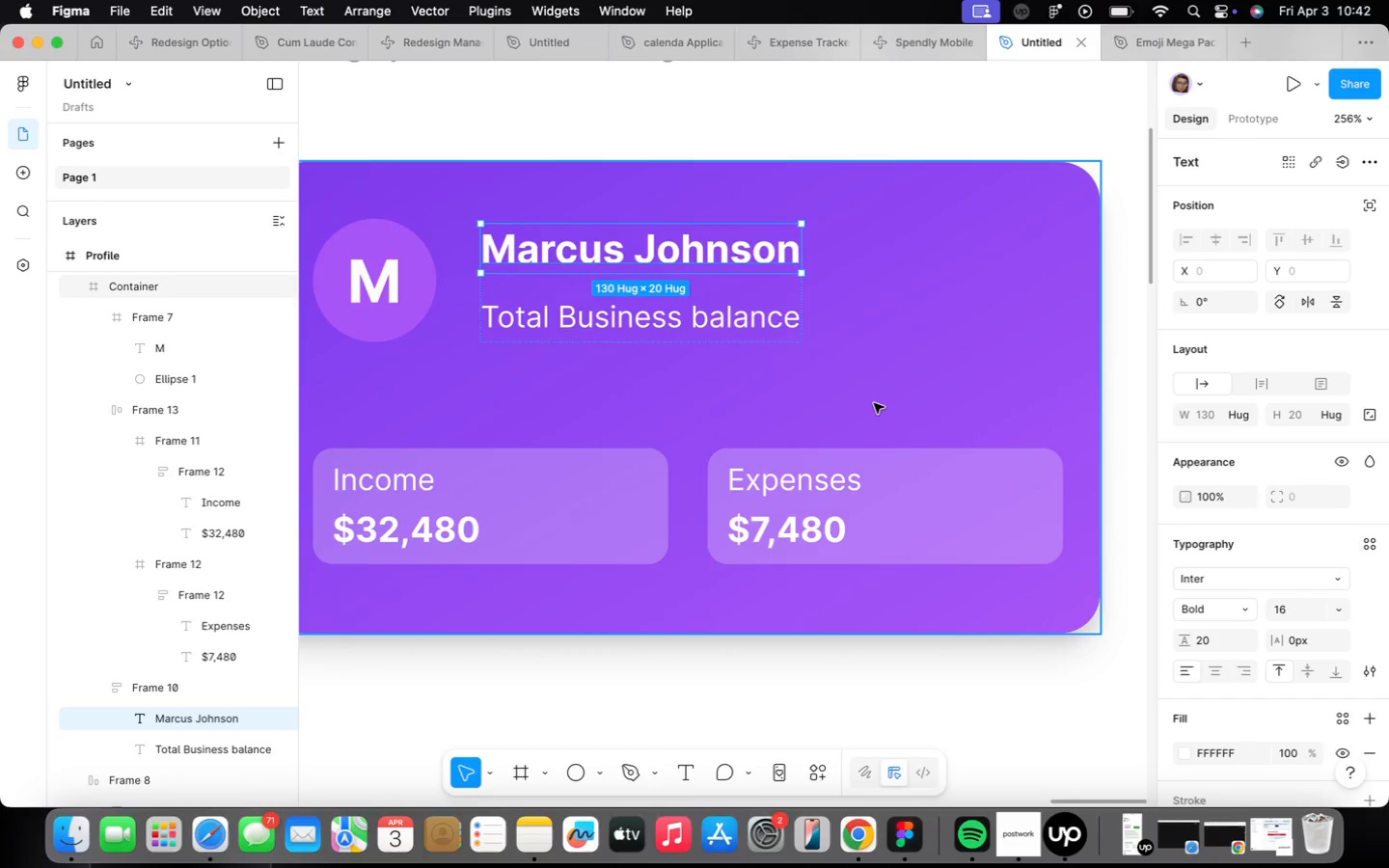 
left_click([885, 384])
 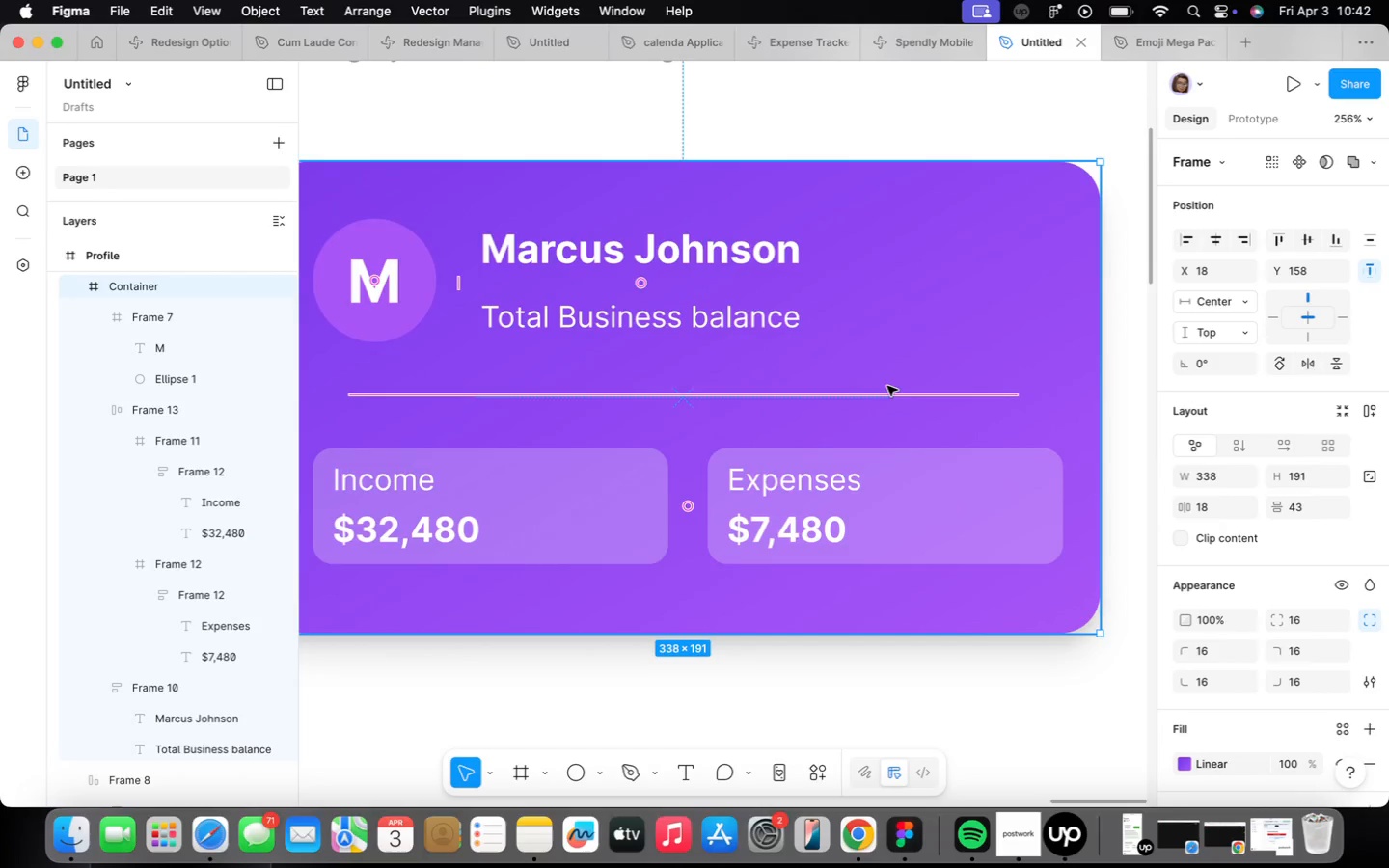 
scroll: coordinate [887, 386], scroll_direction: down, amount: 2.0
 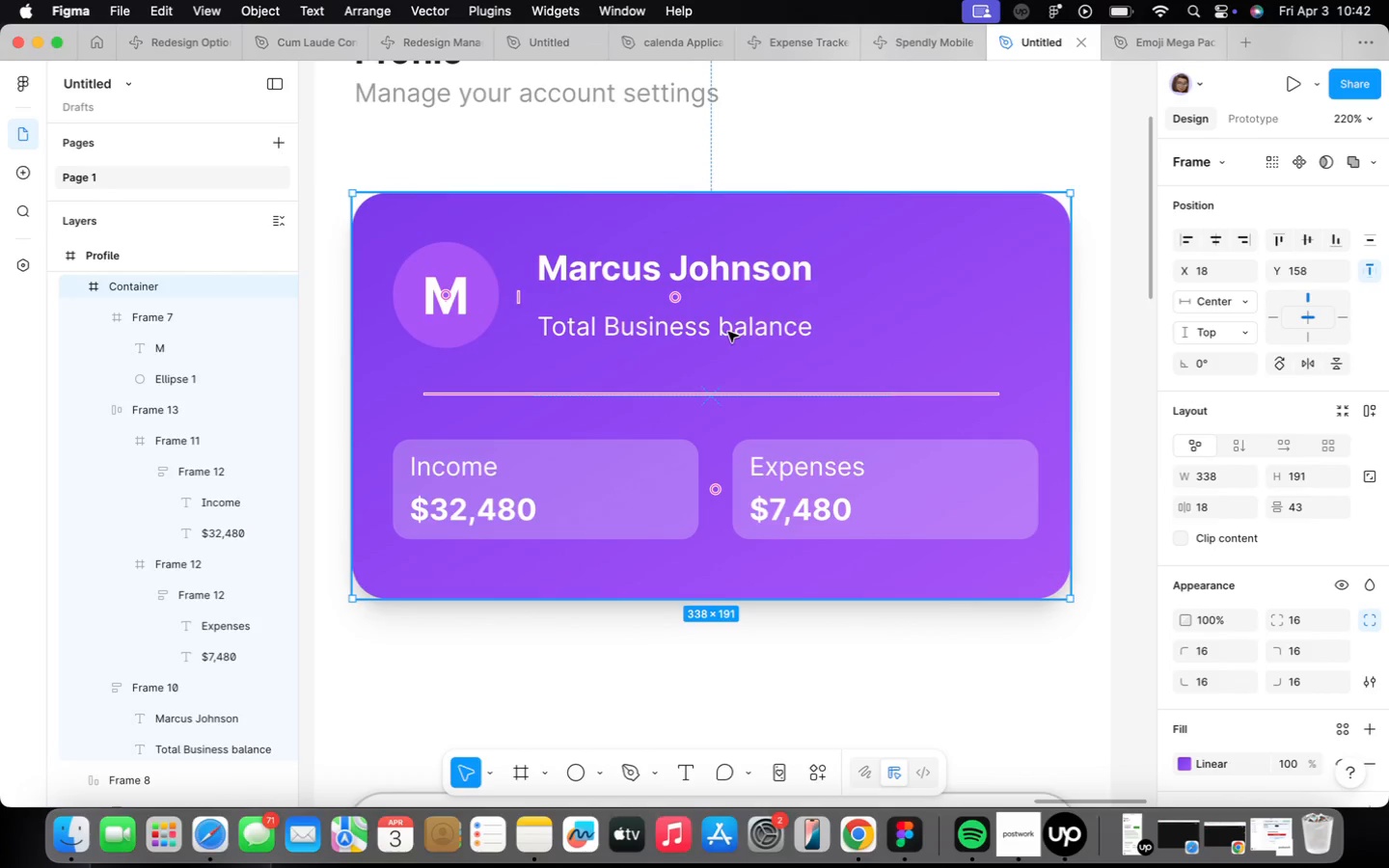 
double_click([726, 332])
 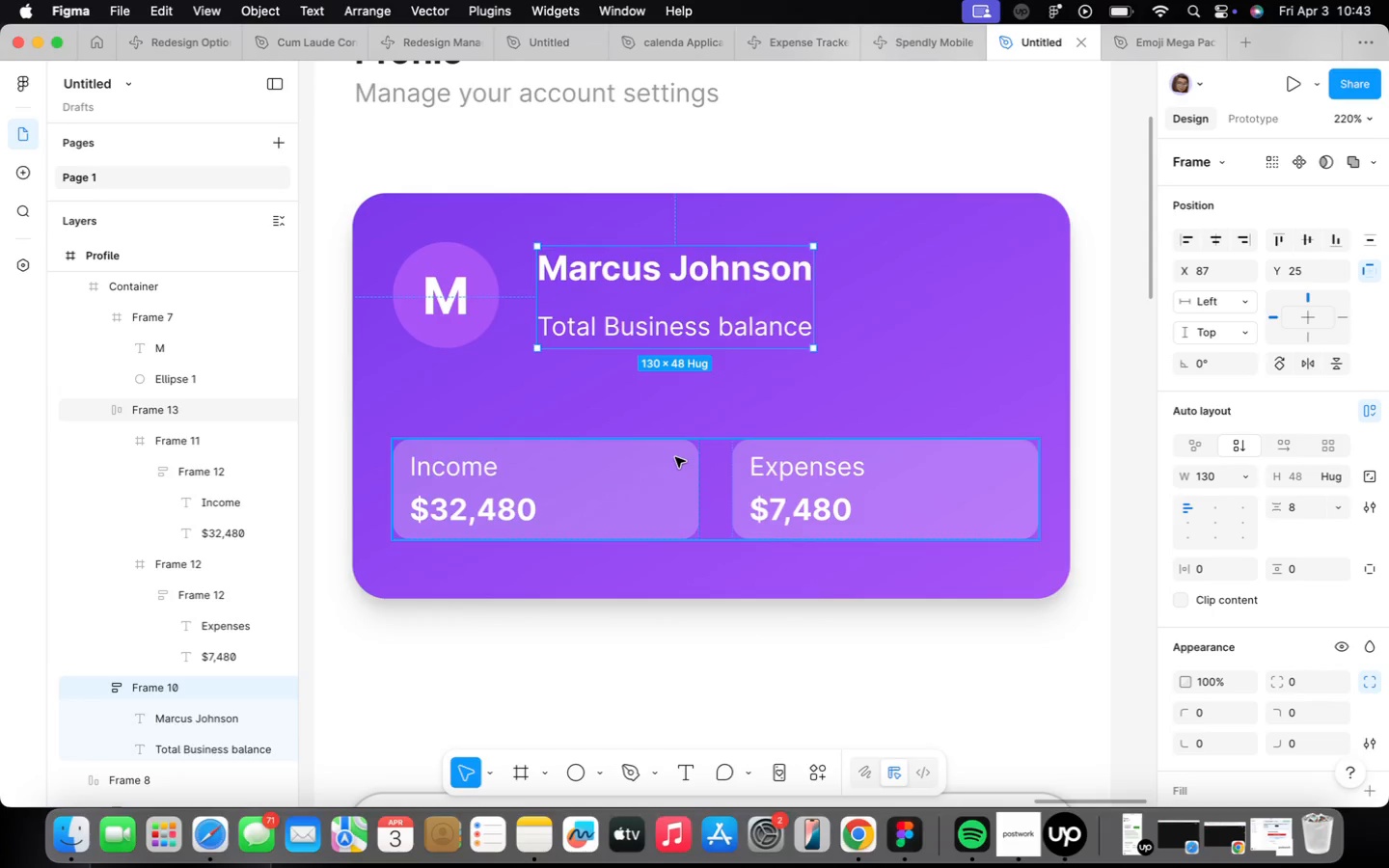 
wait(54.95)
 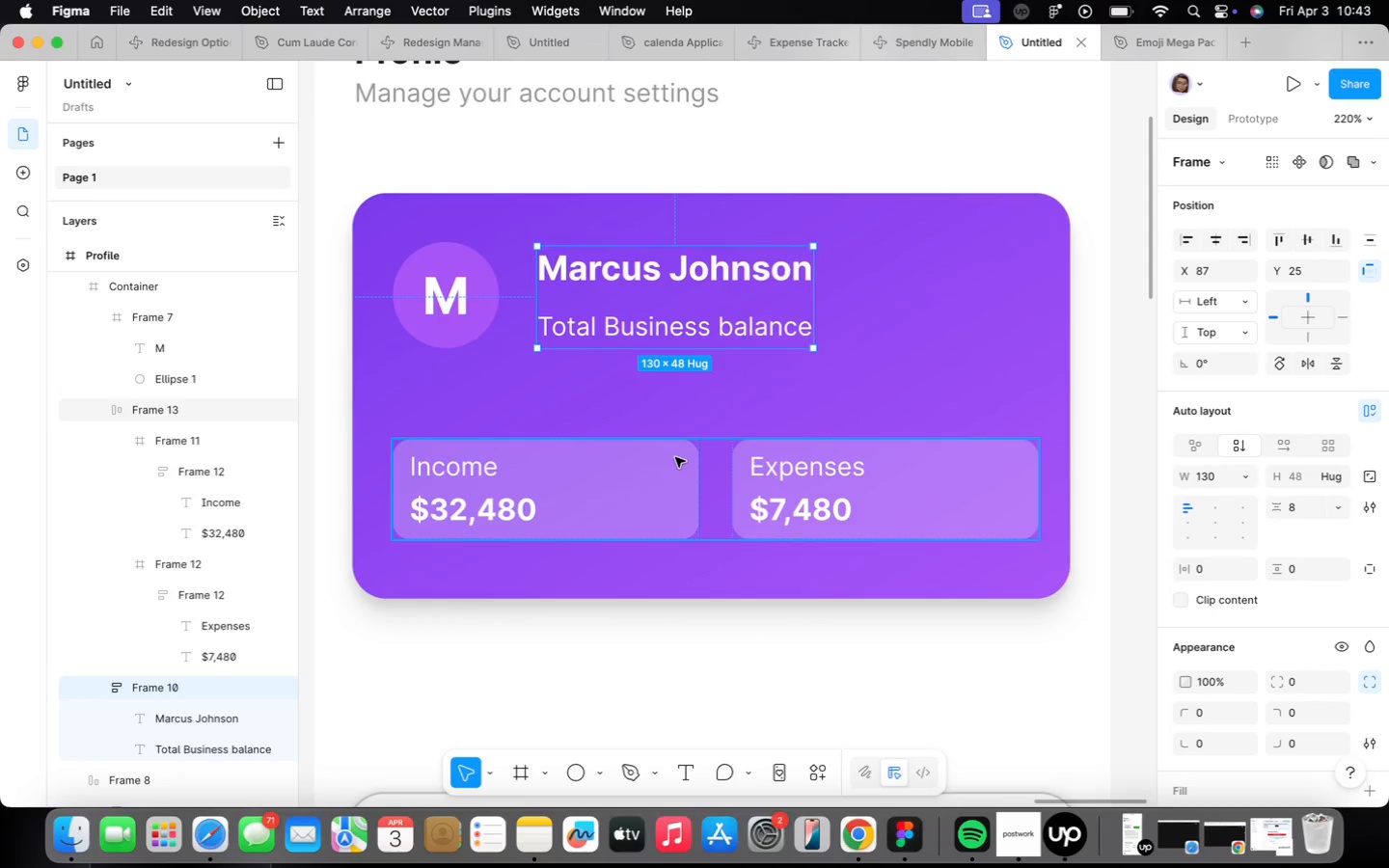 
scroll: coordinate [518, 545], scroll_direction: up, amount: 7.0
 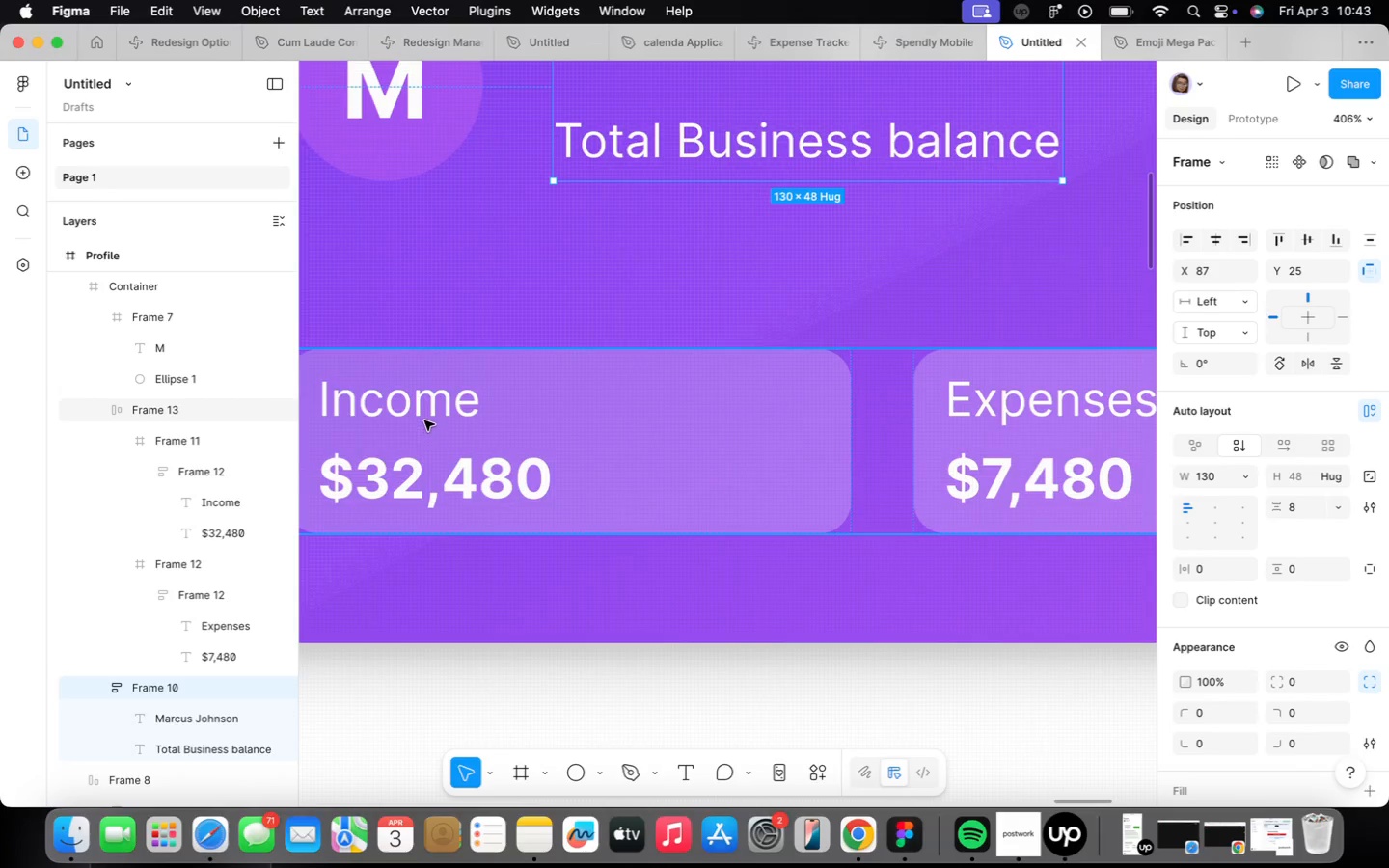 
triple_click([424, 420])
 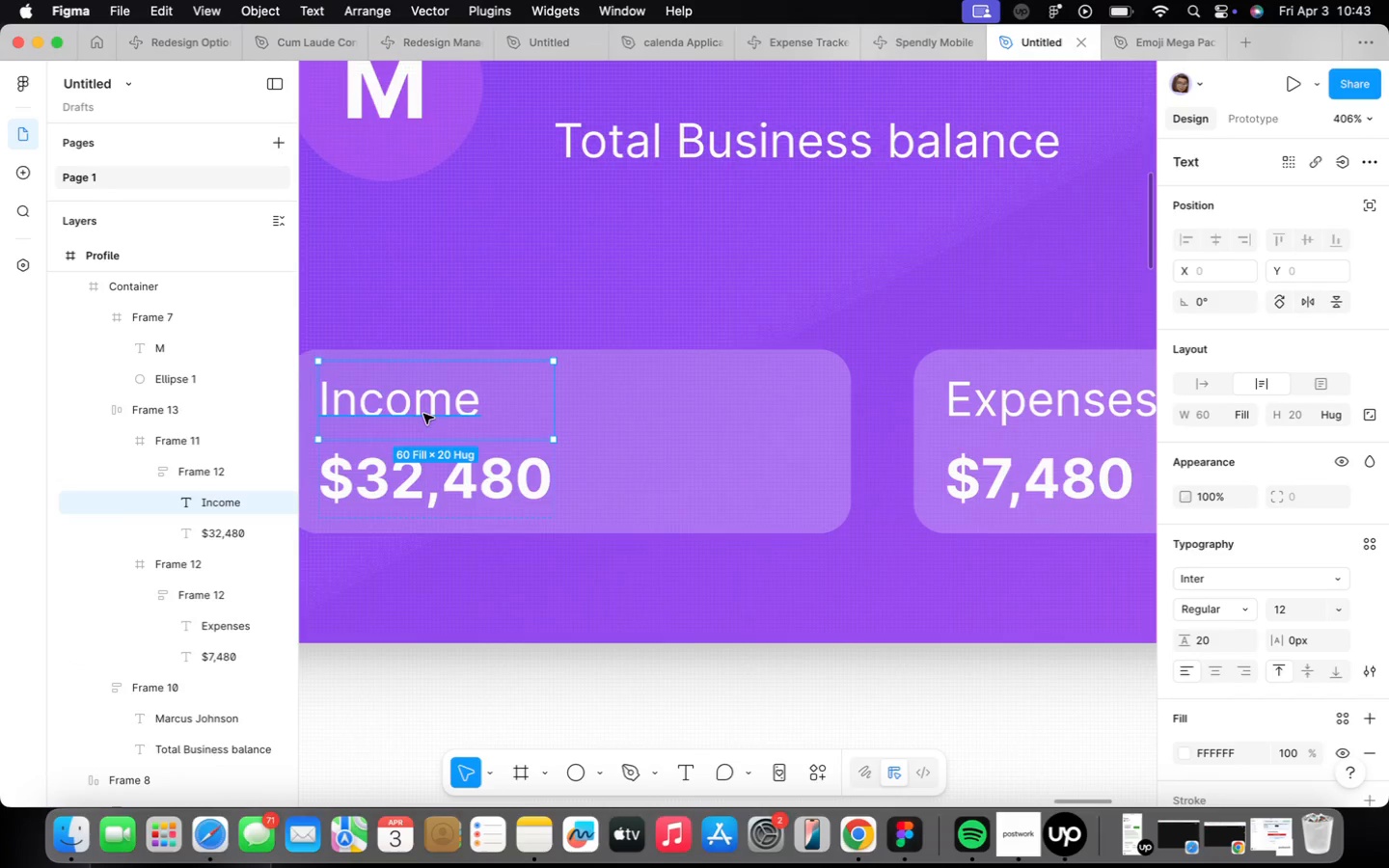 
double_click([424, 408])
 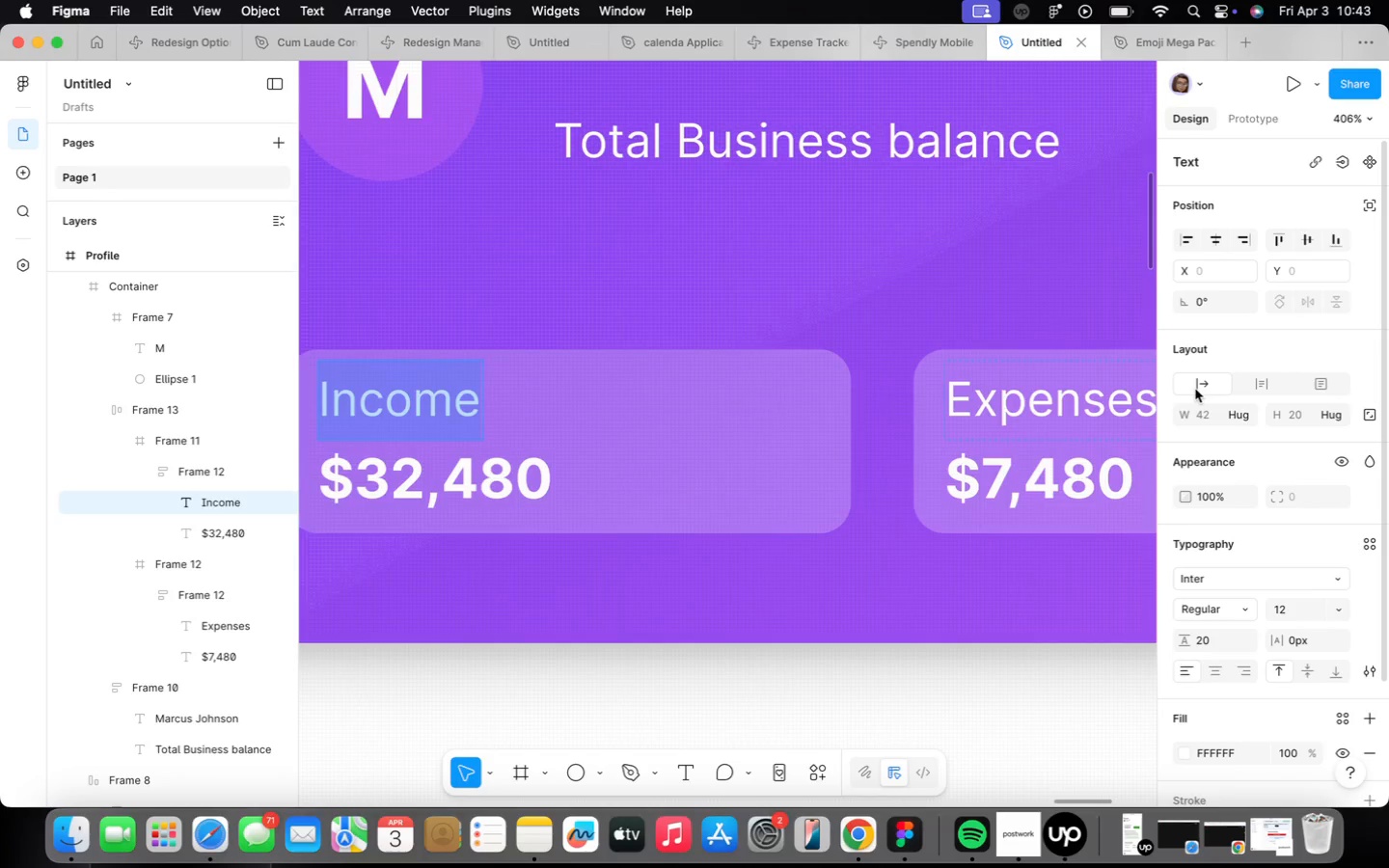 
left_click_drag(start_coordinate=[1237, 491], to_coordinate=[1388, 867])
 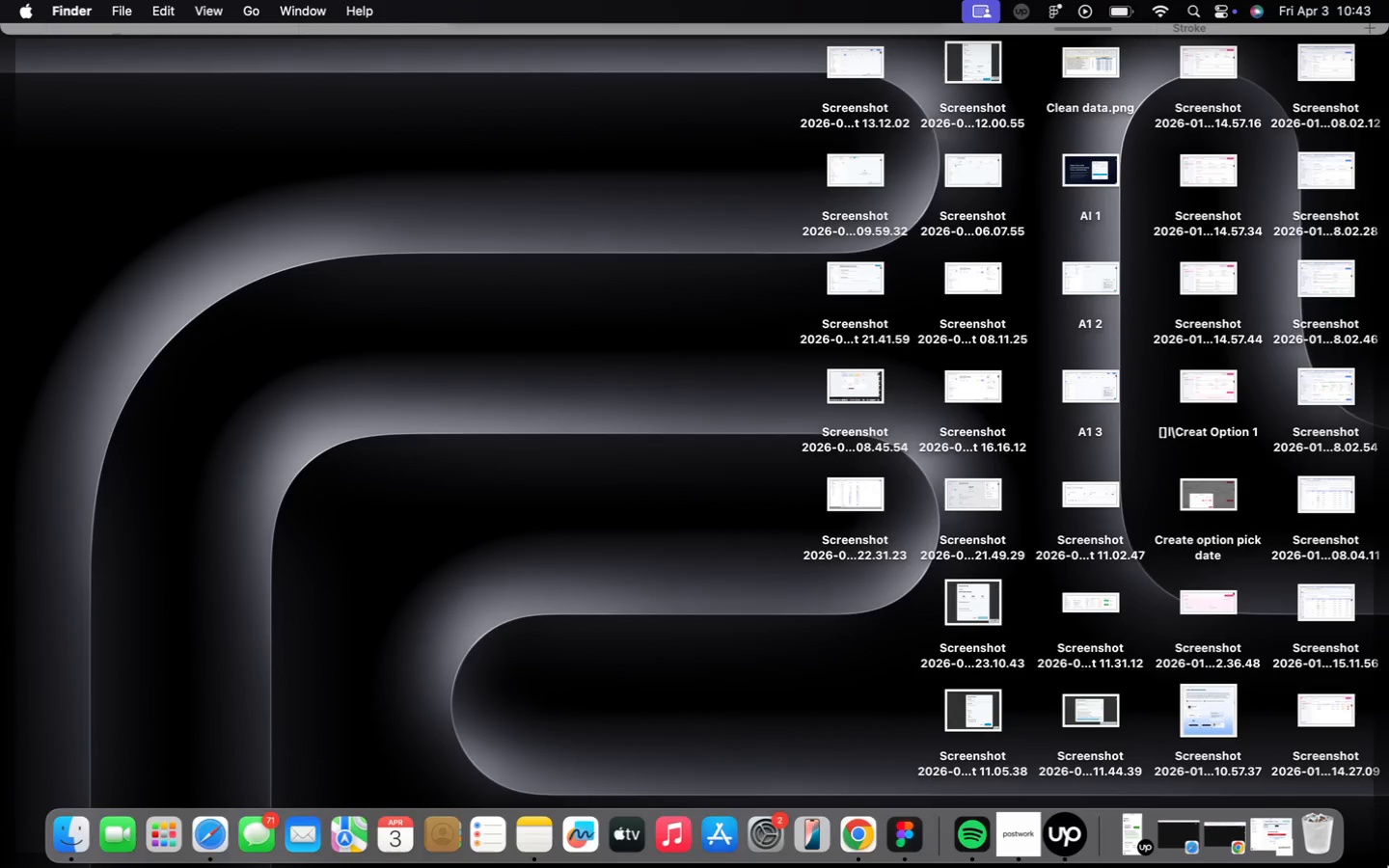 
wait(8.53)
 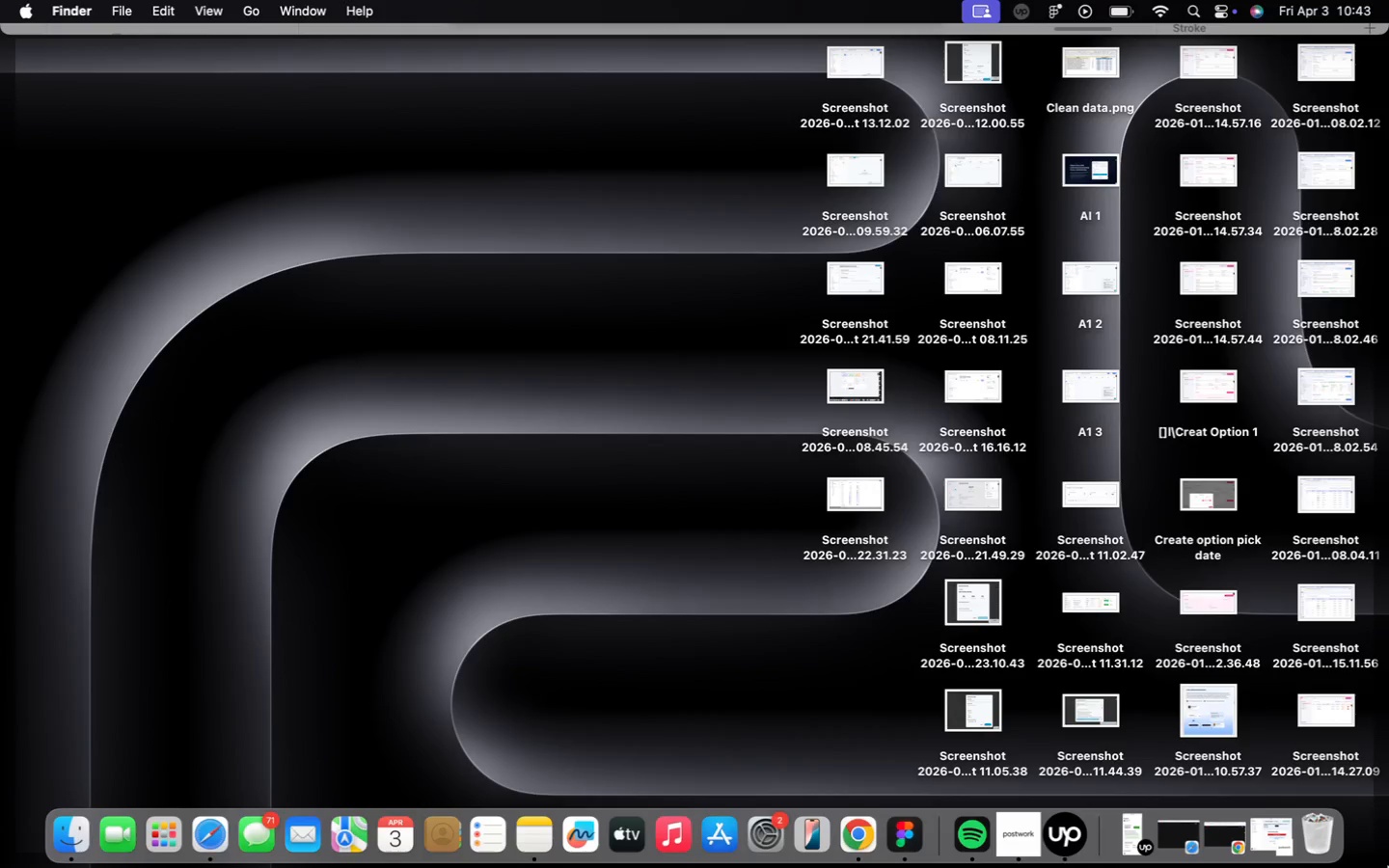 
key(CapsLock)
 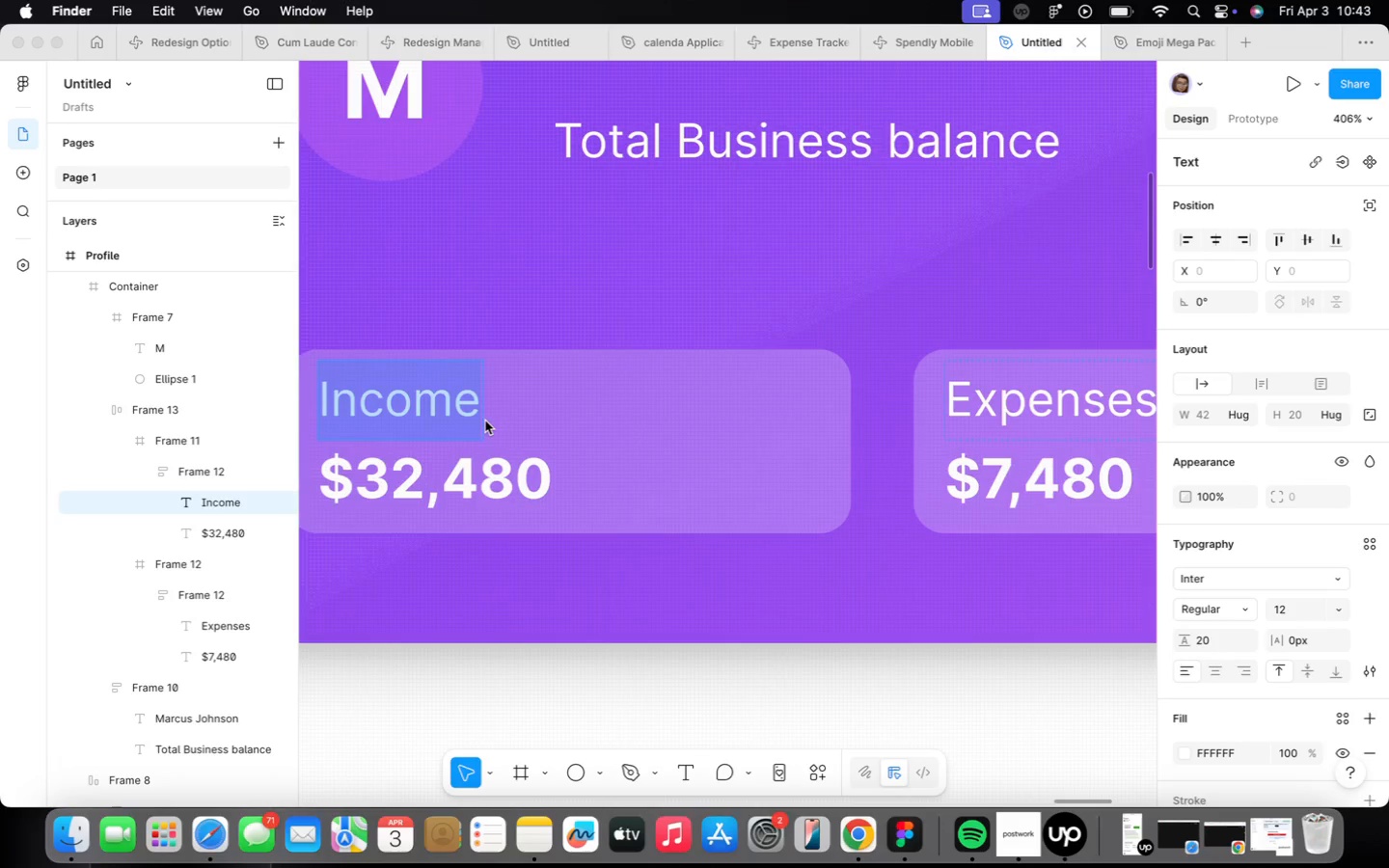 
wait(12.03)
 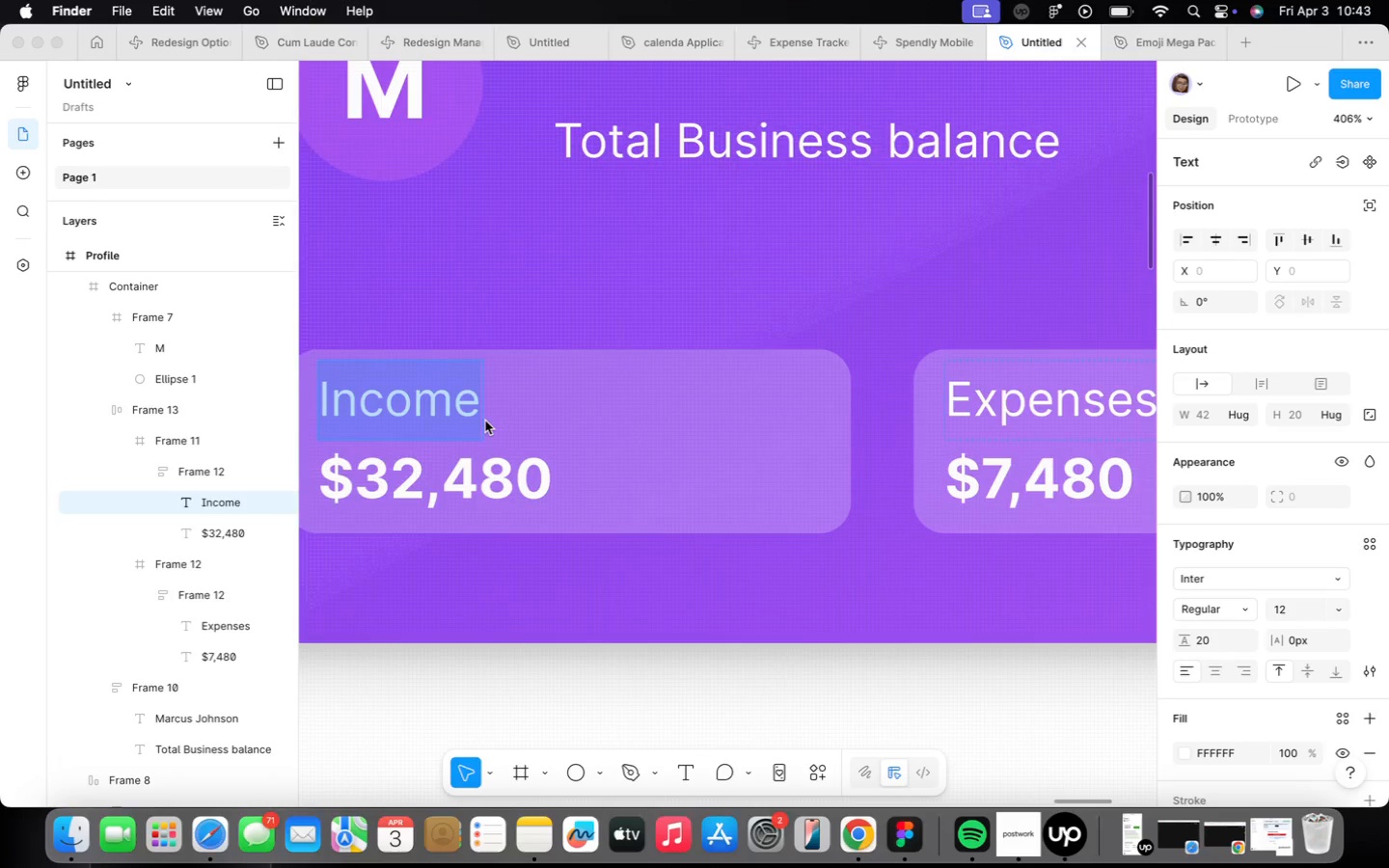 
type(Membe)
 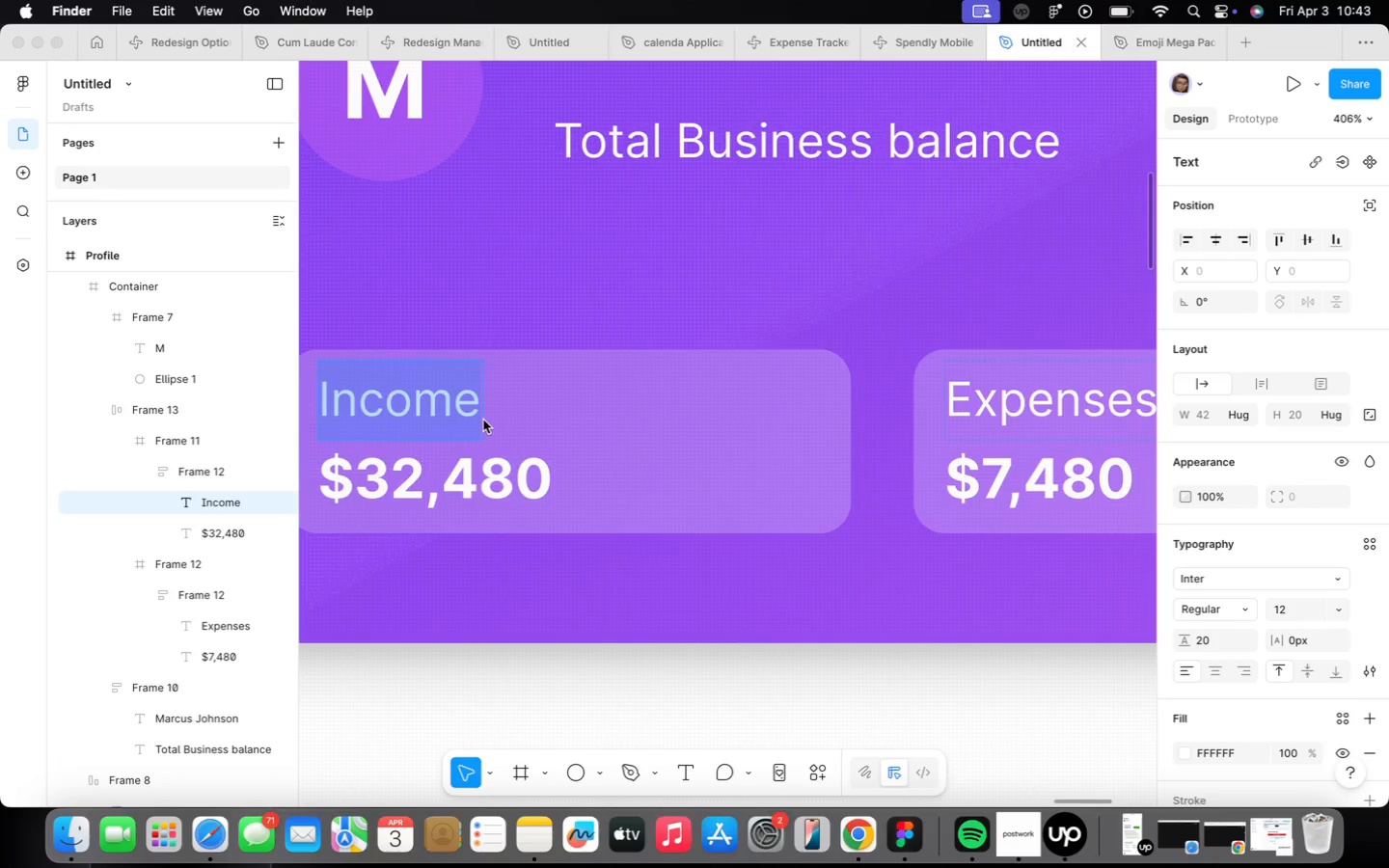 
wait(5.55)
 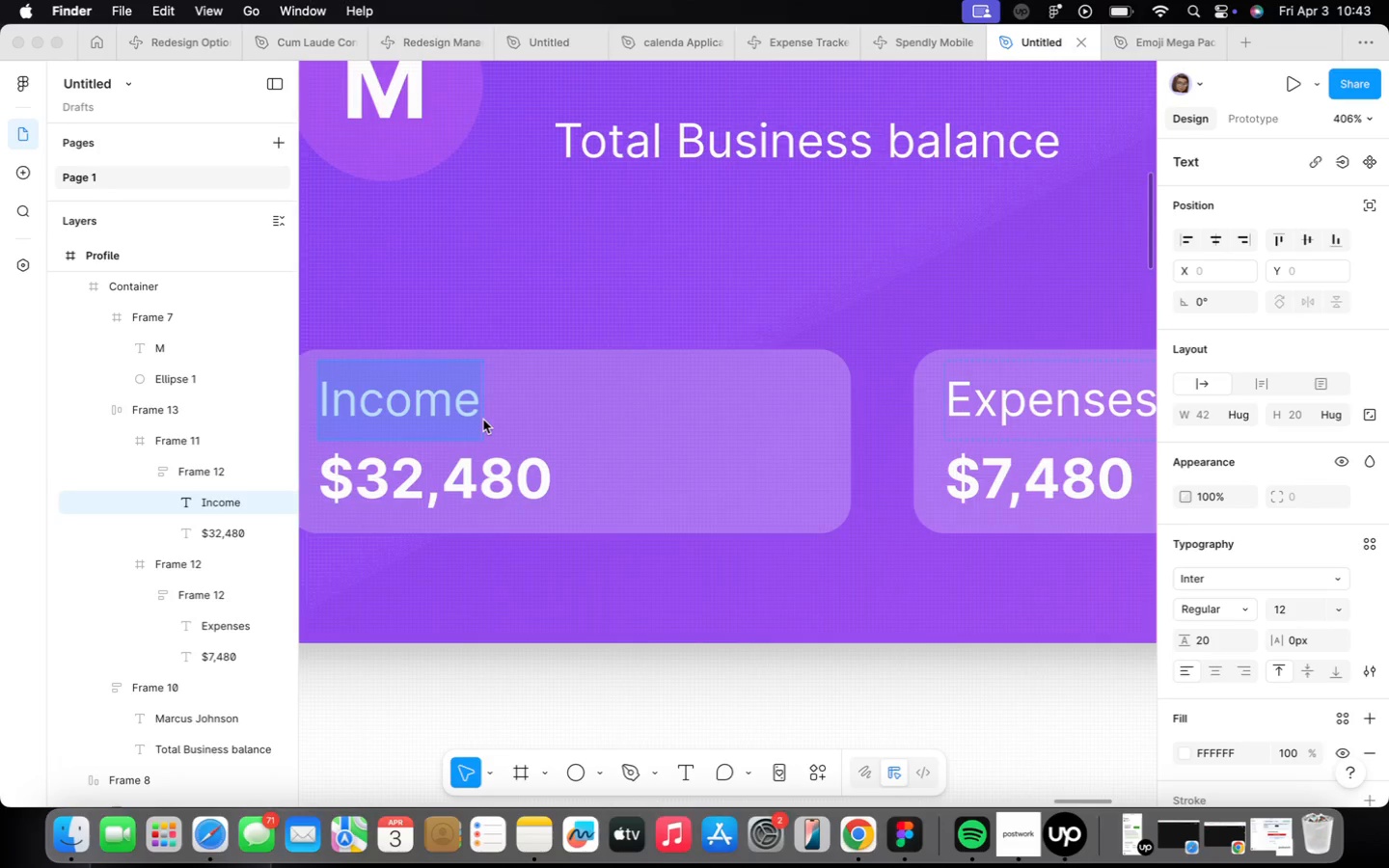 
type(MM)
 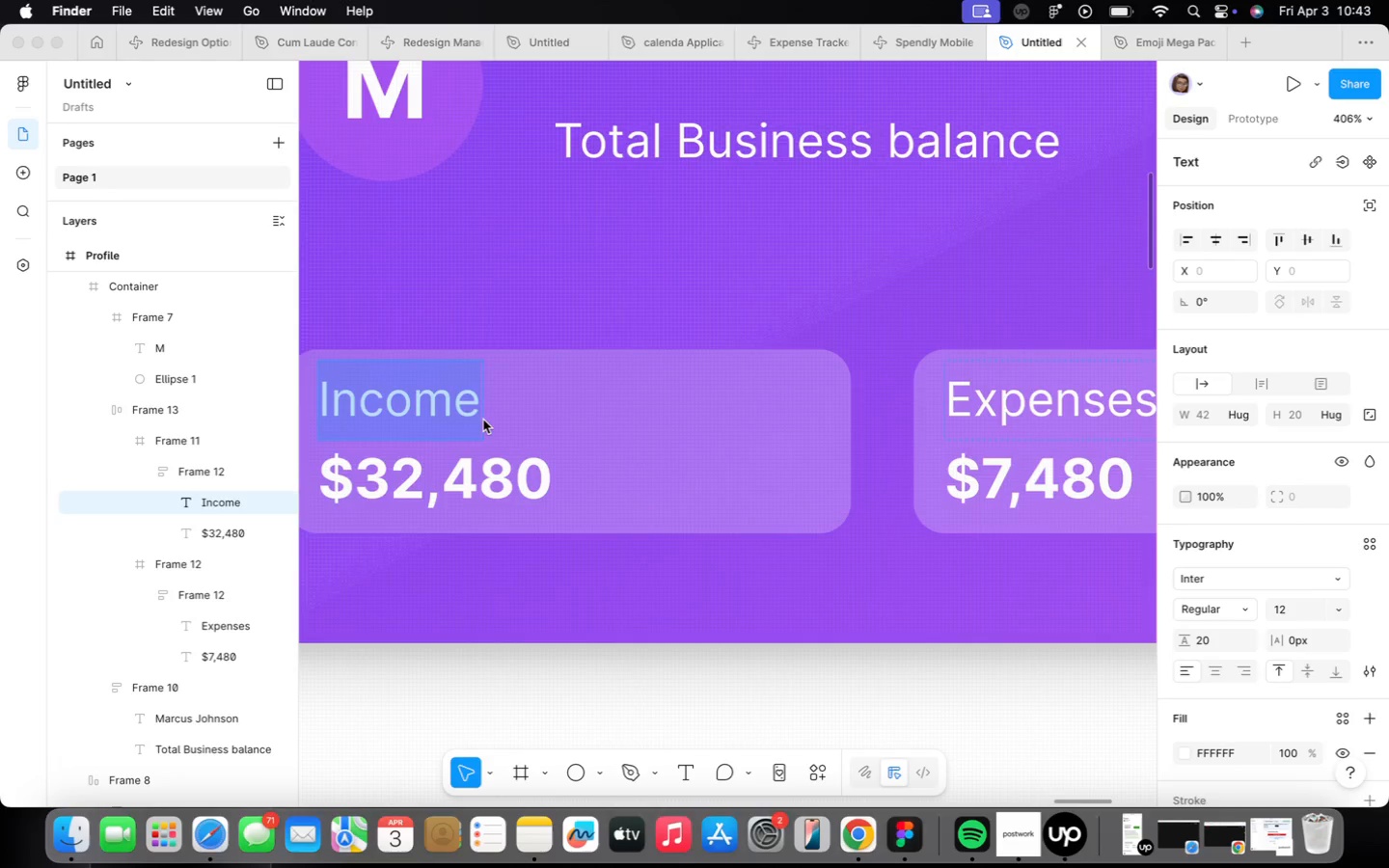 
left_click([483, 420])
 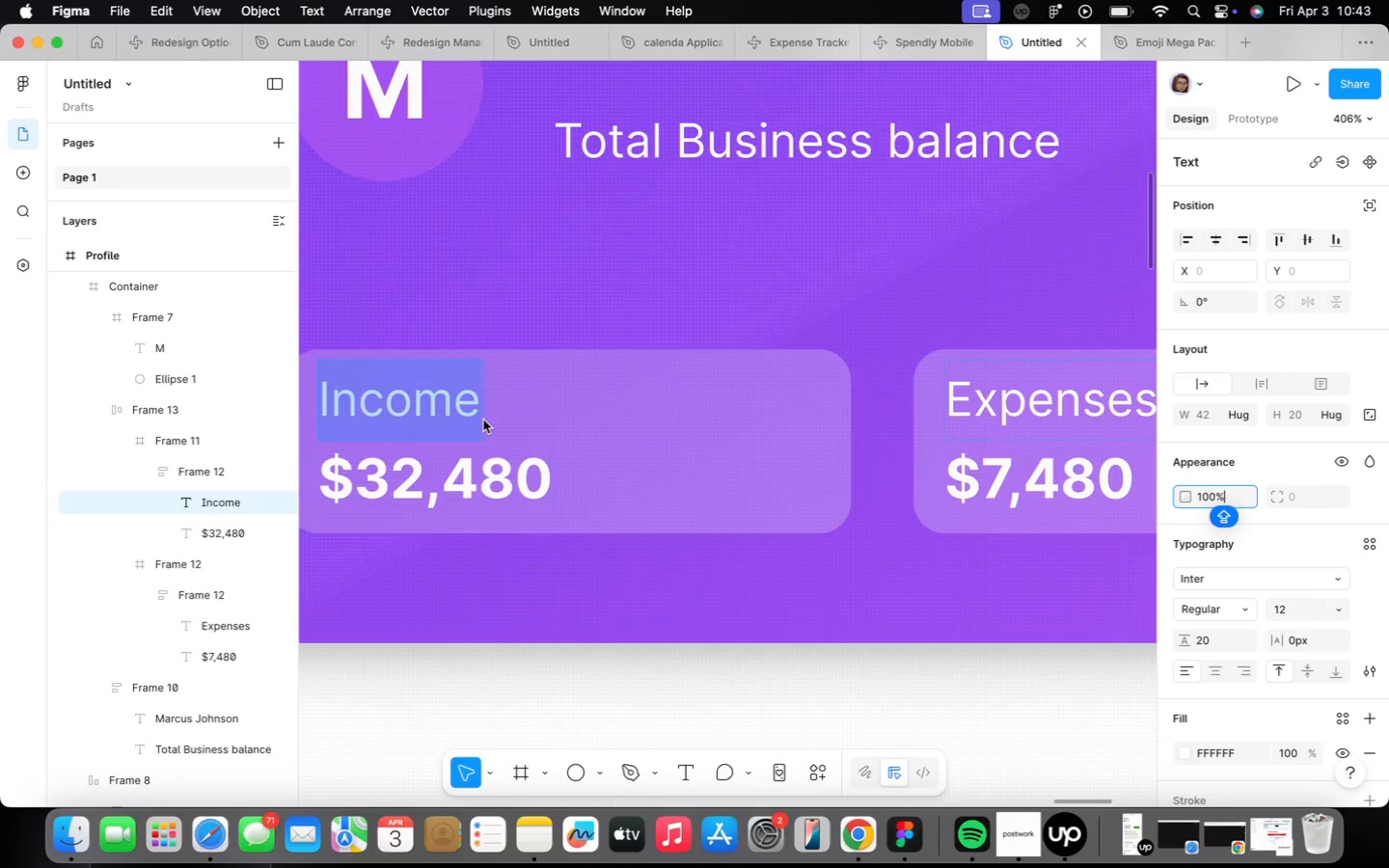 
left_click_drag(start_coordinate=[483, 420], to_coordinate=[433, 413])
 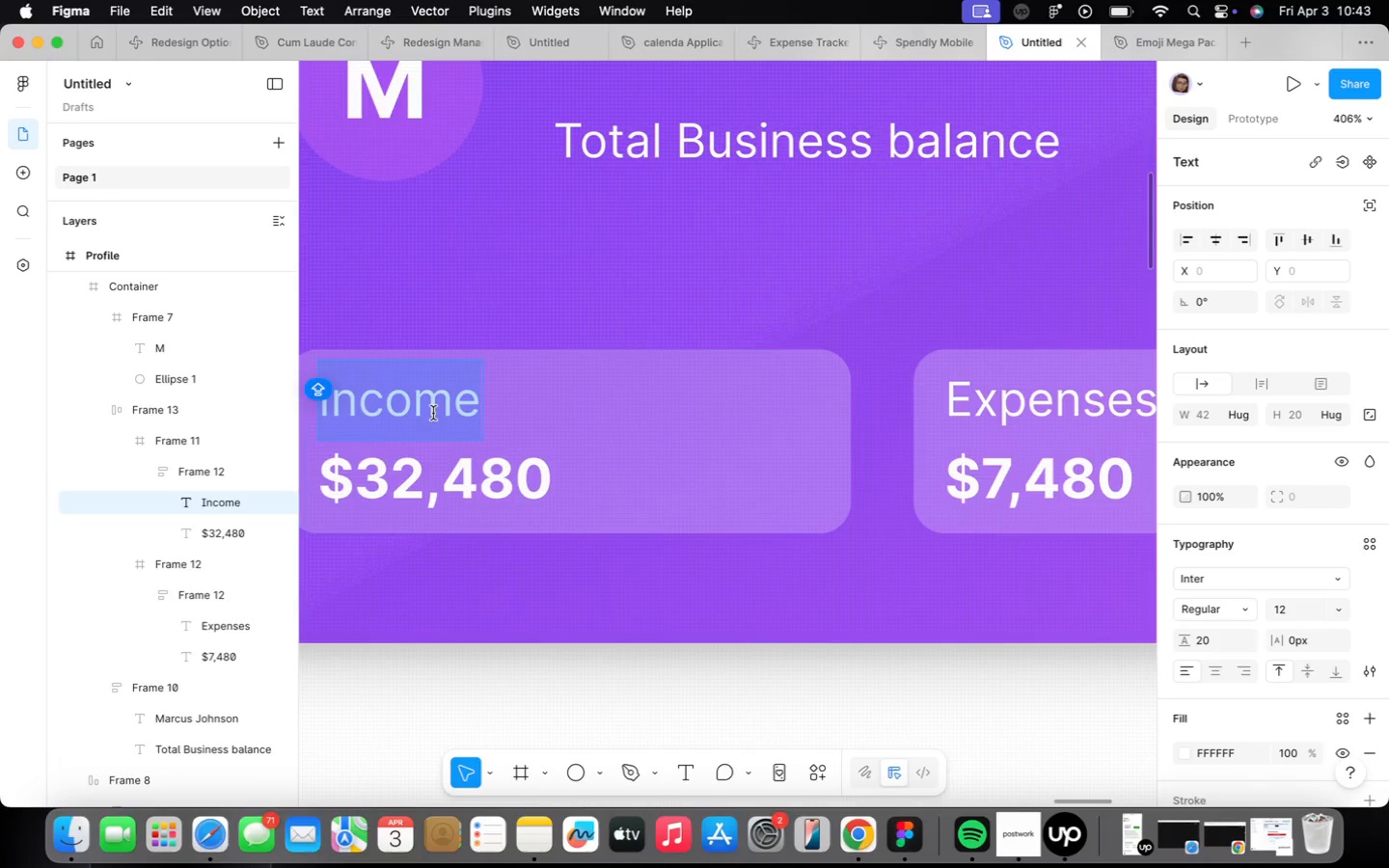 
type(Mw)
key(Backspace)
type(embe )
key(Backspace)
type(r Since)
 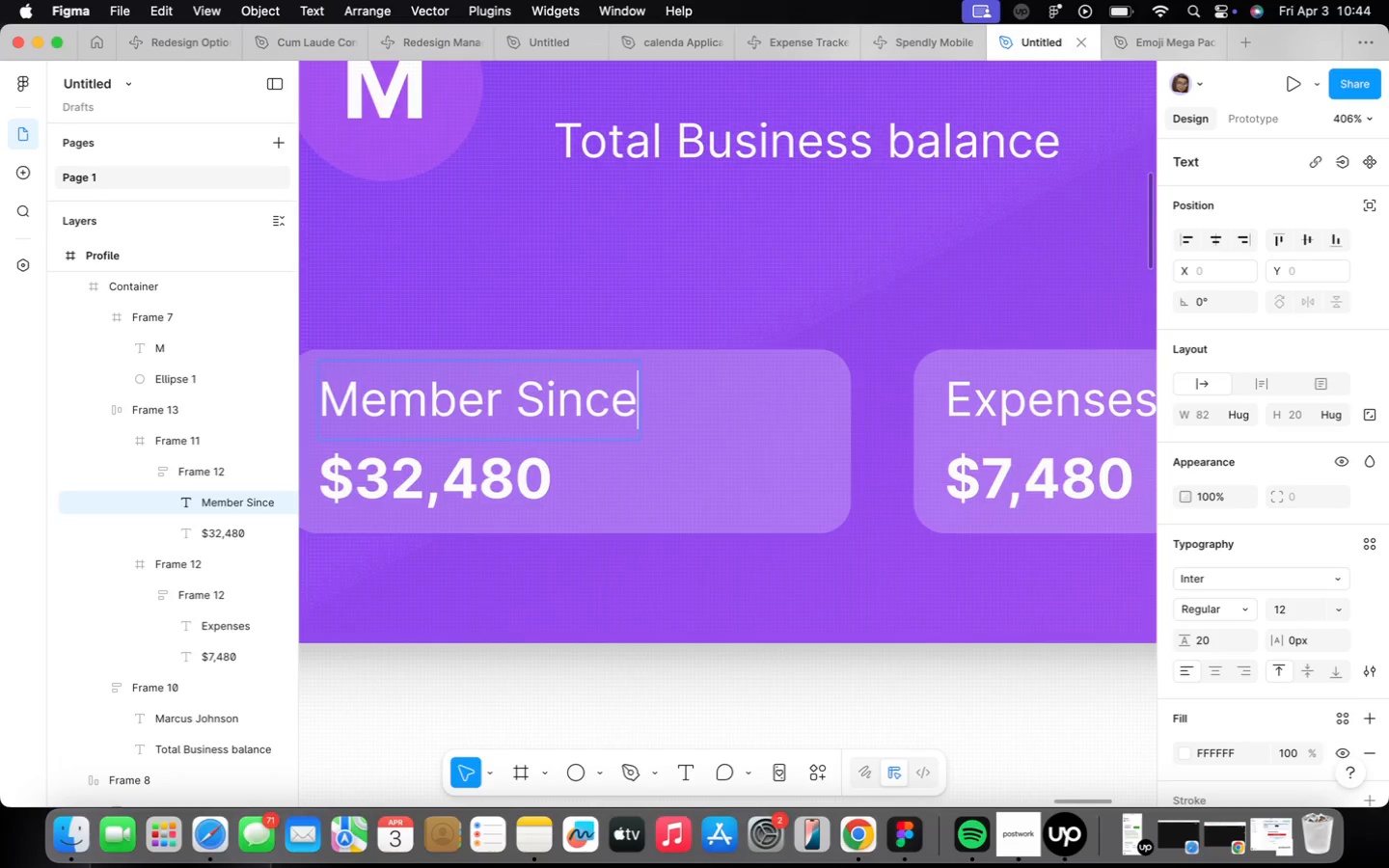 
wait(15.37)
 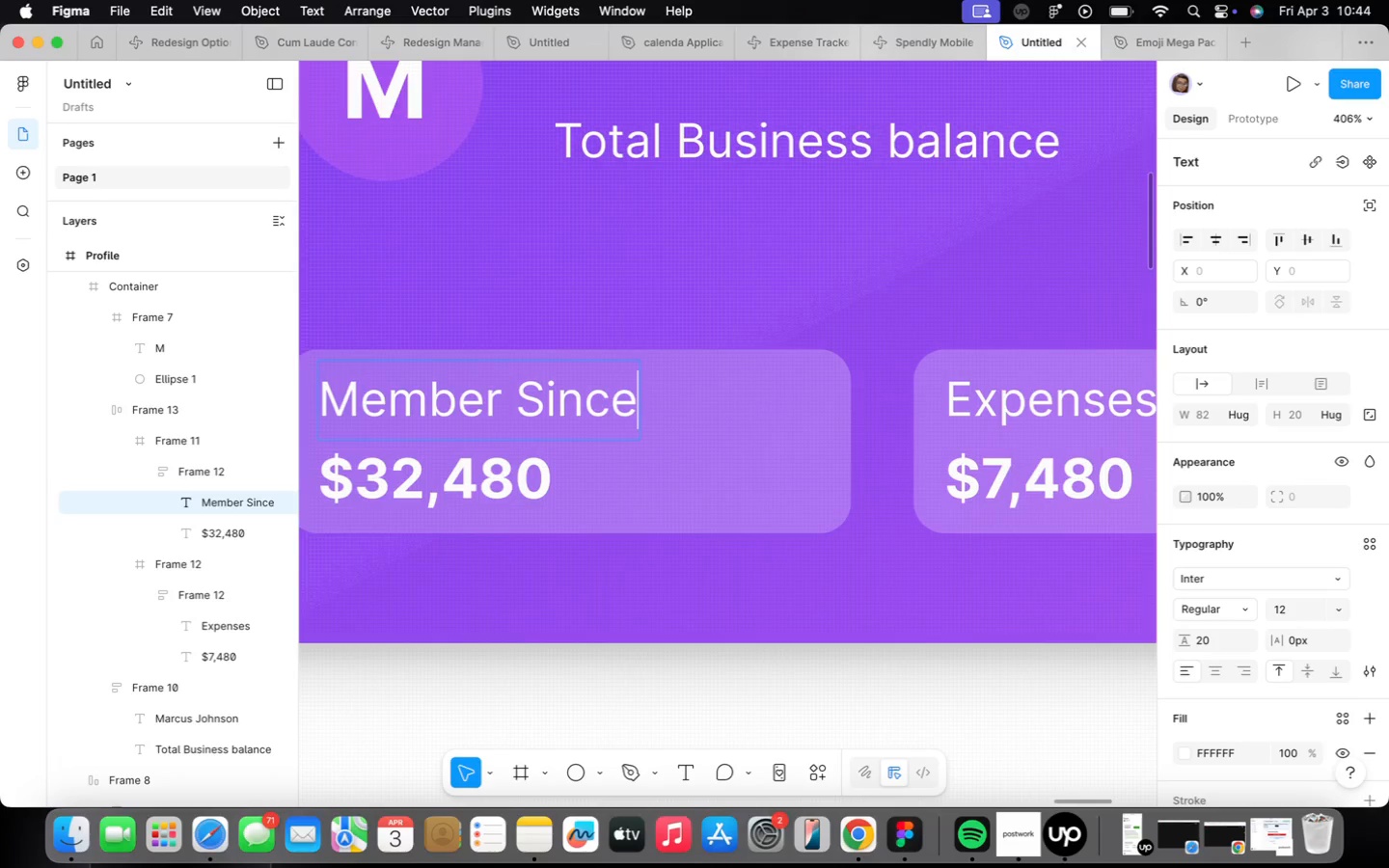 
type(Jan 2022)
key(Backspace)
key(Backspace)
type(25)
 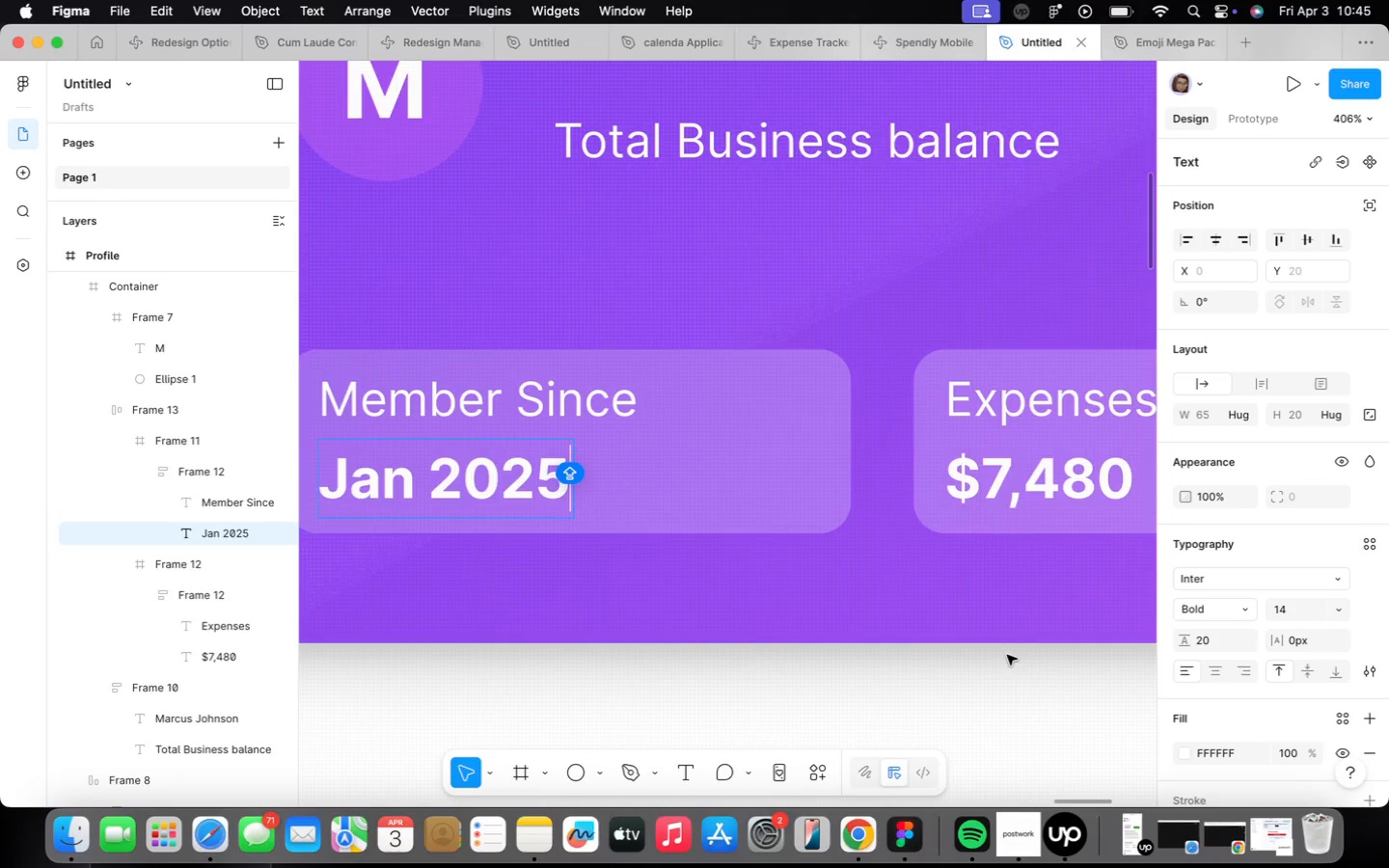 
wait(60.47)
 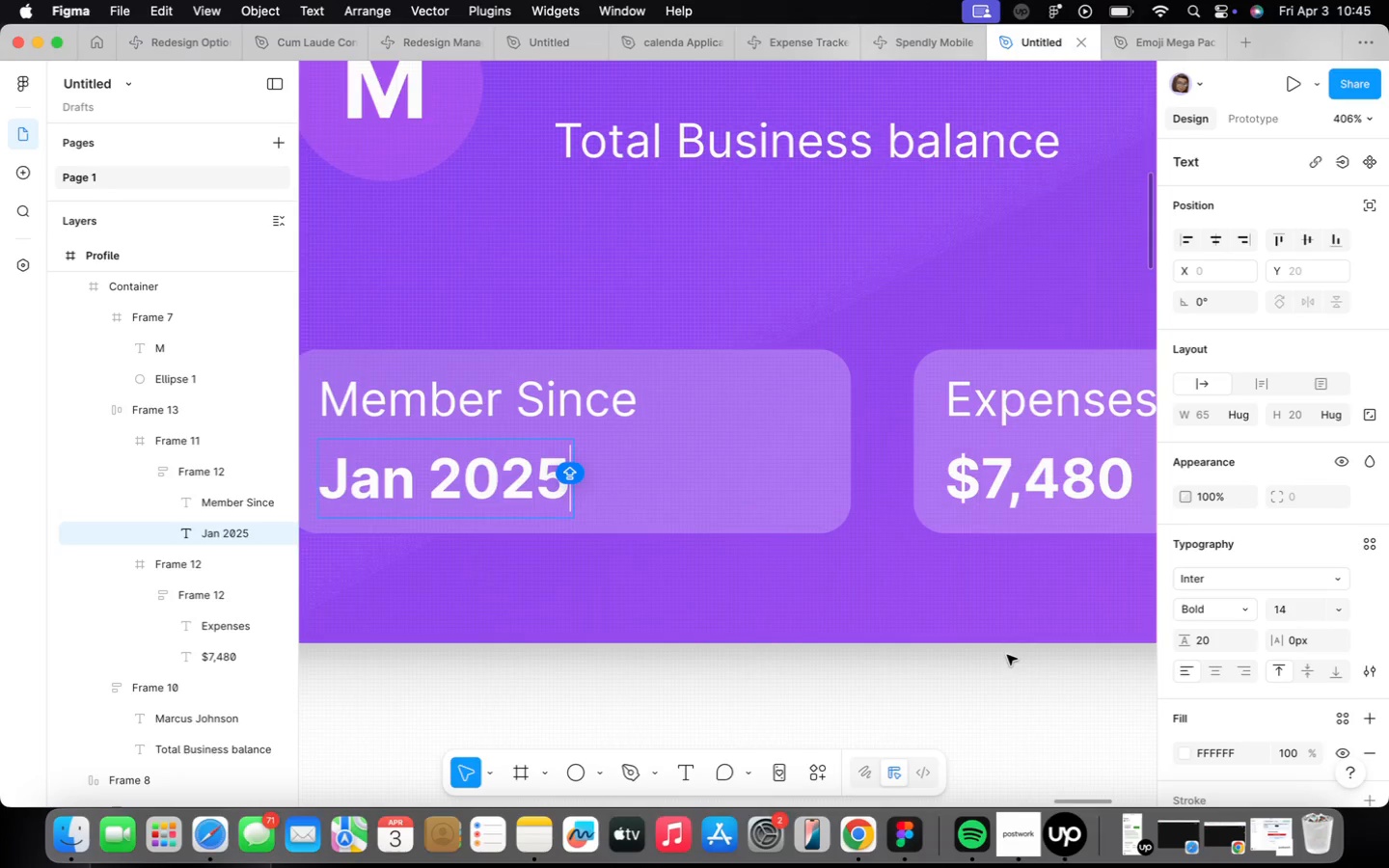 
left_click([850, 566])
 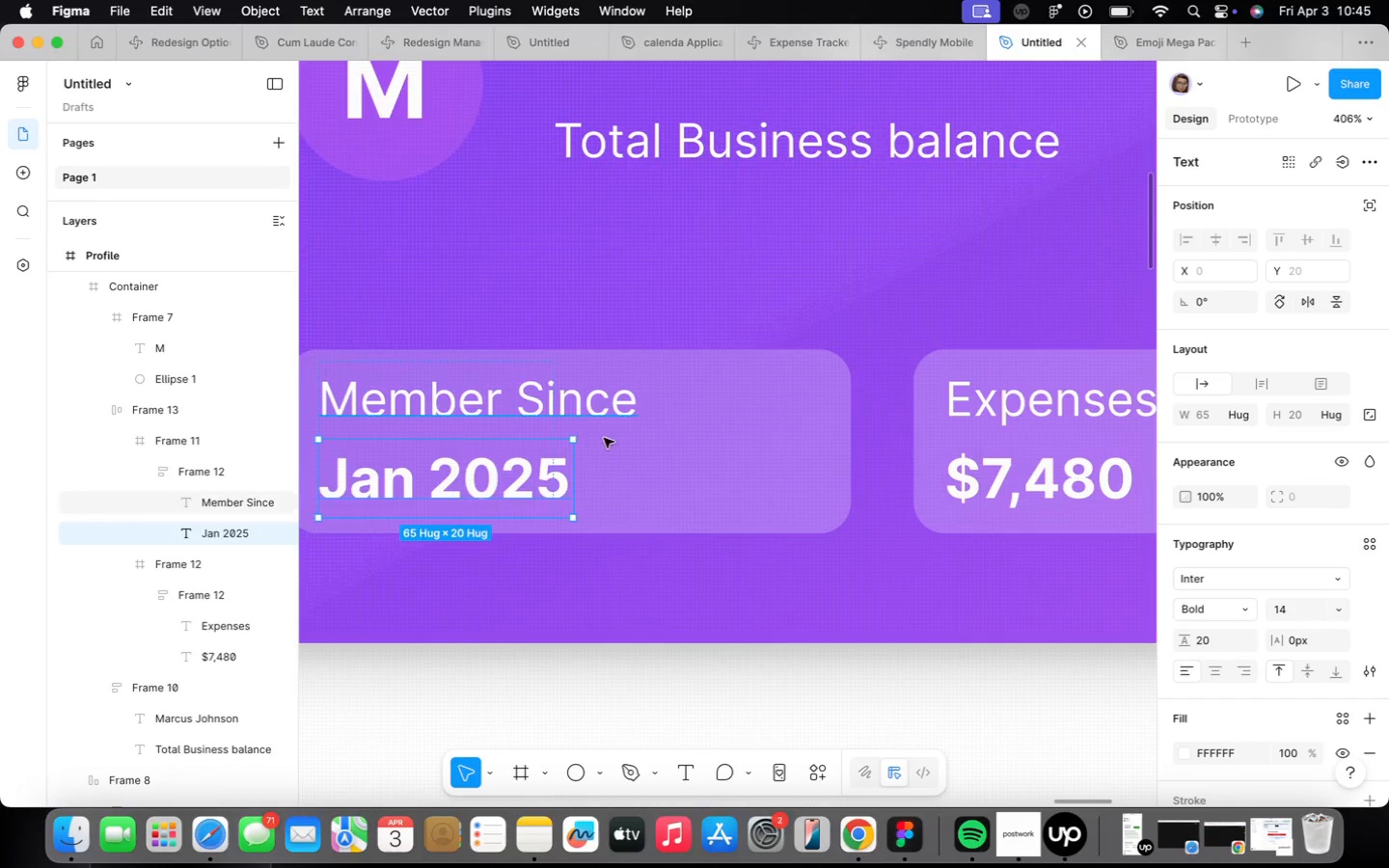 
left_click([666, 520])
 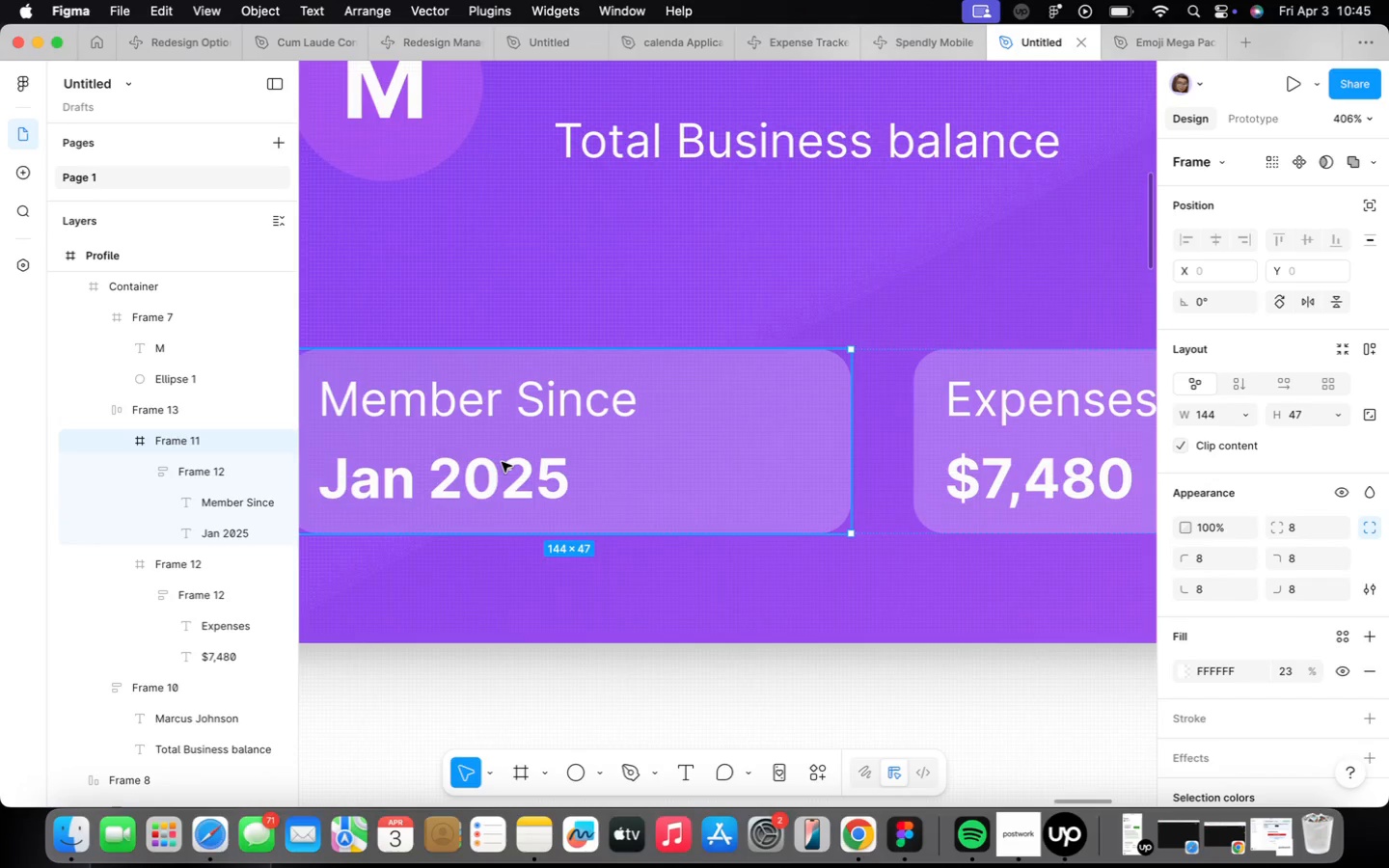 
double_click([502, 462])
 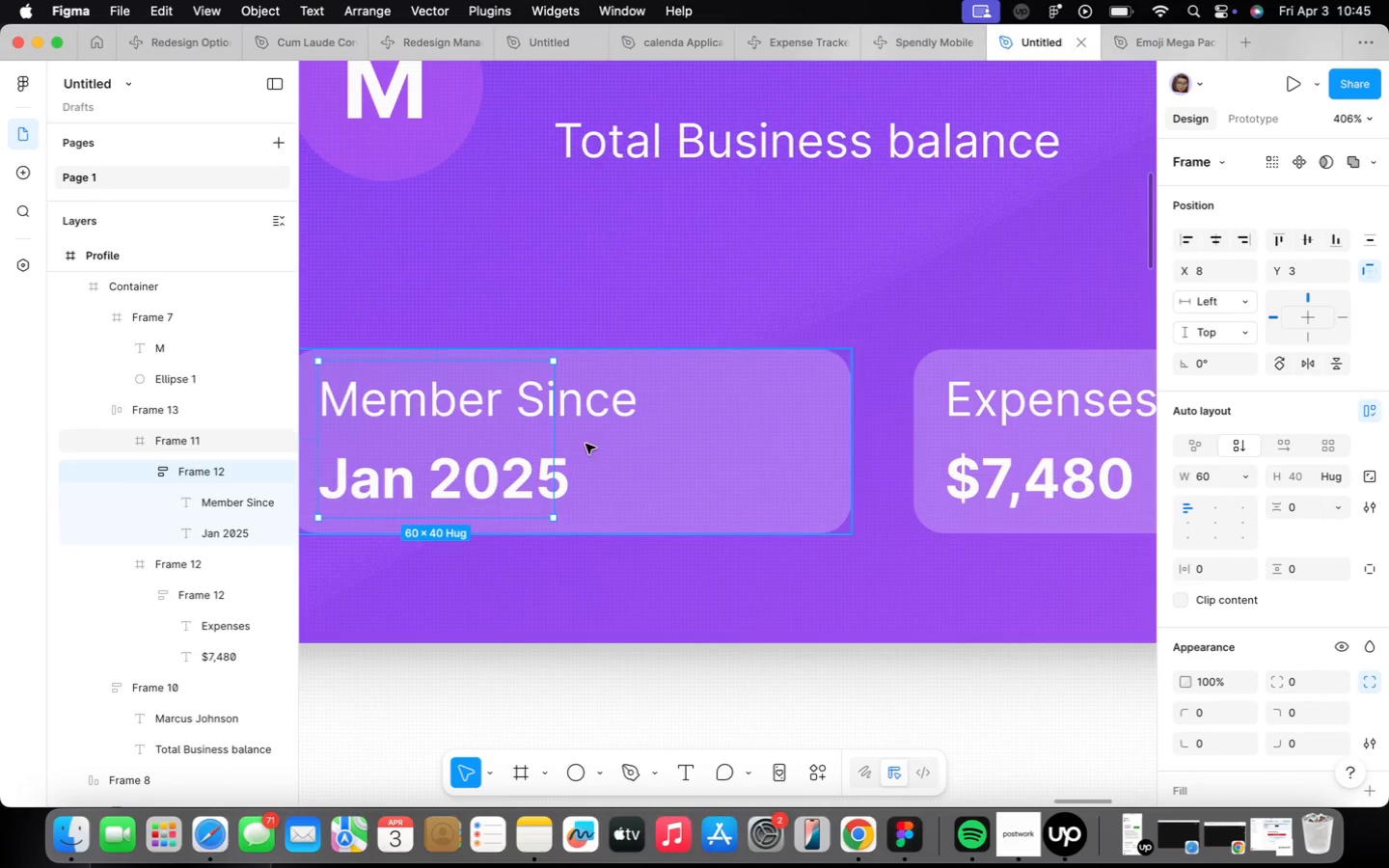 
wait(6.31)
 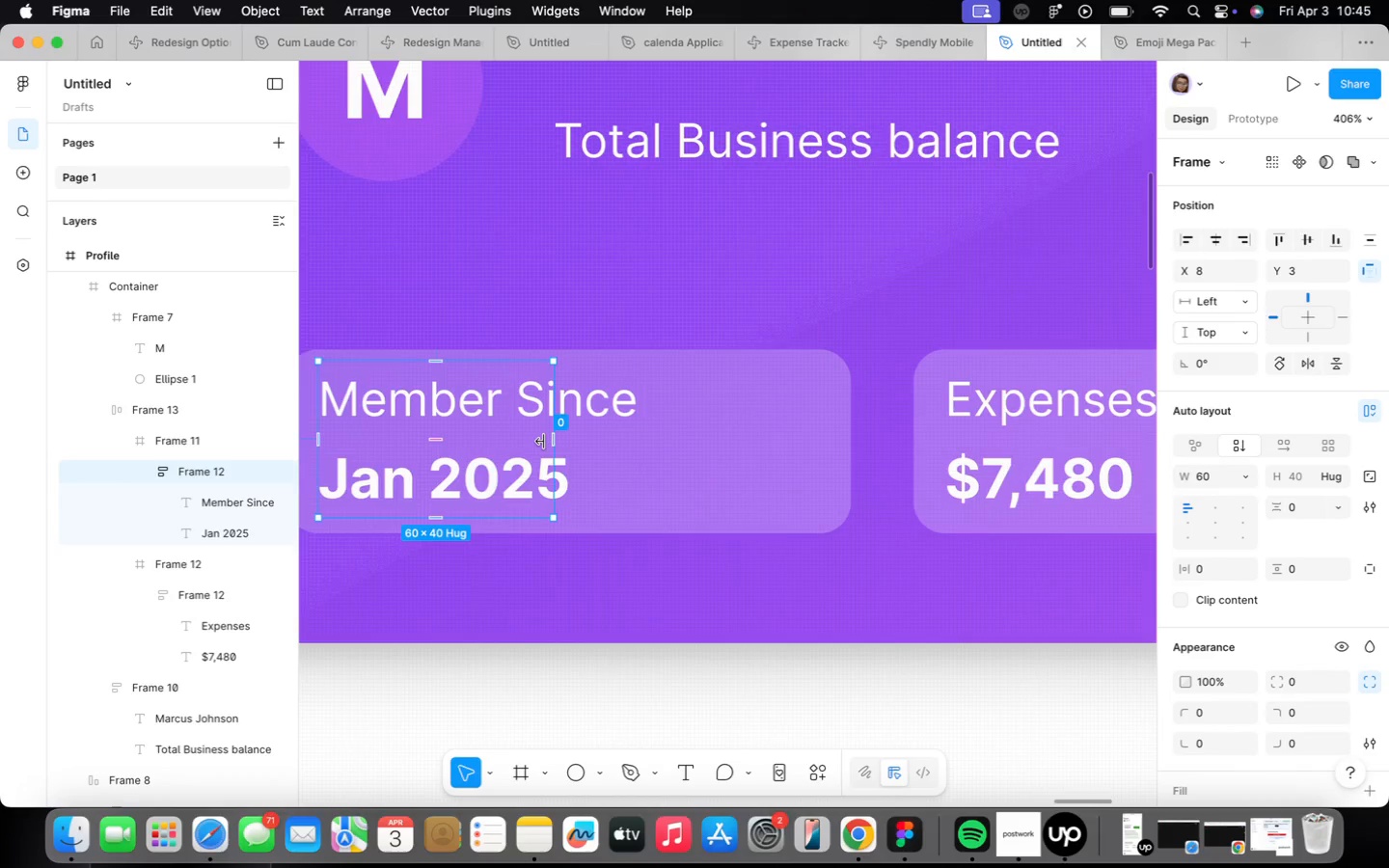 
left_click_drag(start_coordinate=[558, 440], to_coordinate=[636, 439])
 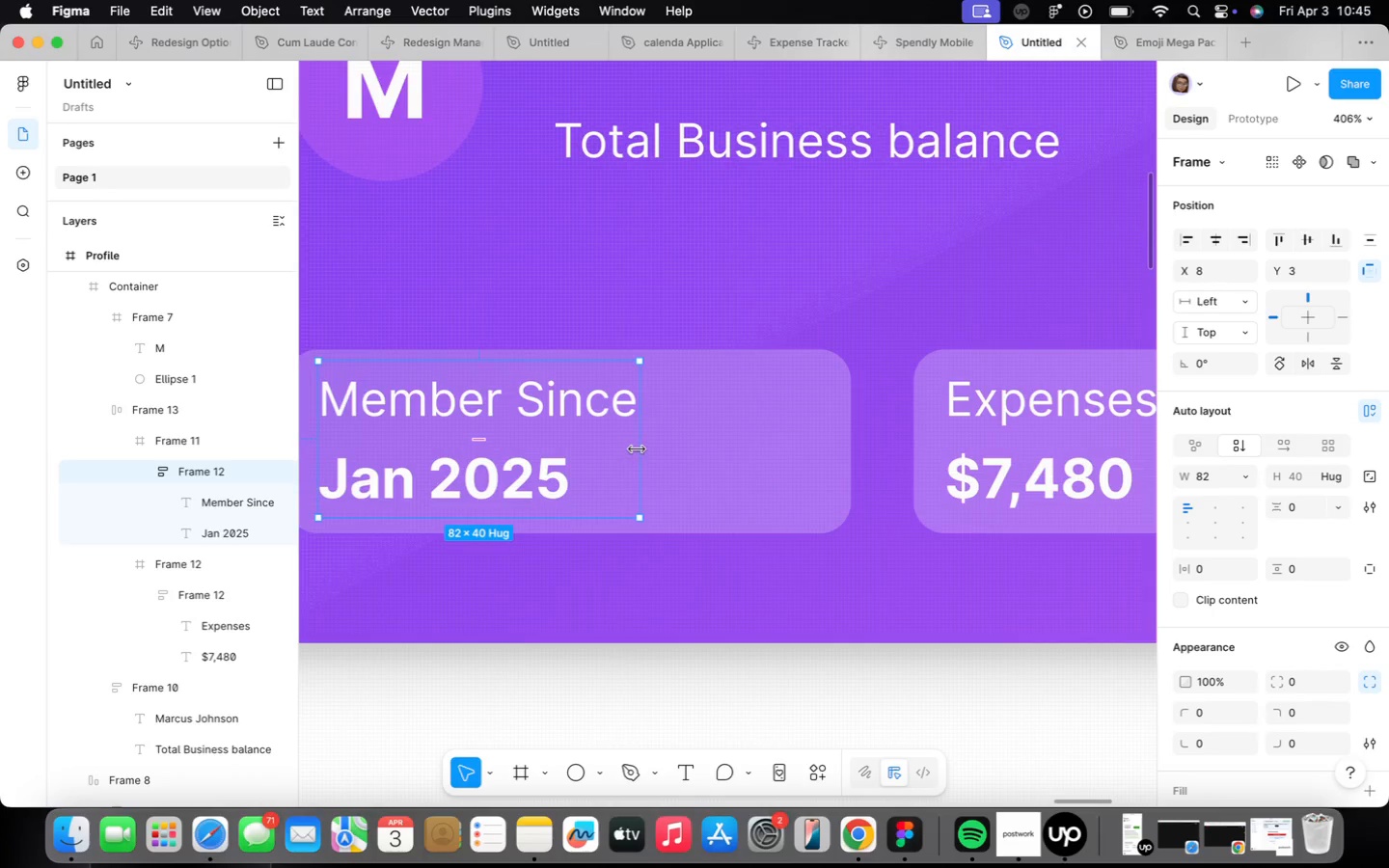 
scroll: coordinate [637, 449], scroll_direction: down, amount: 2.0
 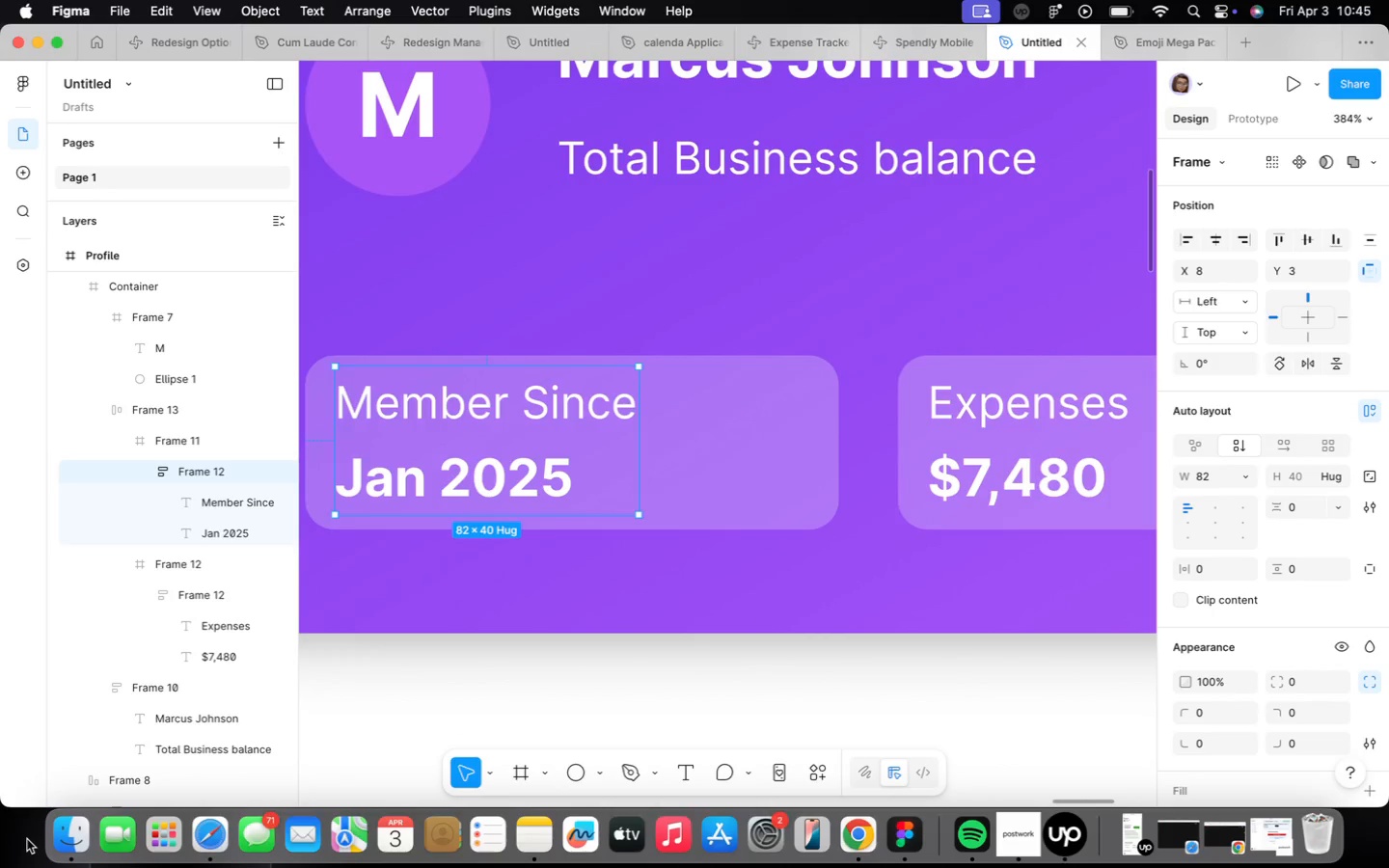 
mouse_move([171, 691])
 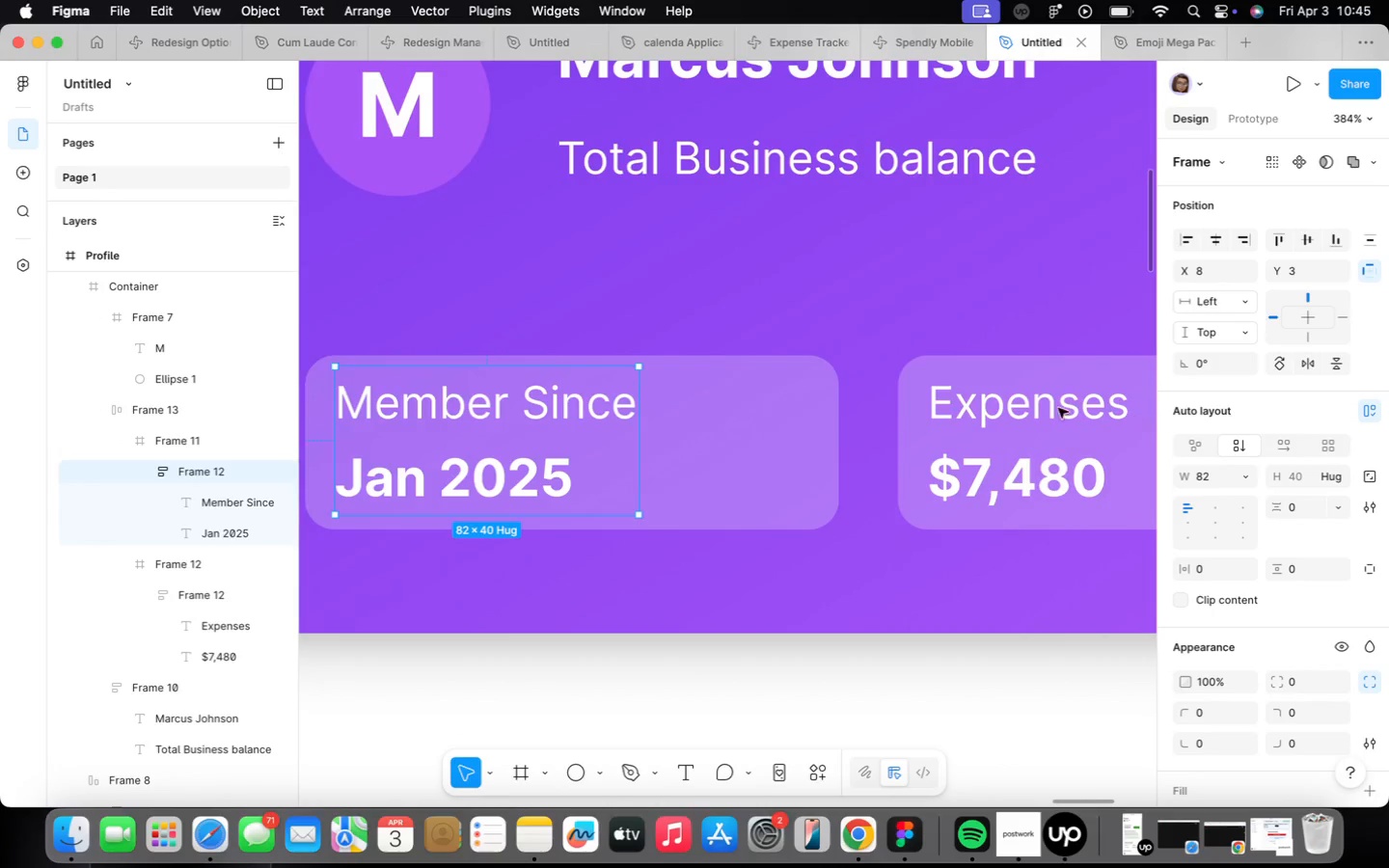 
double_click([899, 419])
 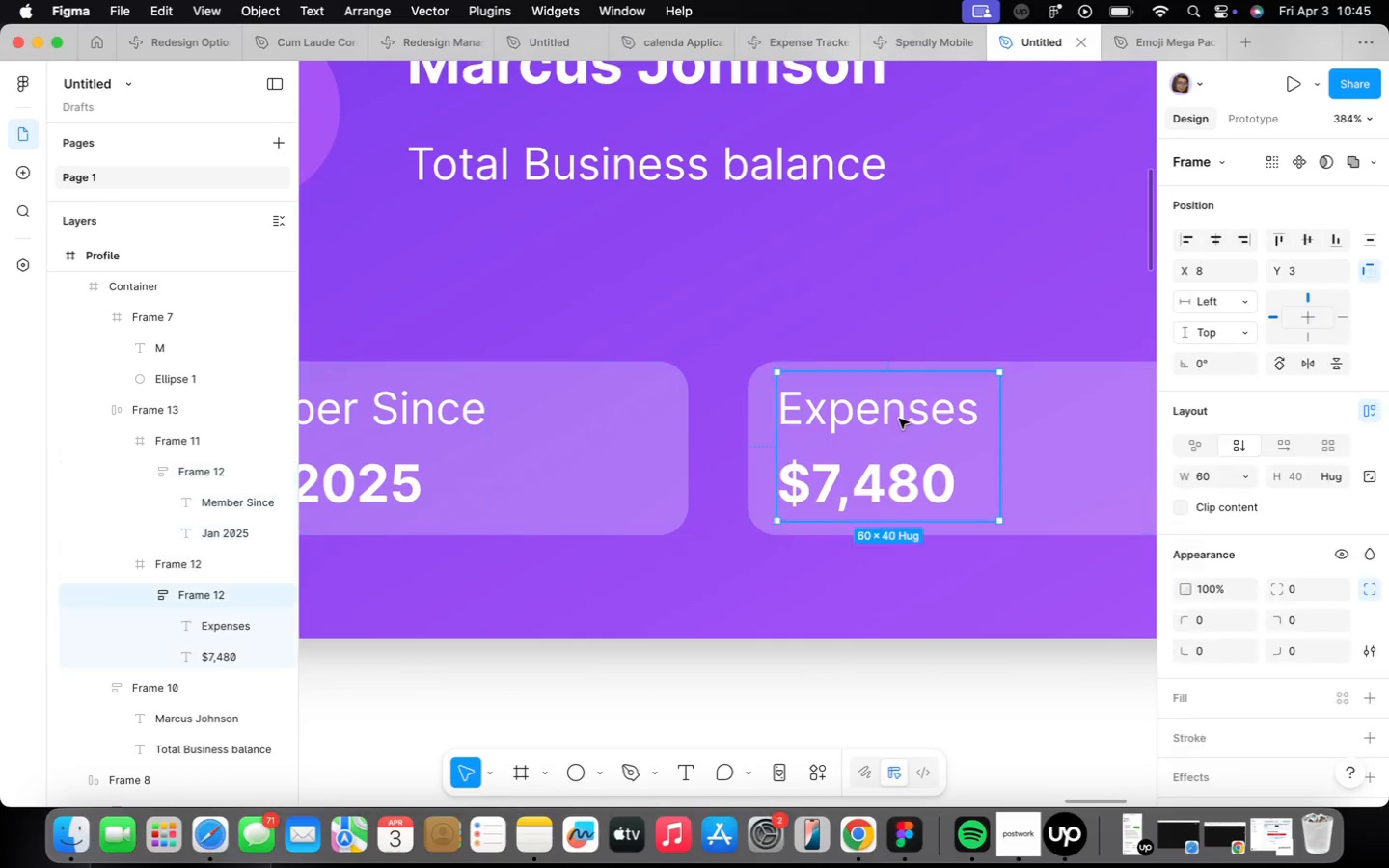 
triple_click([899, 419])
 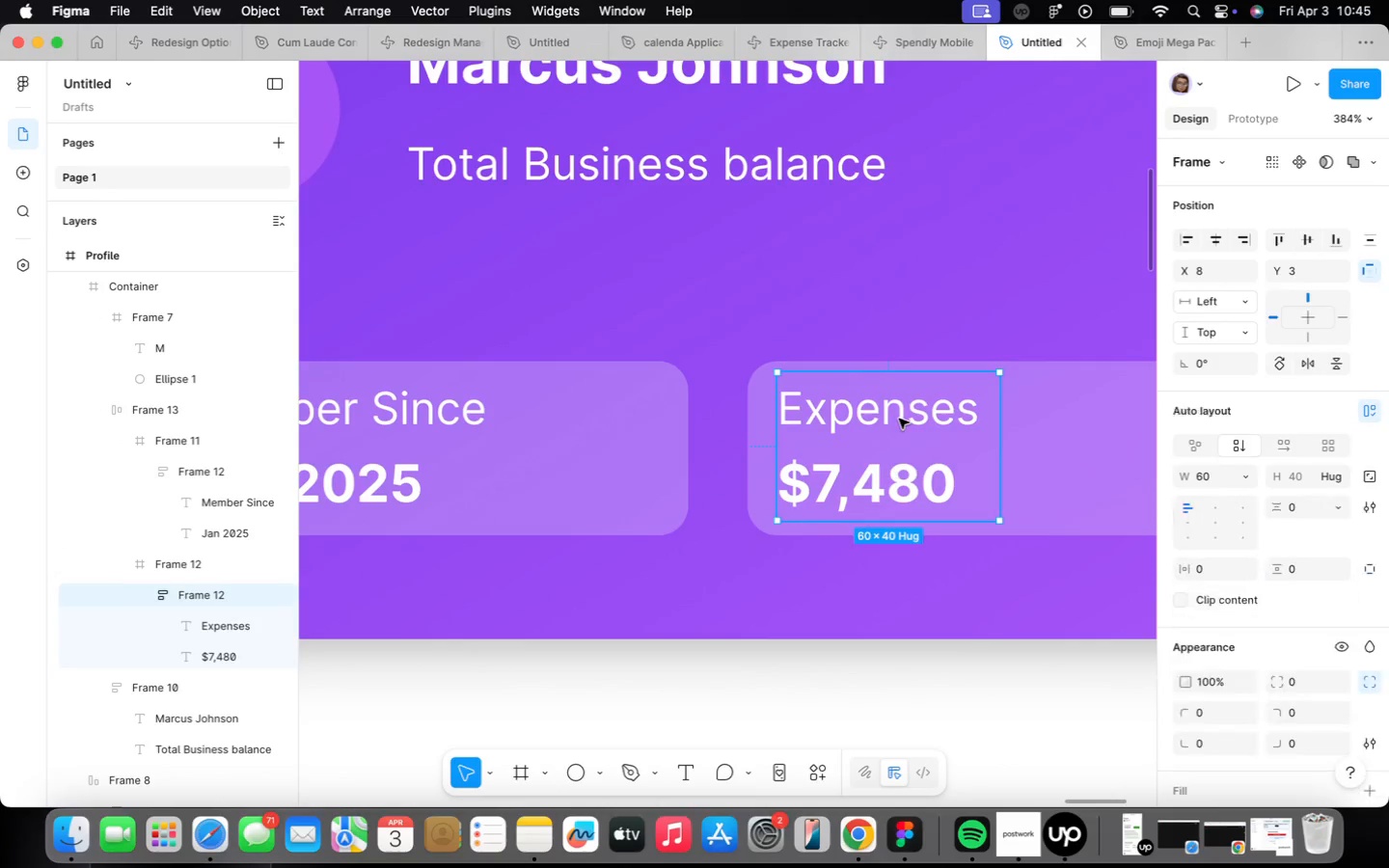 
triple_click([899, 419])
 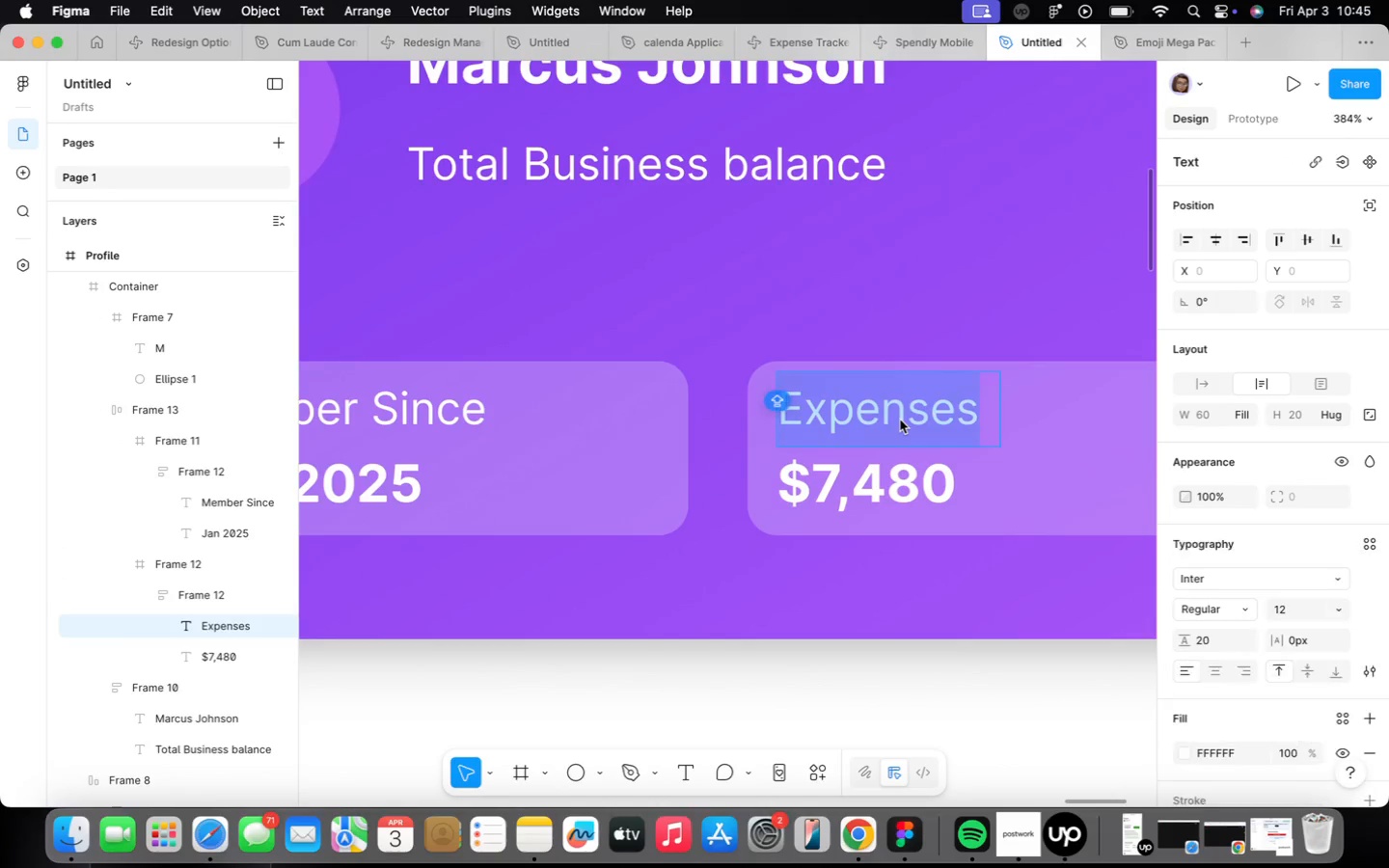 
triple_click([900, 419])
 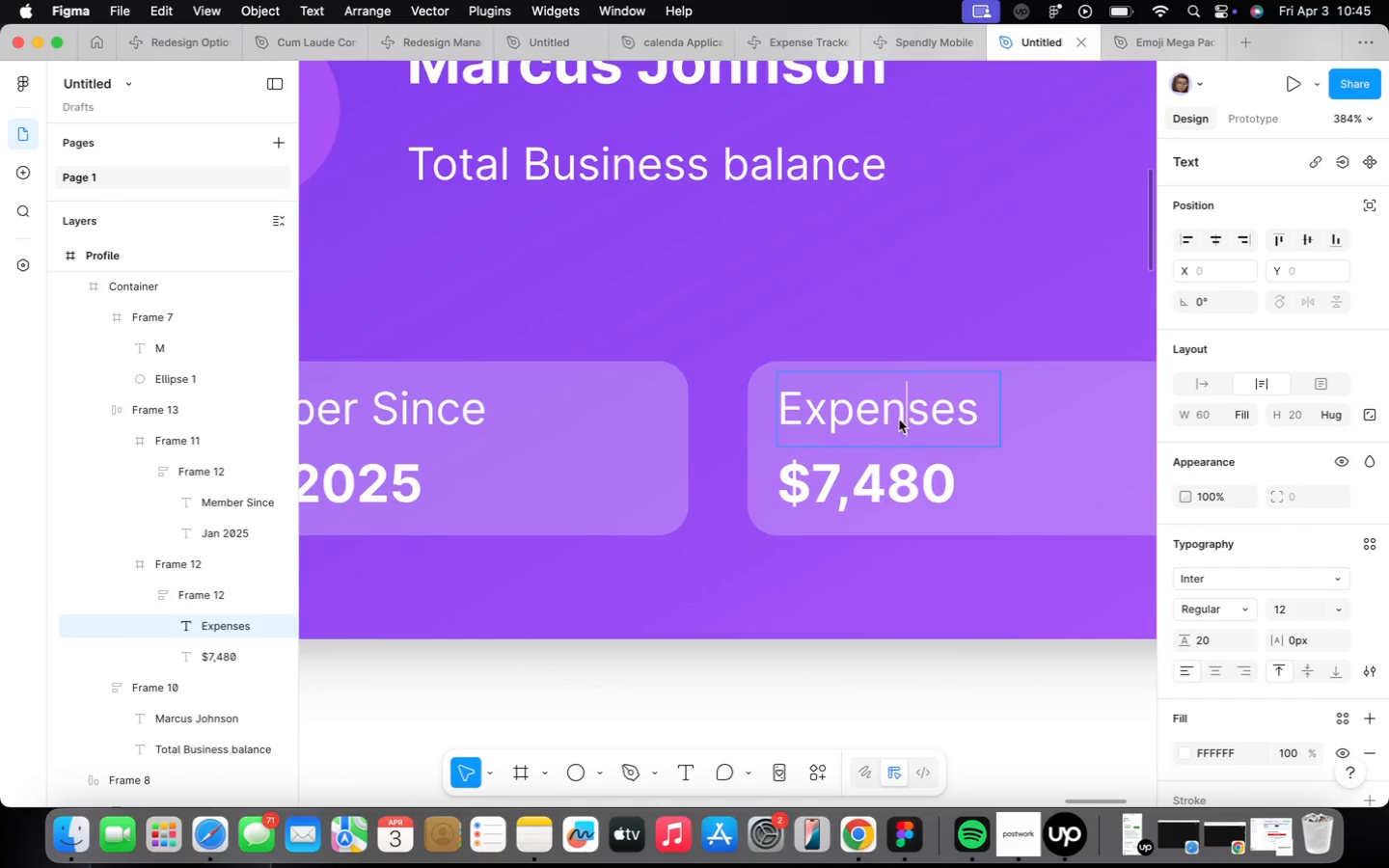 
triple_click([899, 420])
 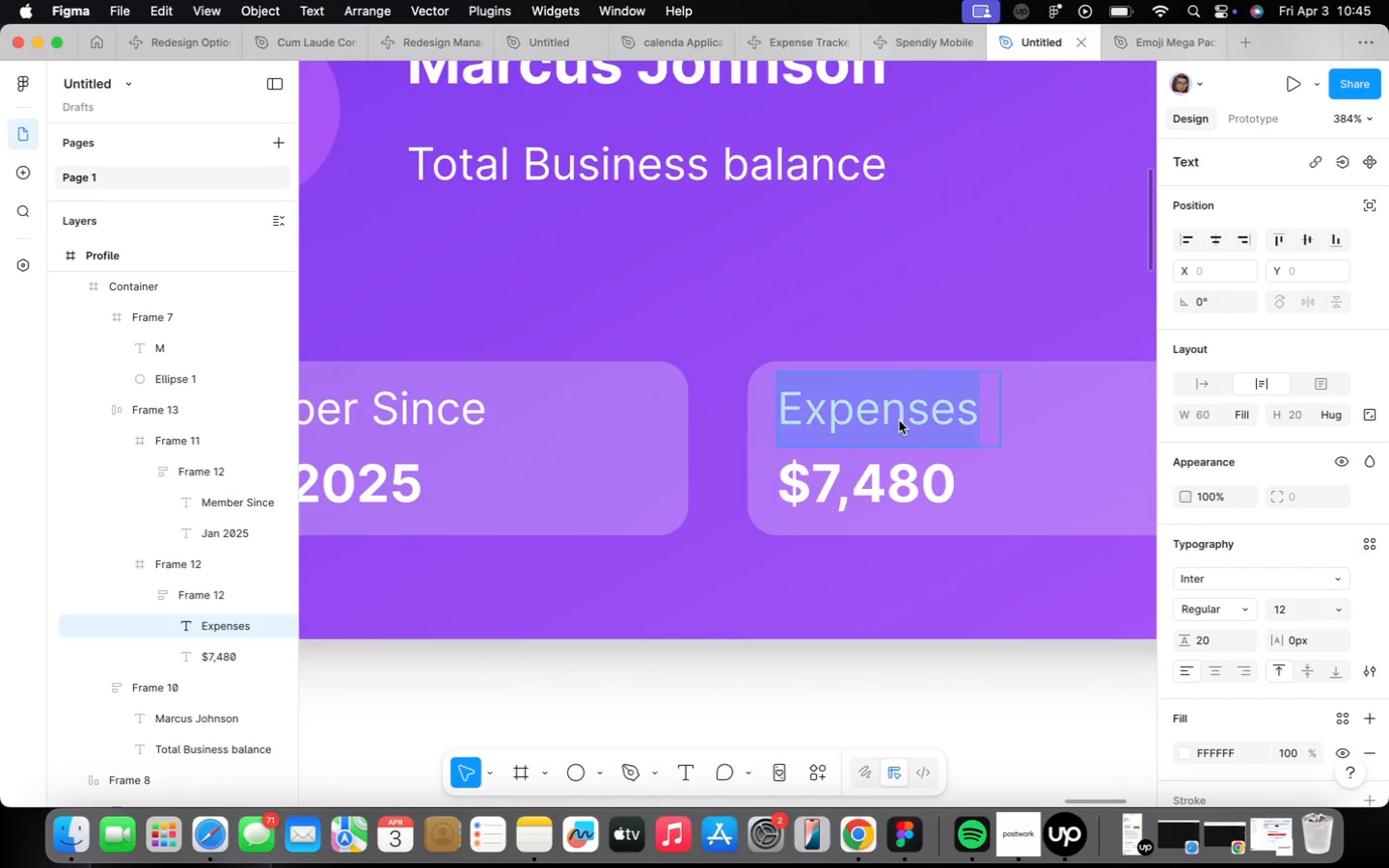 
triple_click([899, 420])
 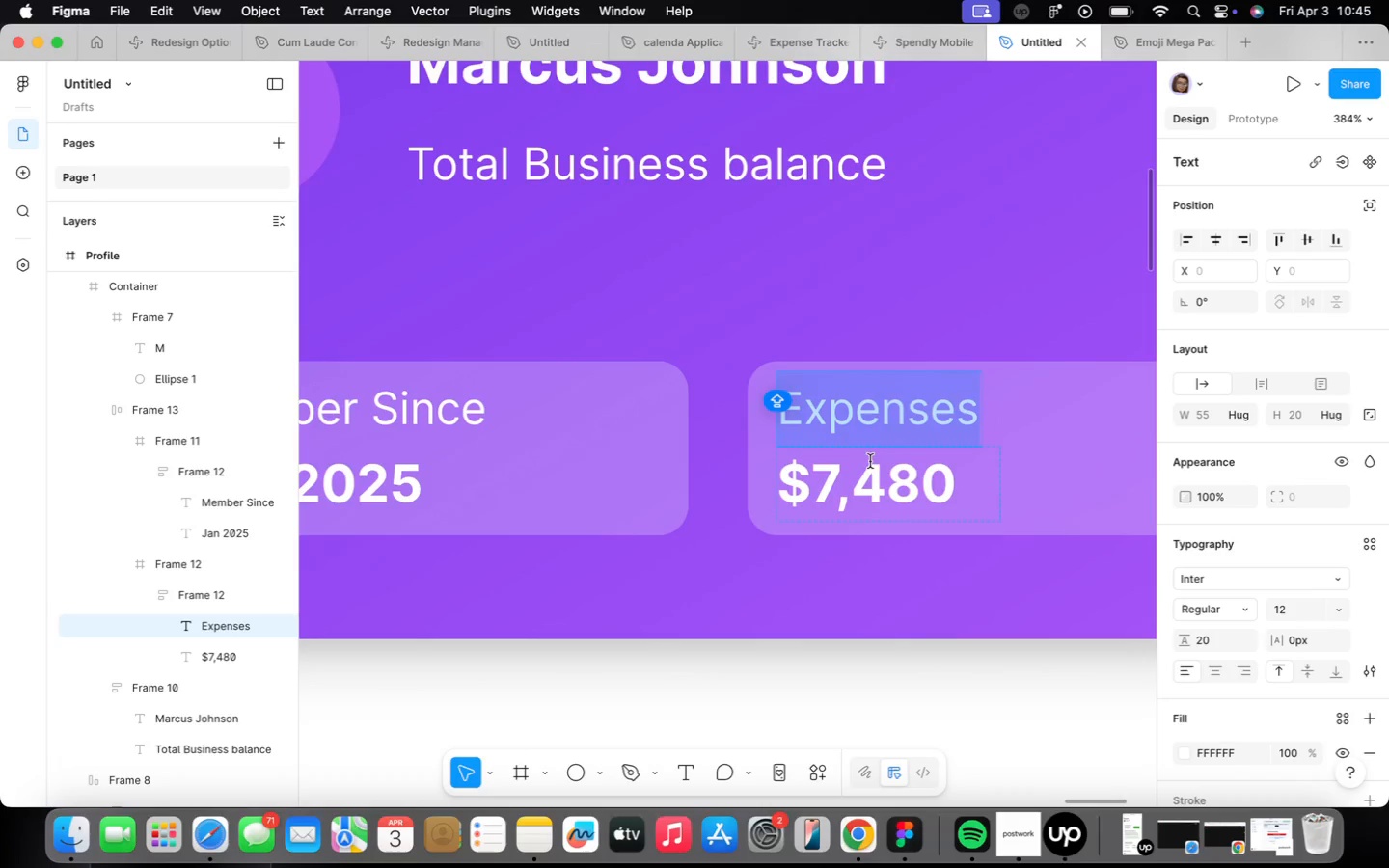 
type(Plann)
key(Backspace)
 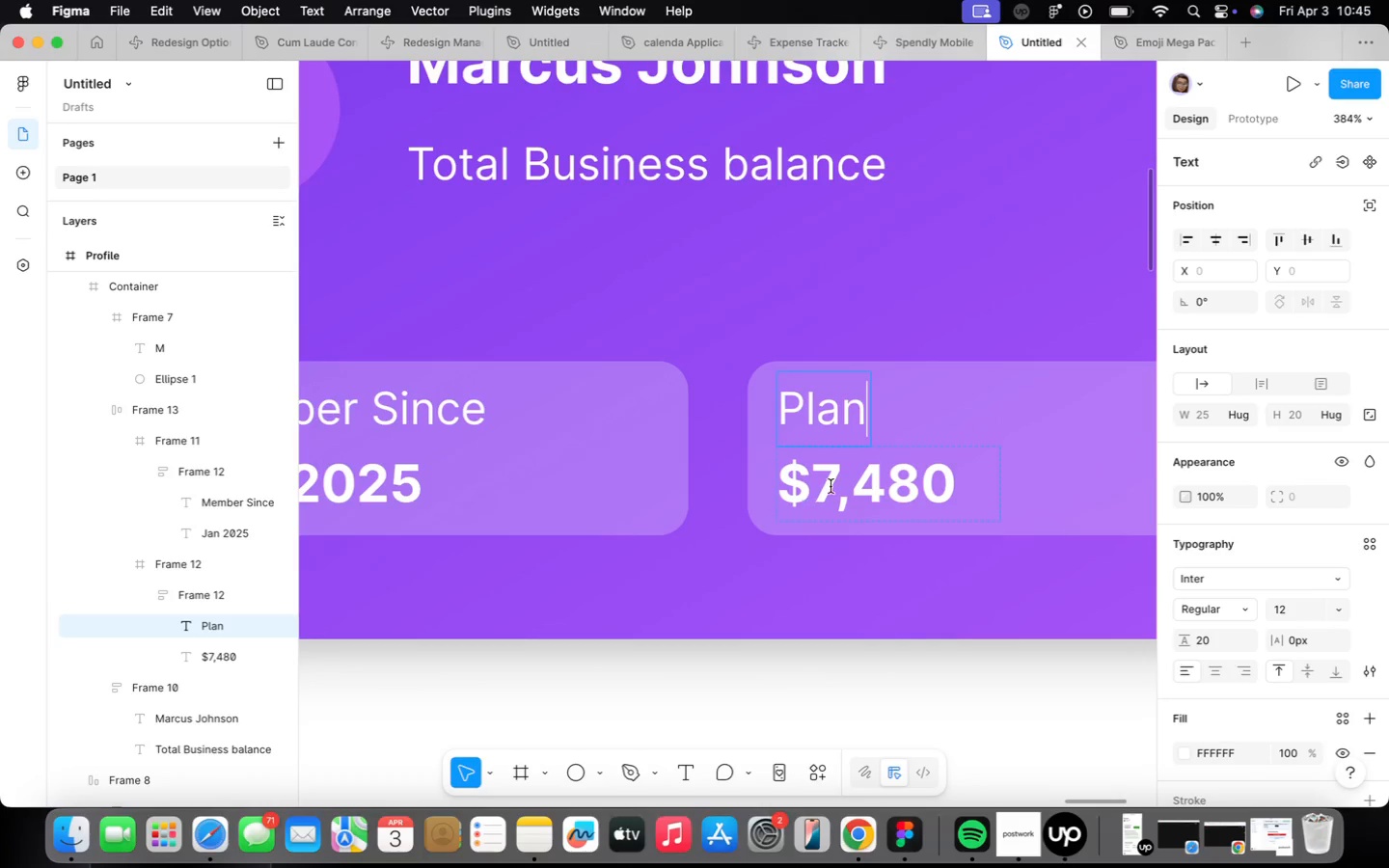 
double_click([831, 485])
 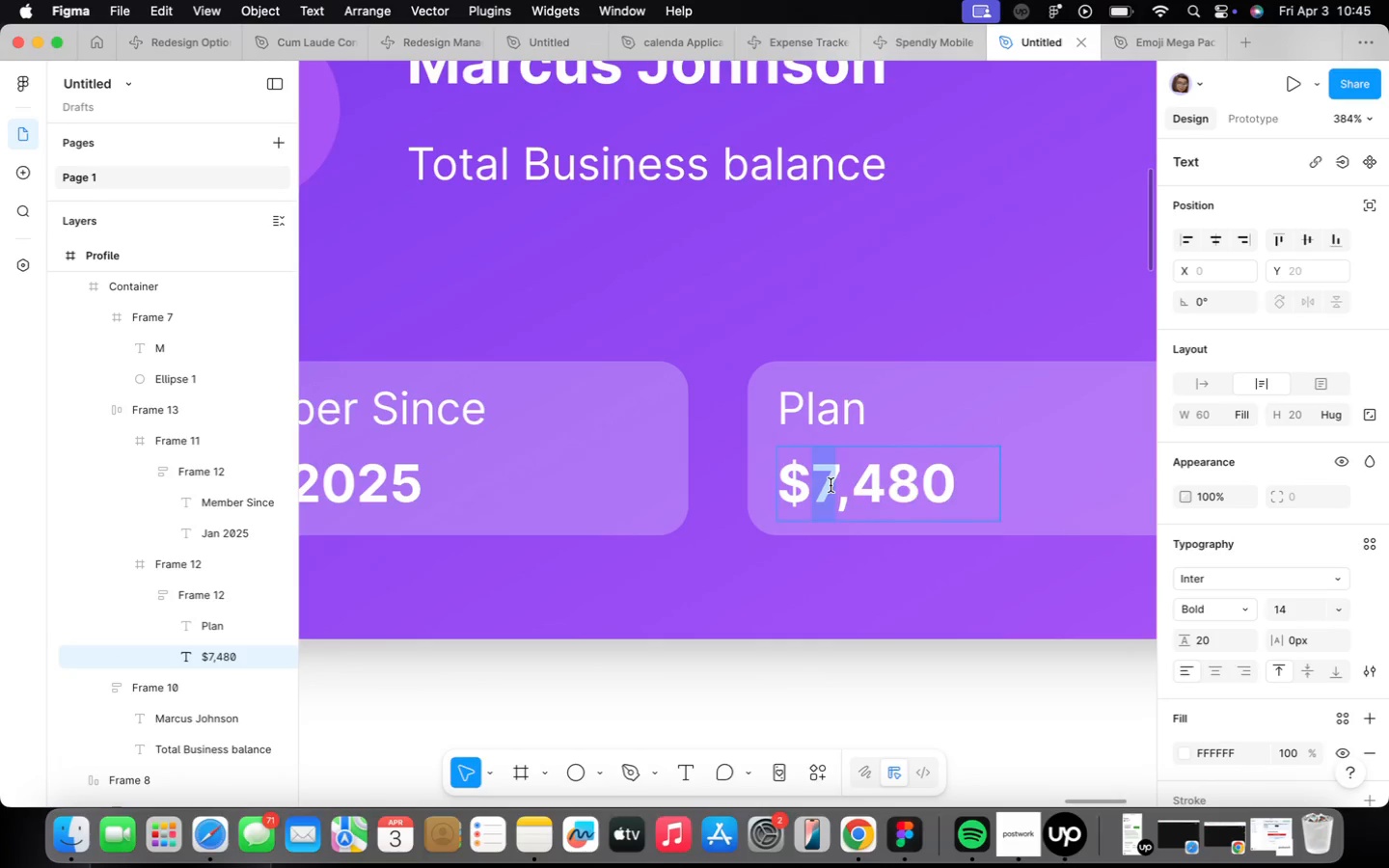 
triple_click([831, 485])
 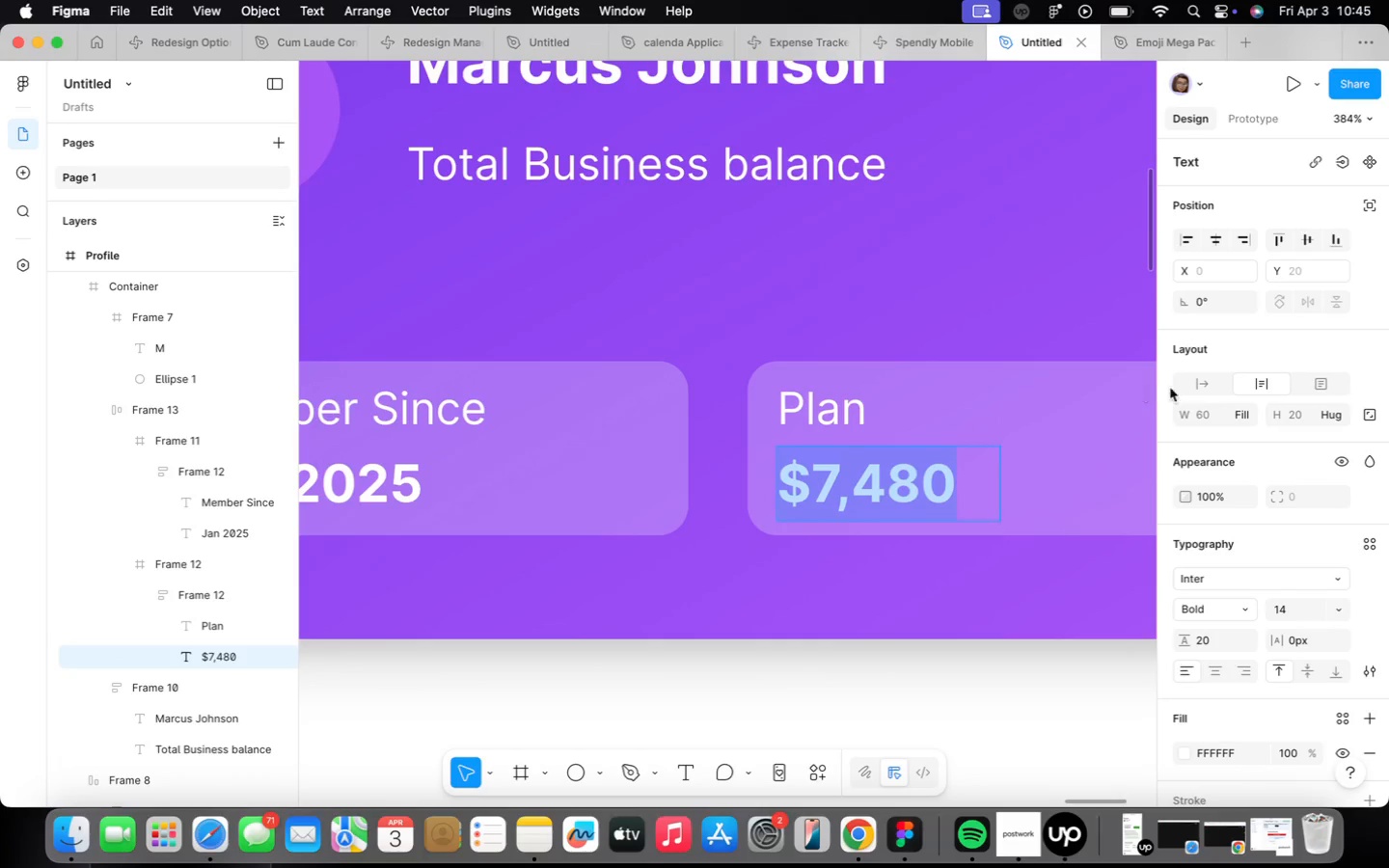 
left_click([1189, 381])
 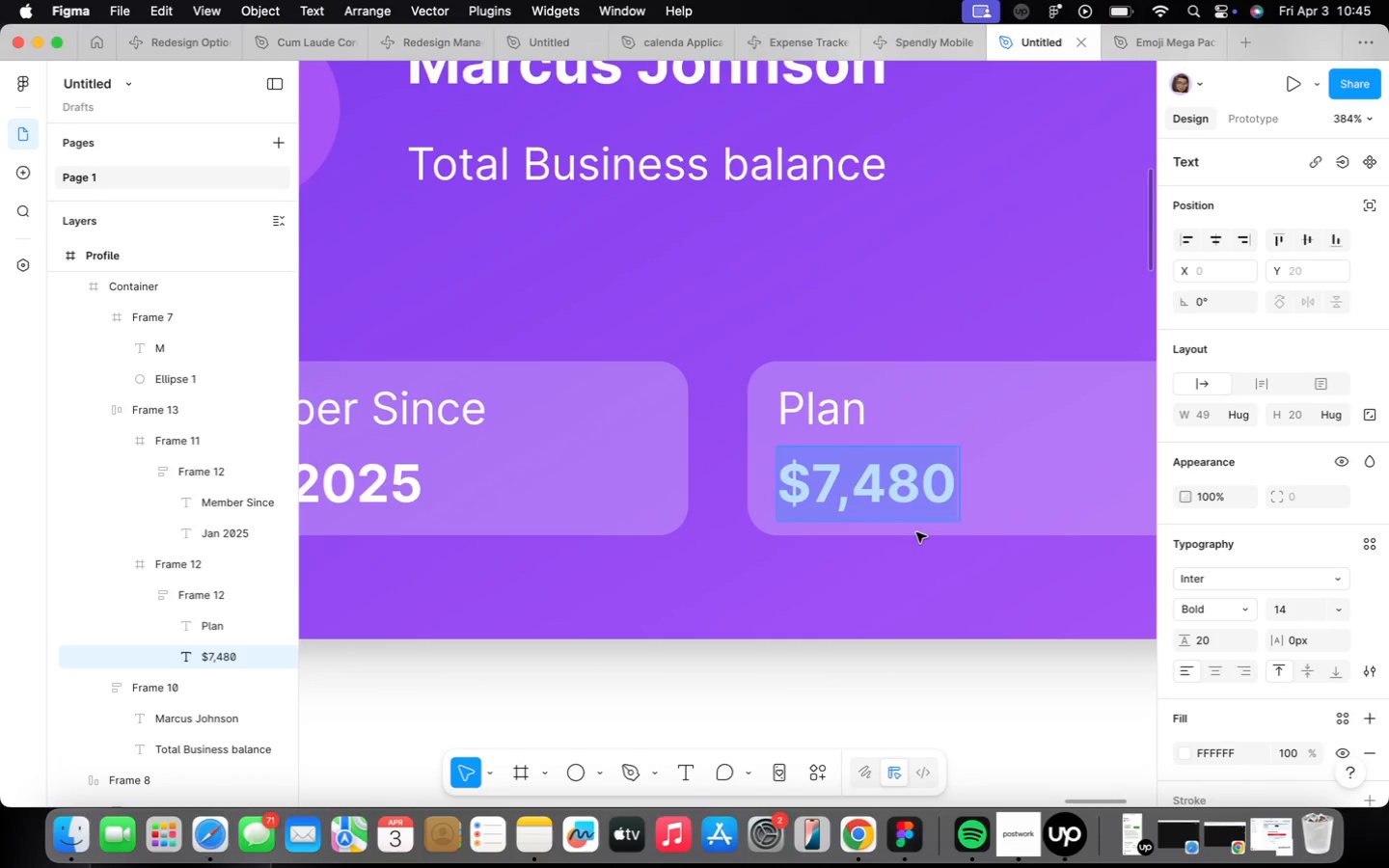 
type(Pro)
 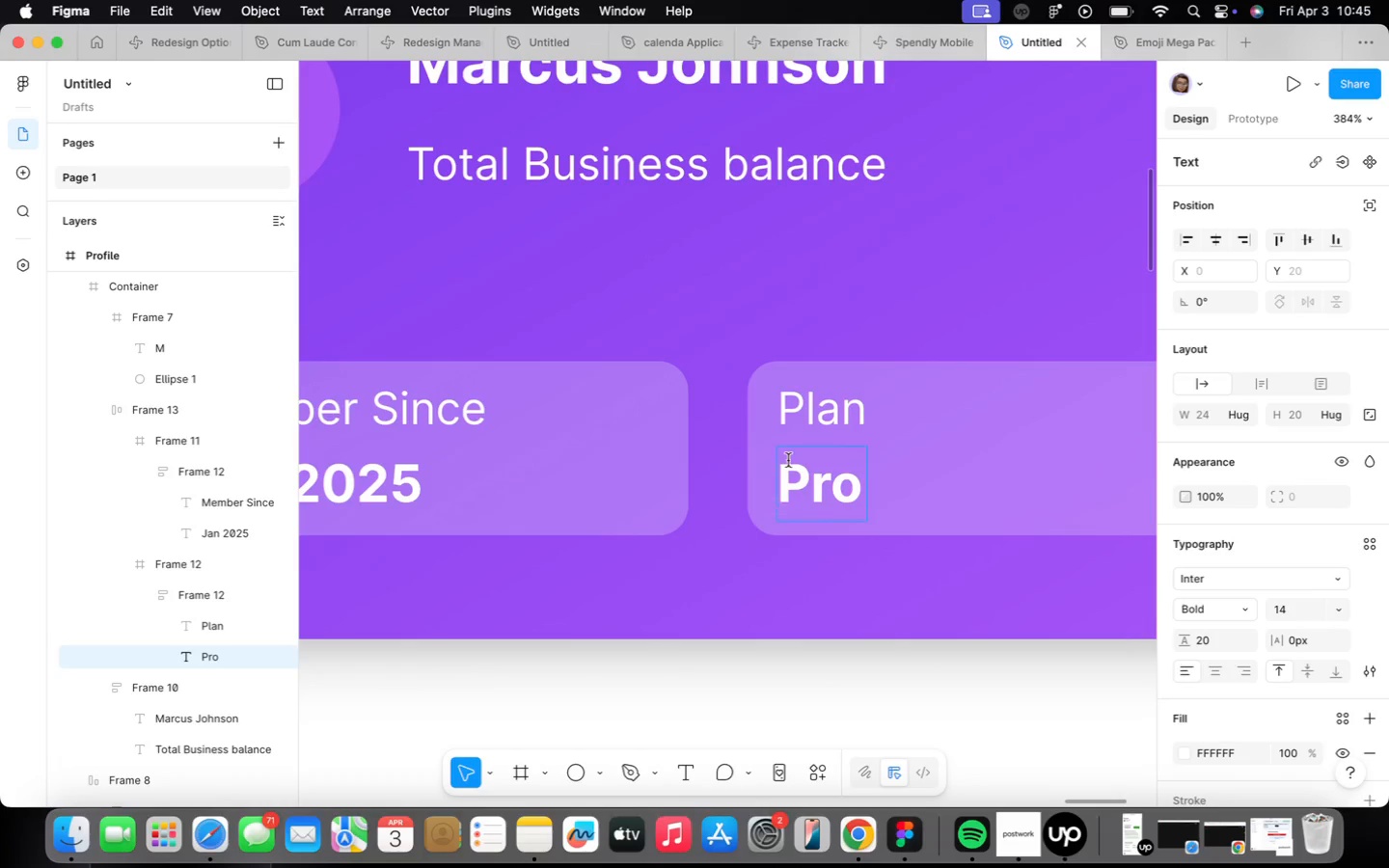 
scroll: coordinate [745, 356], scroll_direction: down, amount: 9.0
 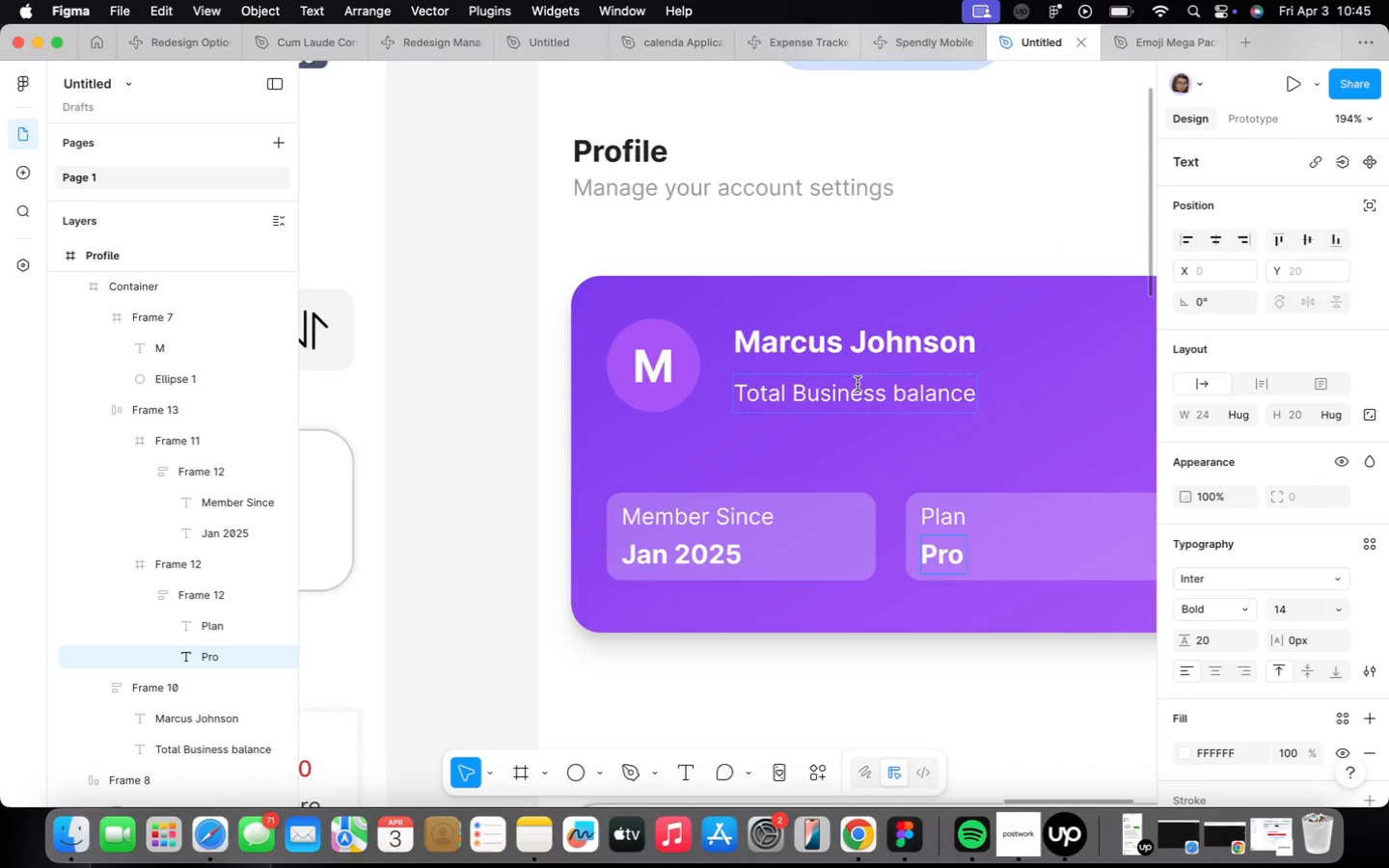 
double_click([857, 386])
 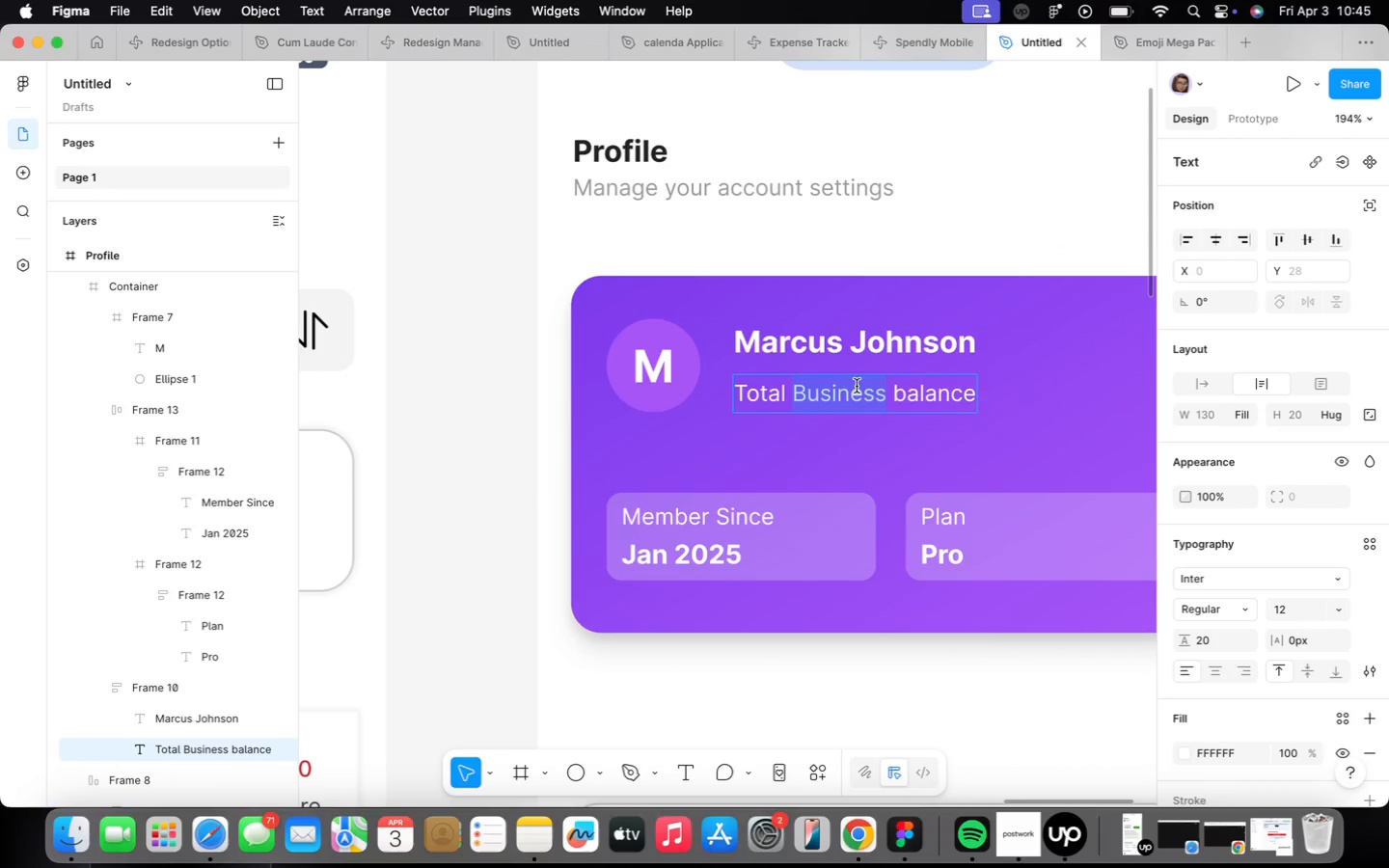 
triple_click([857, 385])
 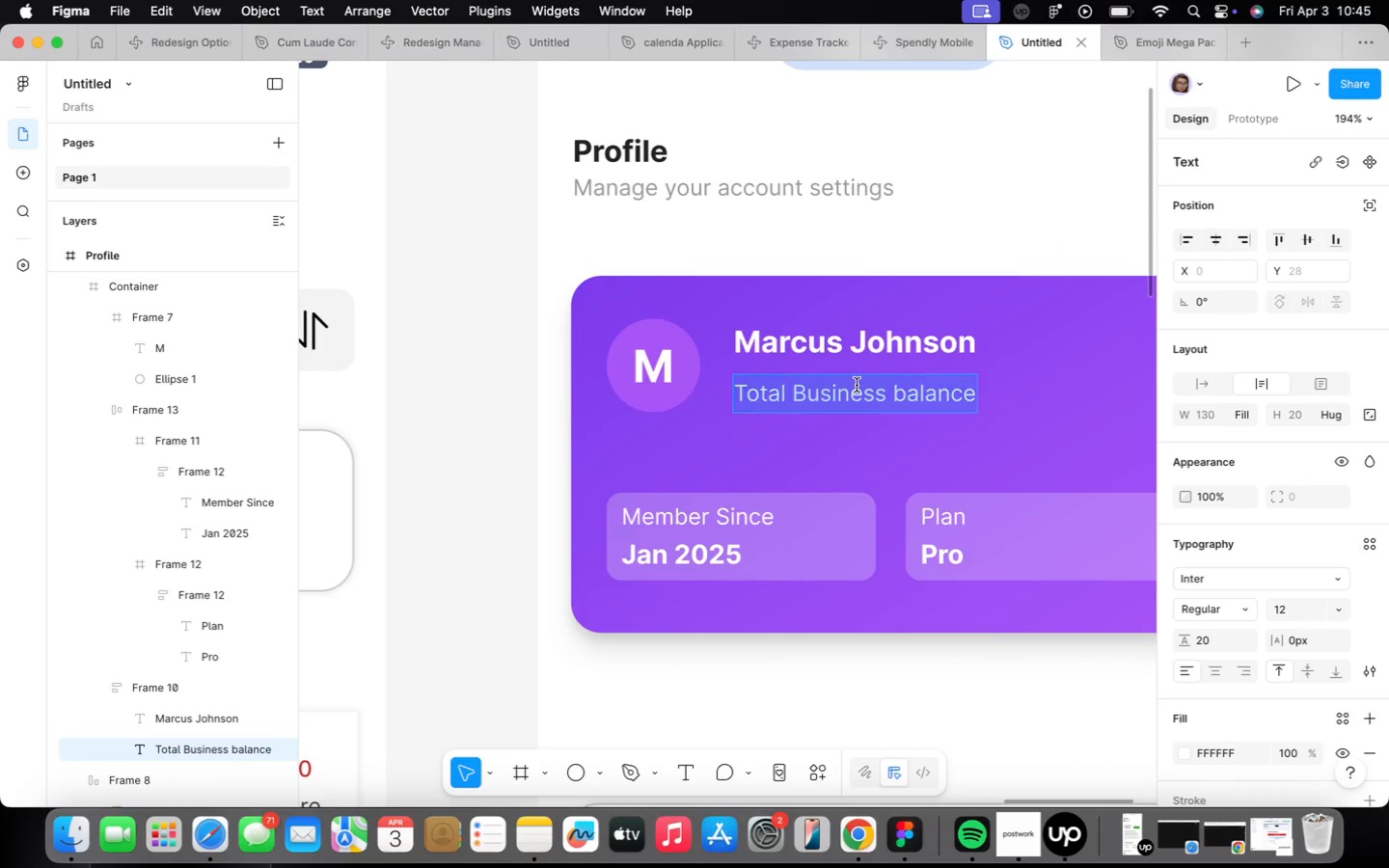 
triple_click([857, 385])
 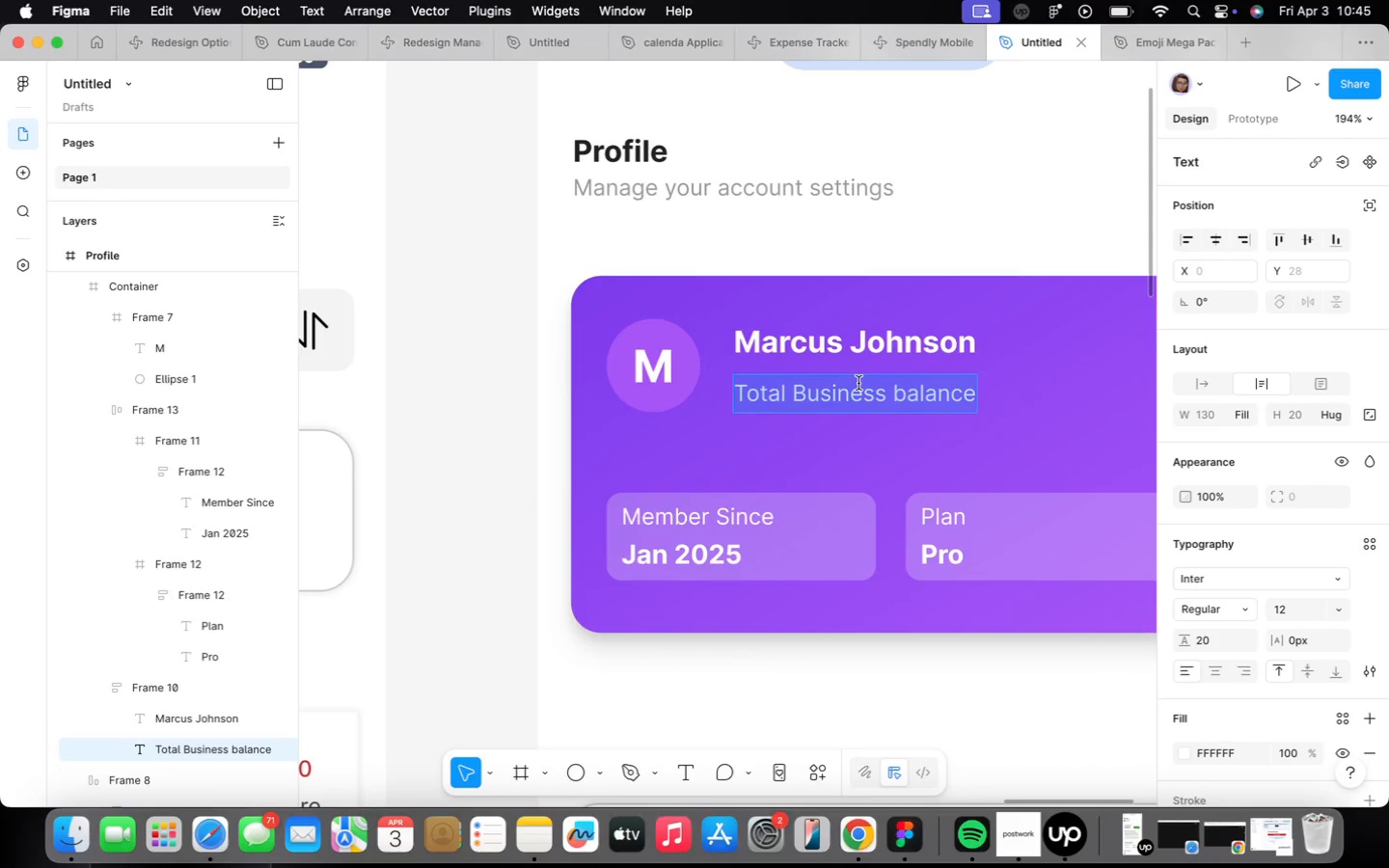 
type(marcus)
 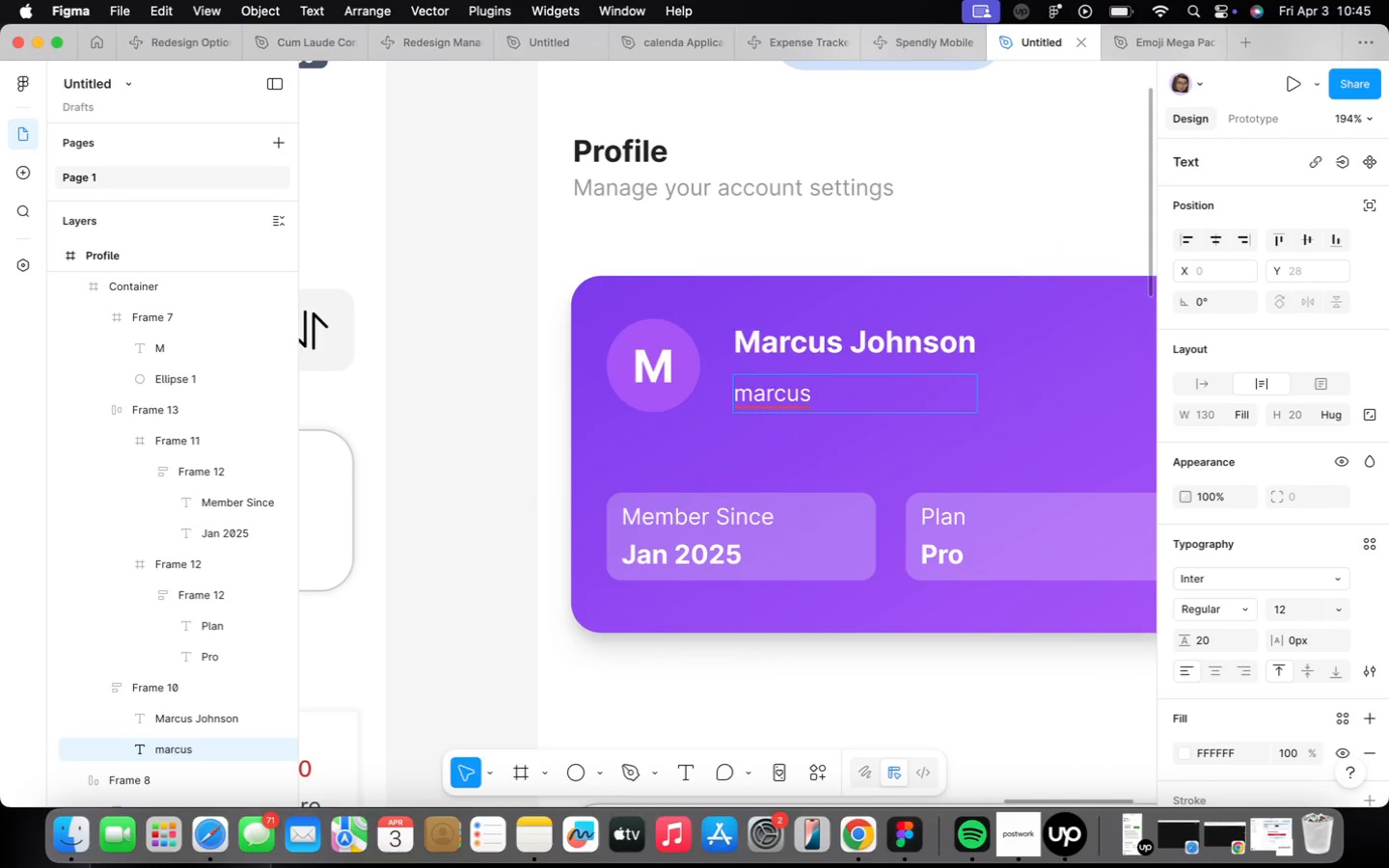 
key(Shift+ShiftLeft)
 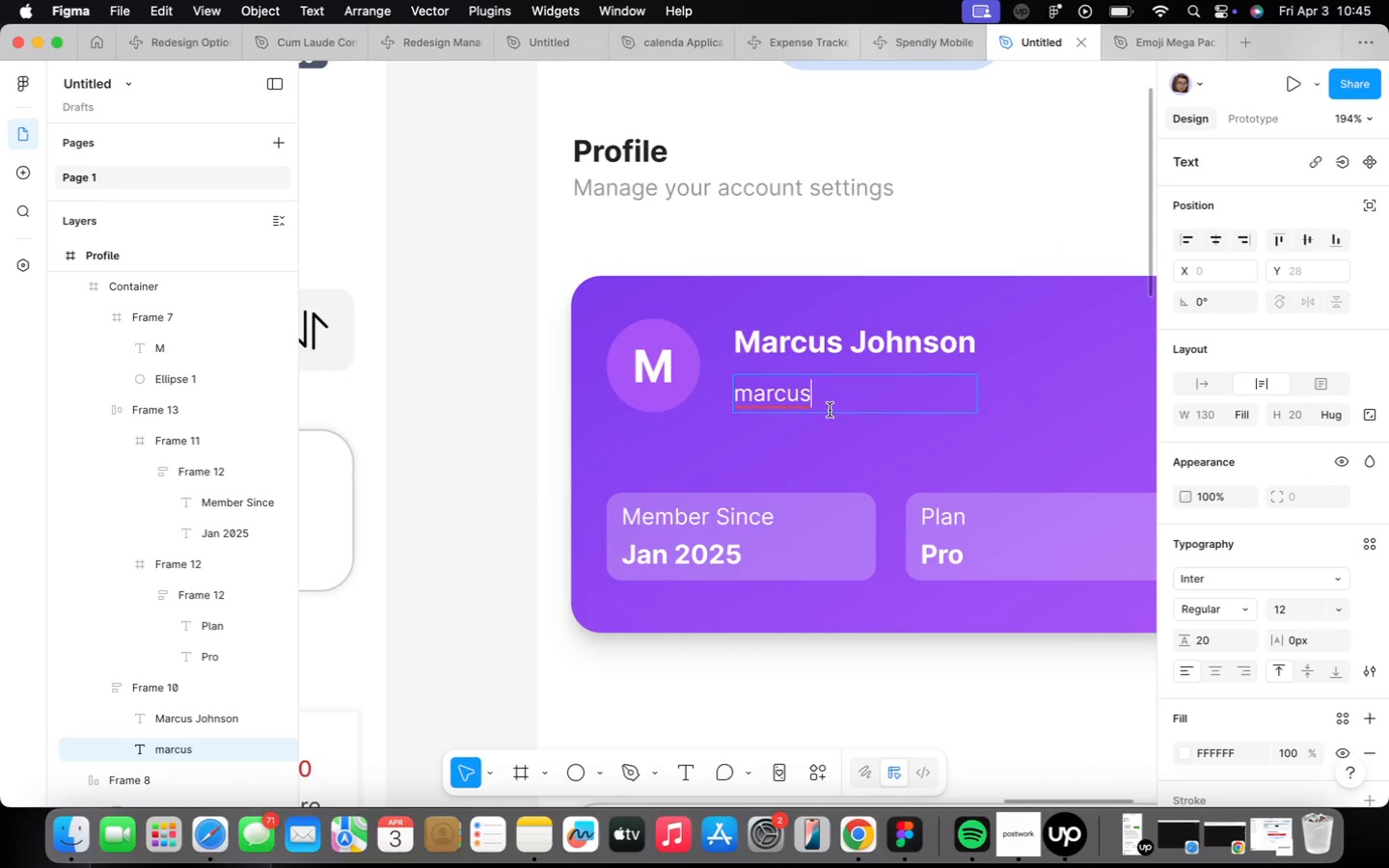 
key(Shift+2)
 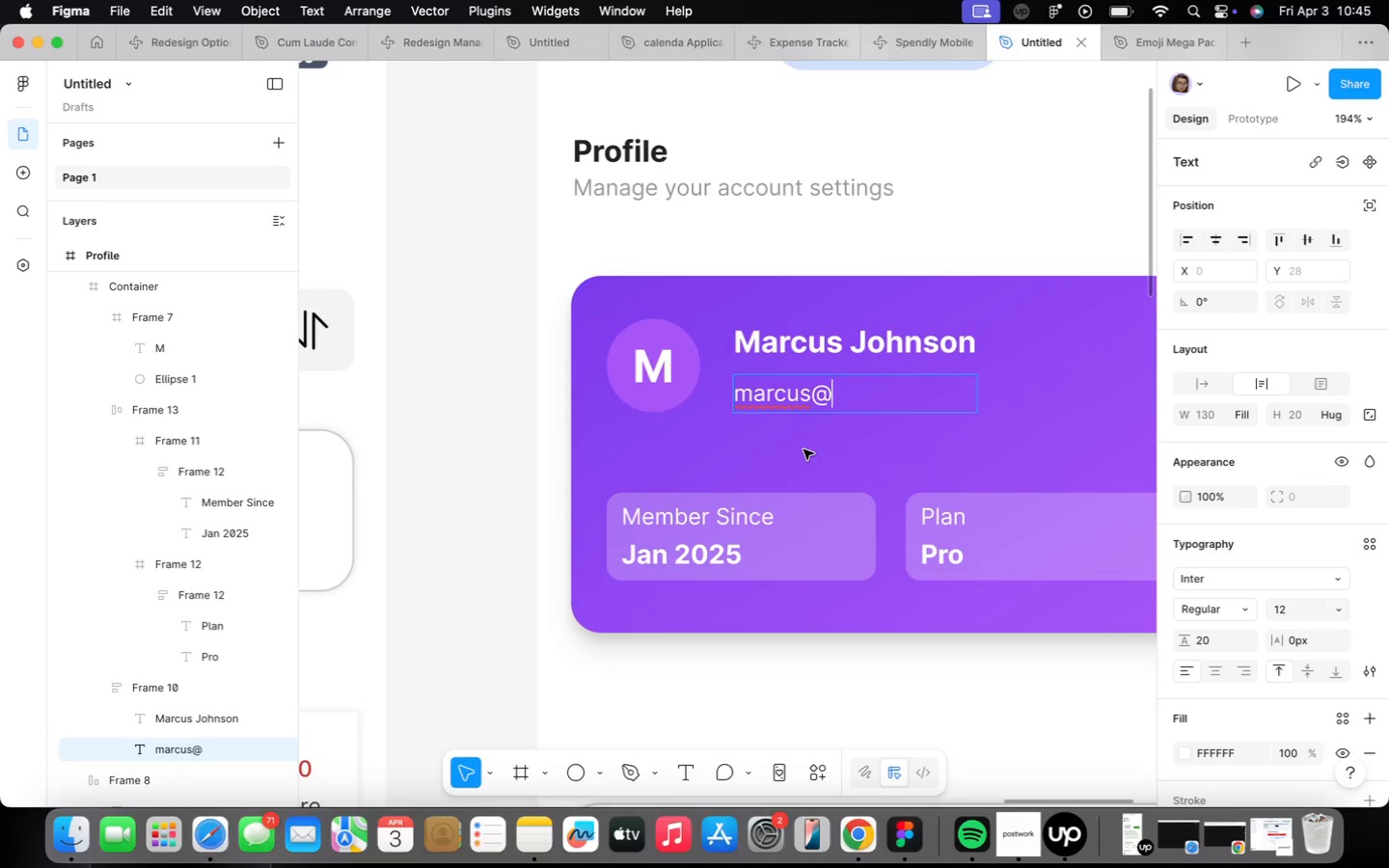 
type(spendly.com)
 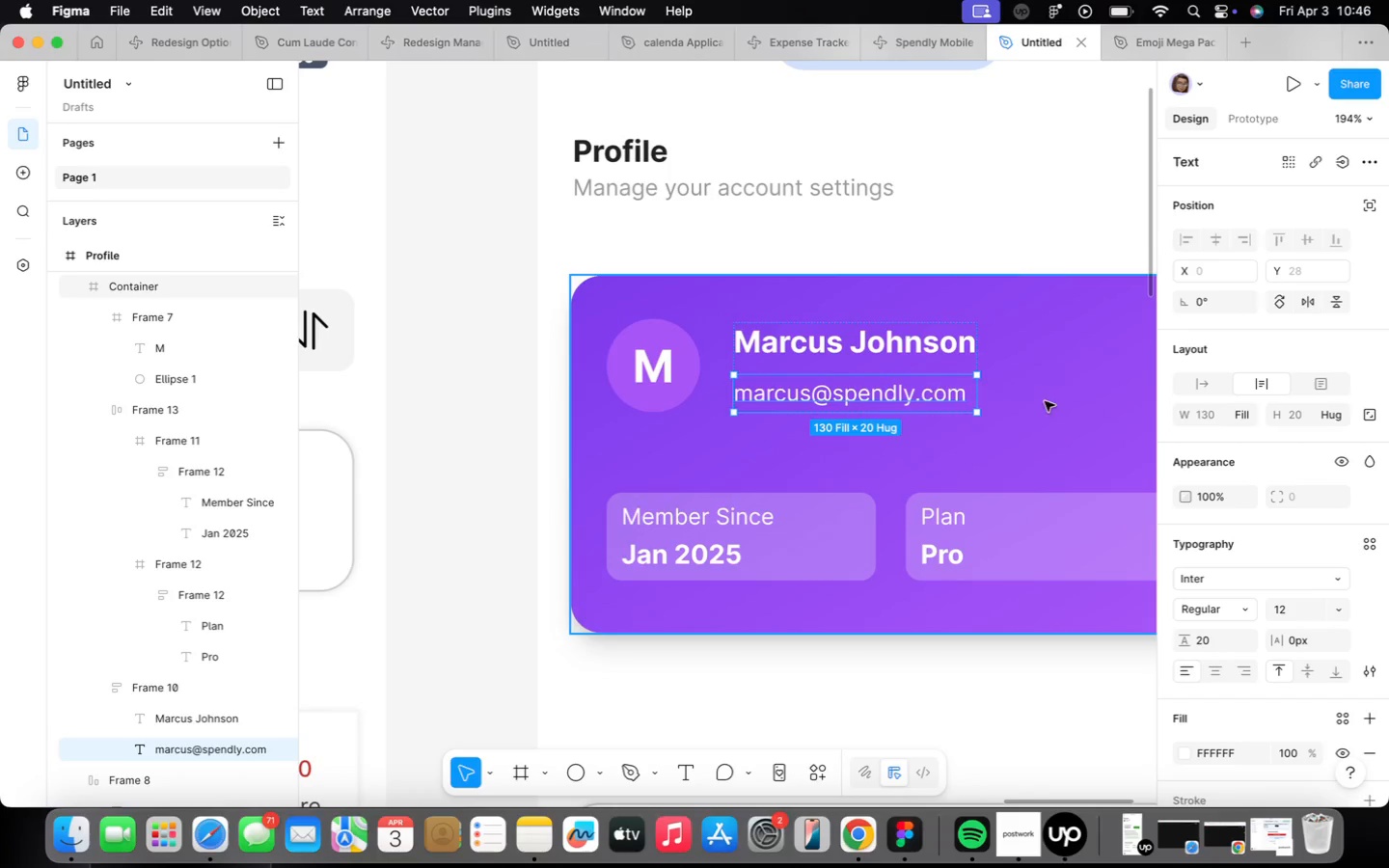 
left_click([1199, 393])
 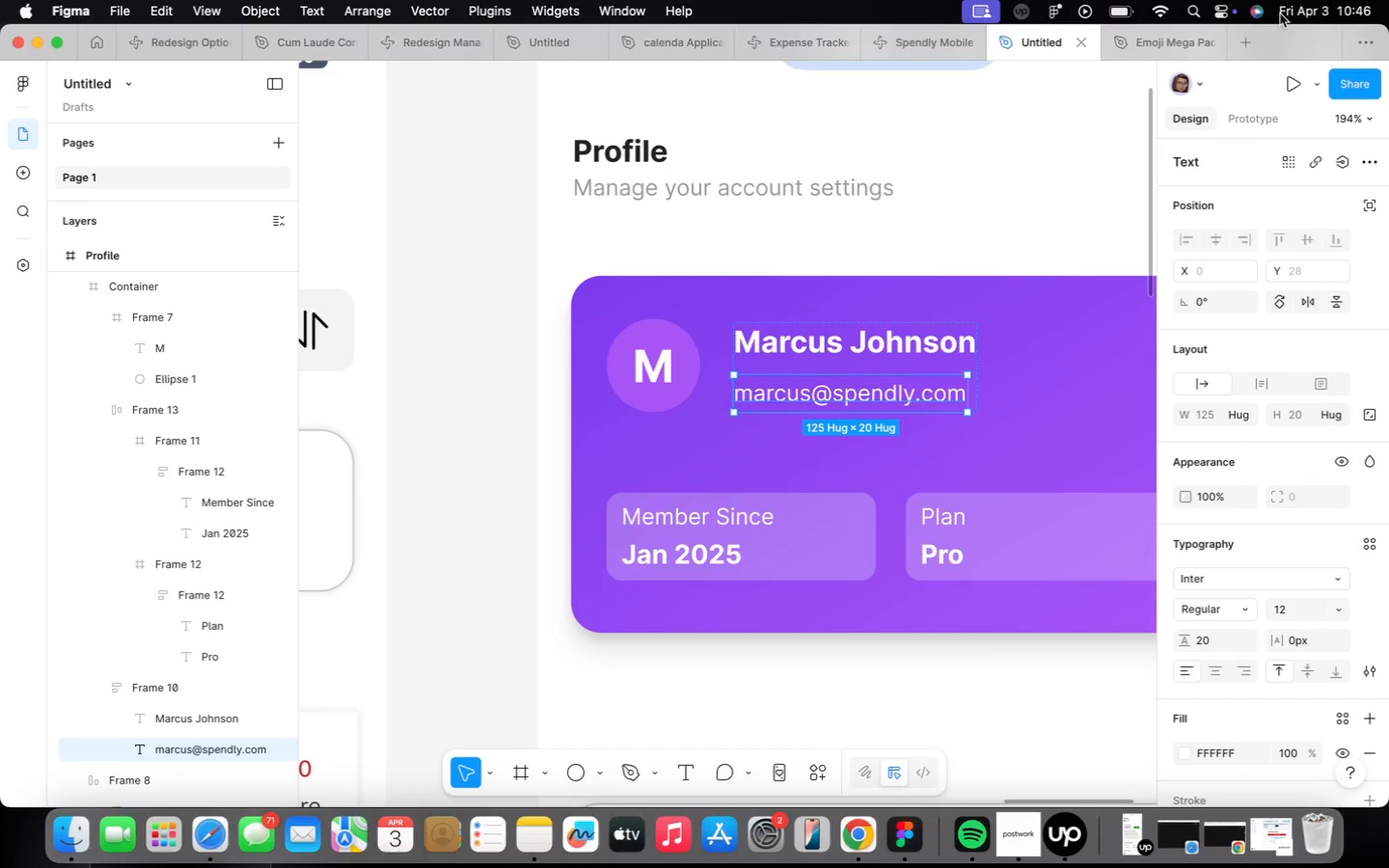 
wait(35.99)
 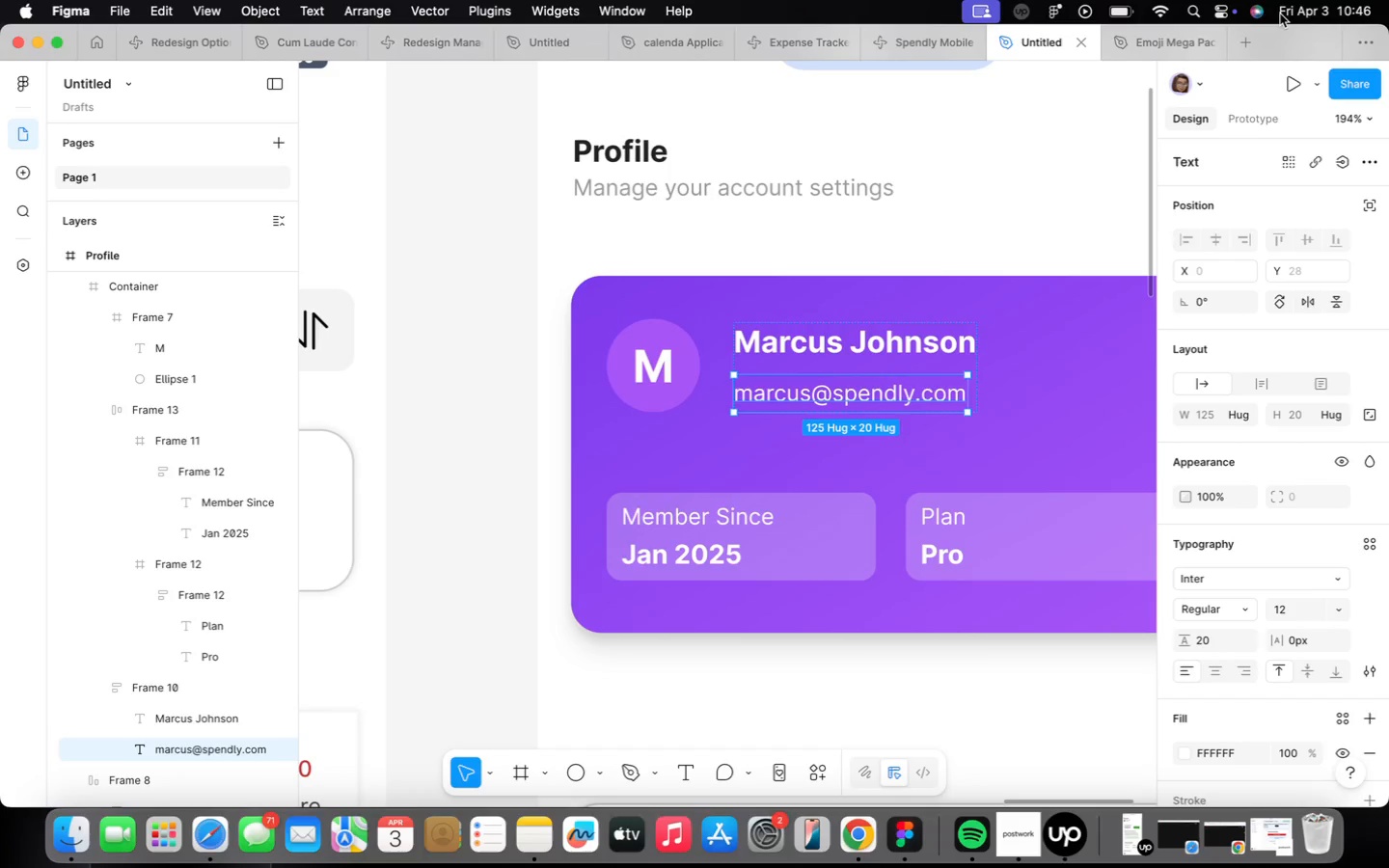 
left_click([1000, 384])
 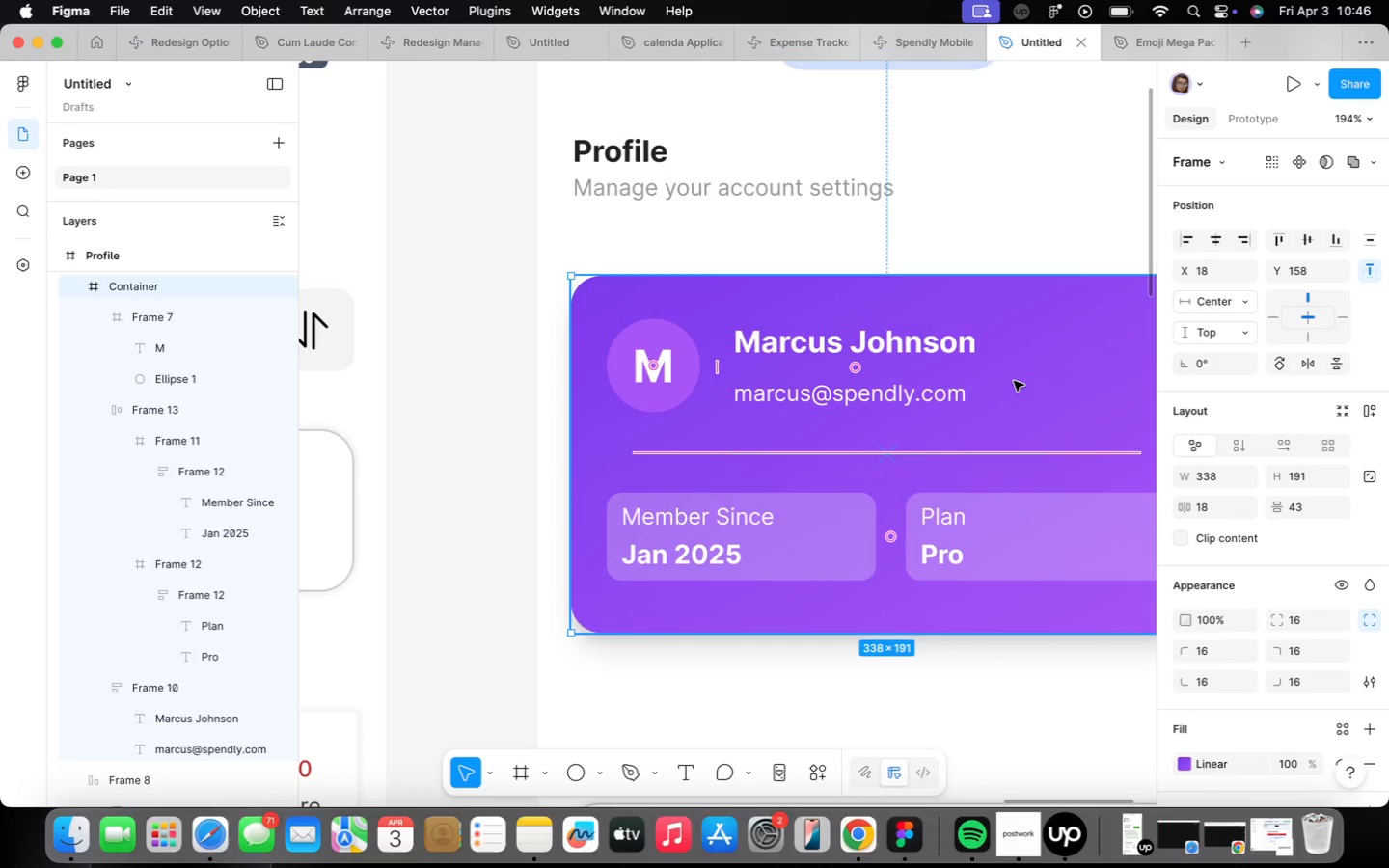 
scroll: coordinate [991, 420], scroll_direction: down, amount: 8.0
 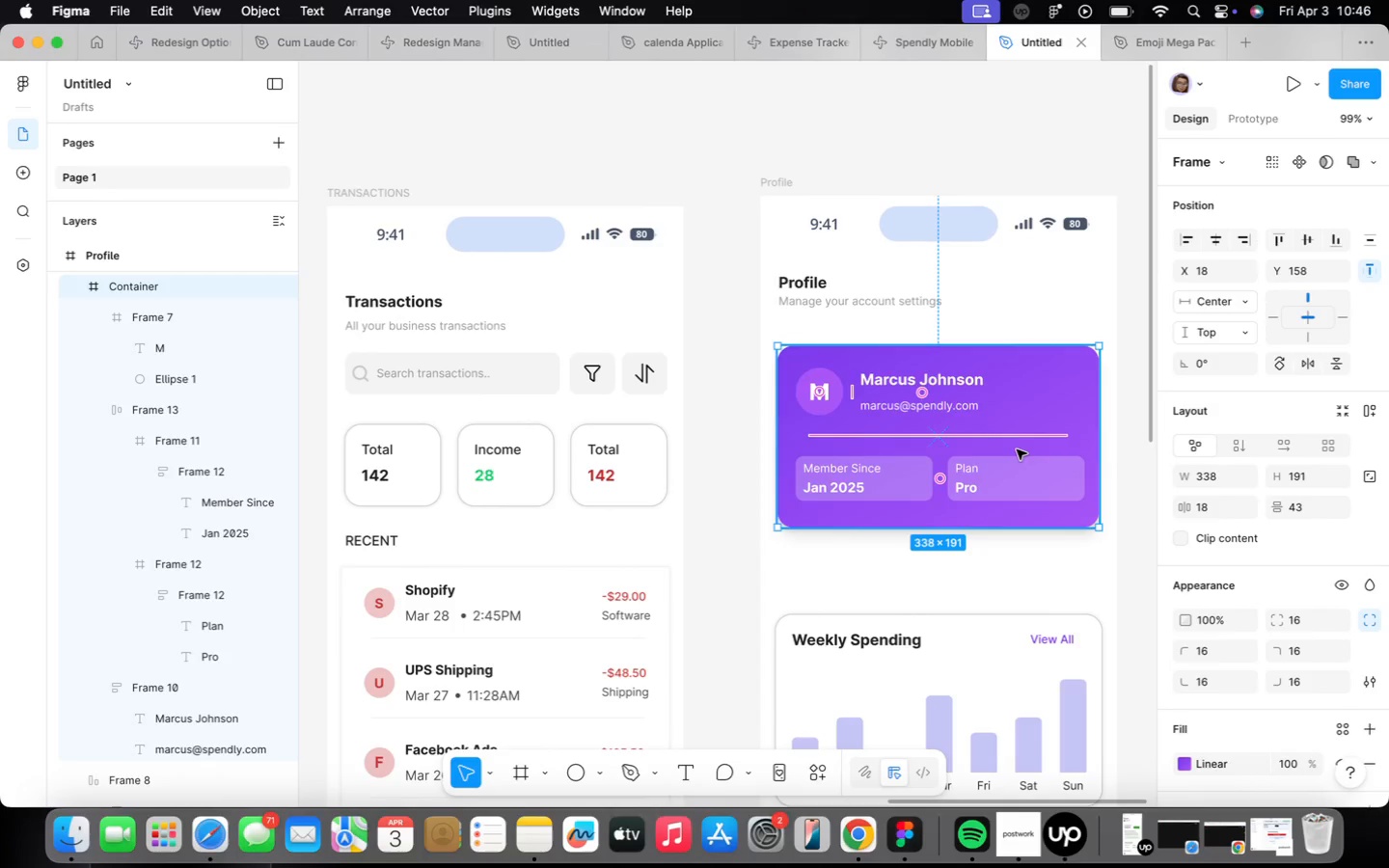 
scroll: coordinate [1018, 450], scroll_direction: up, amount: 4.0
 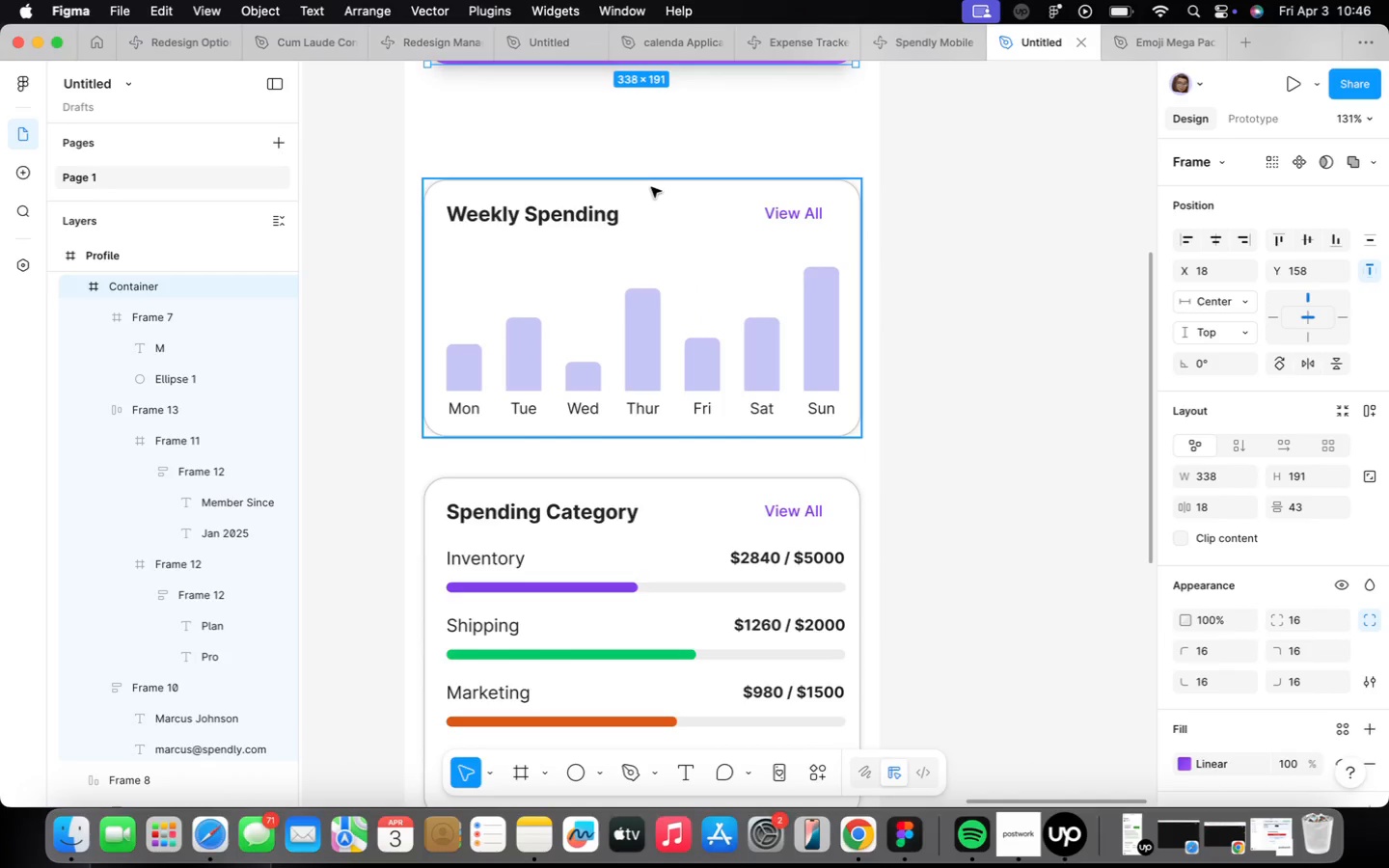 
left_click([695, 366])
 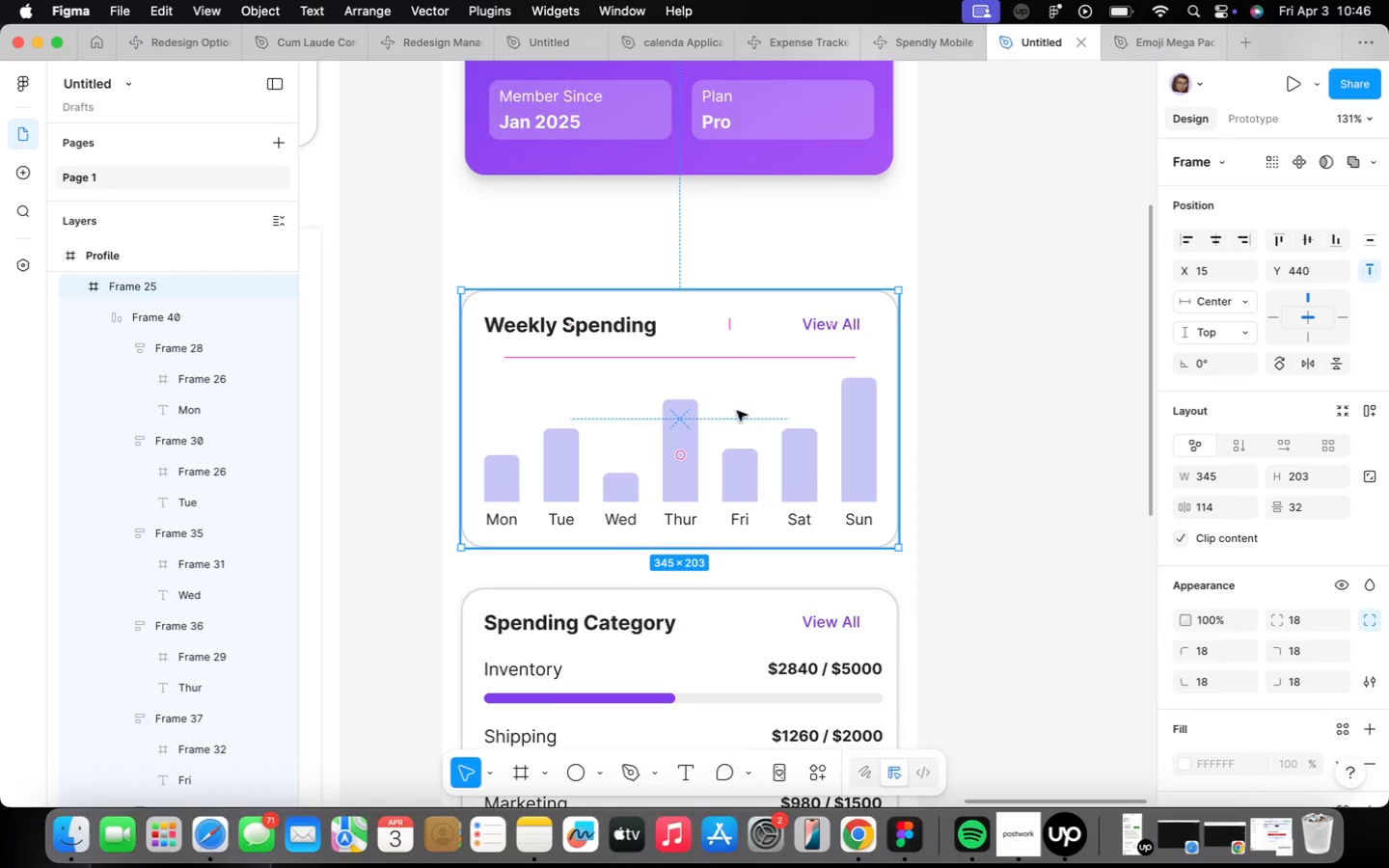 
left_click_drag(start_coordinate=[741, 444], to_coordinate=[740, 366])
 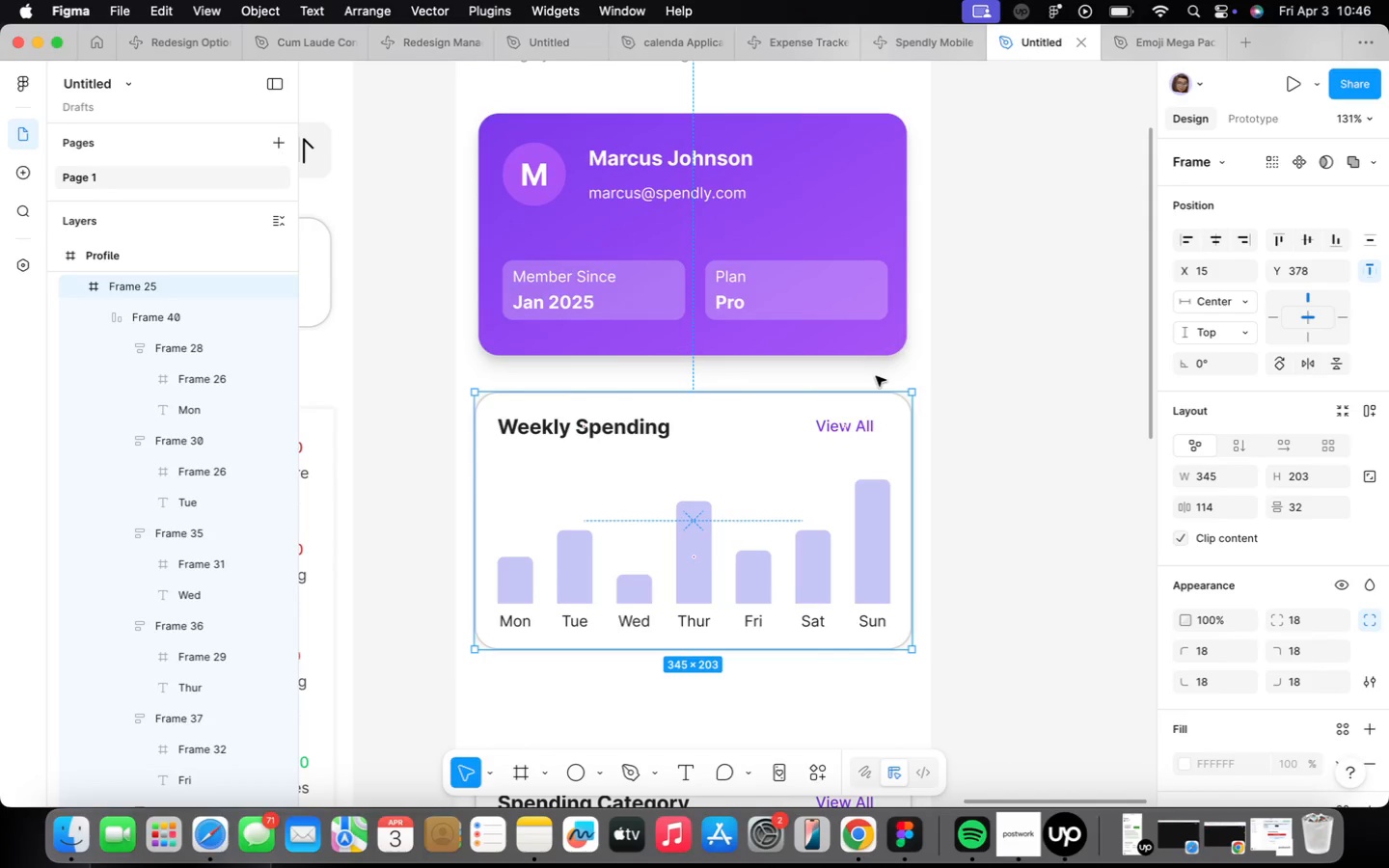 
left_click([786, 322])
 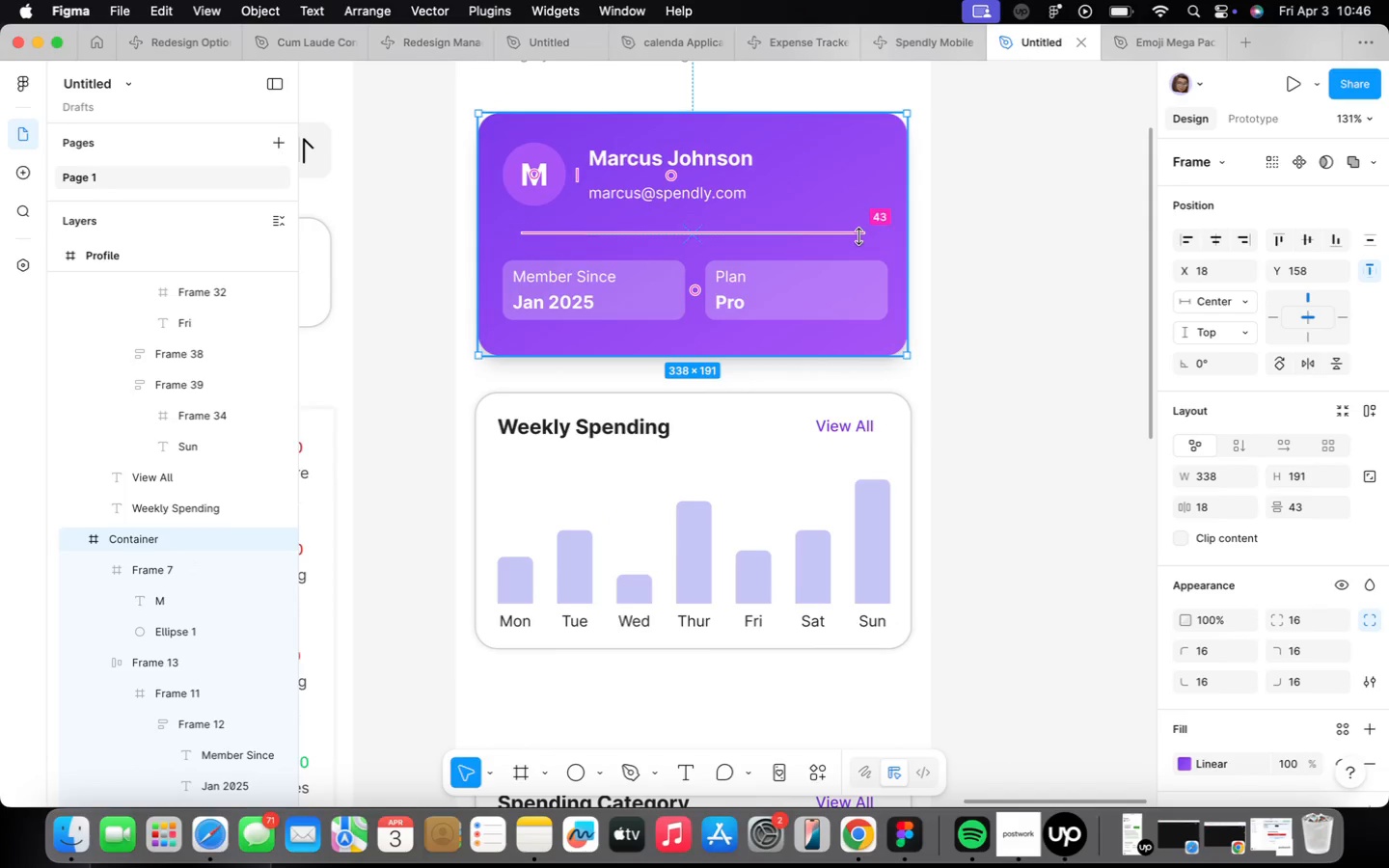 
hold_key(key=OptionLeft, duration=1.34)
 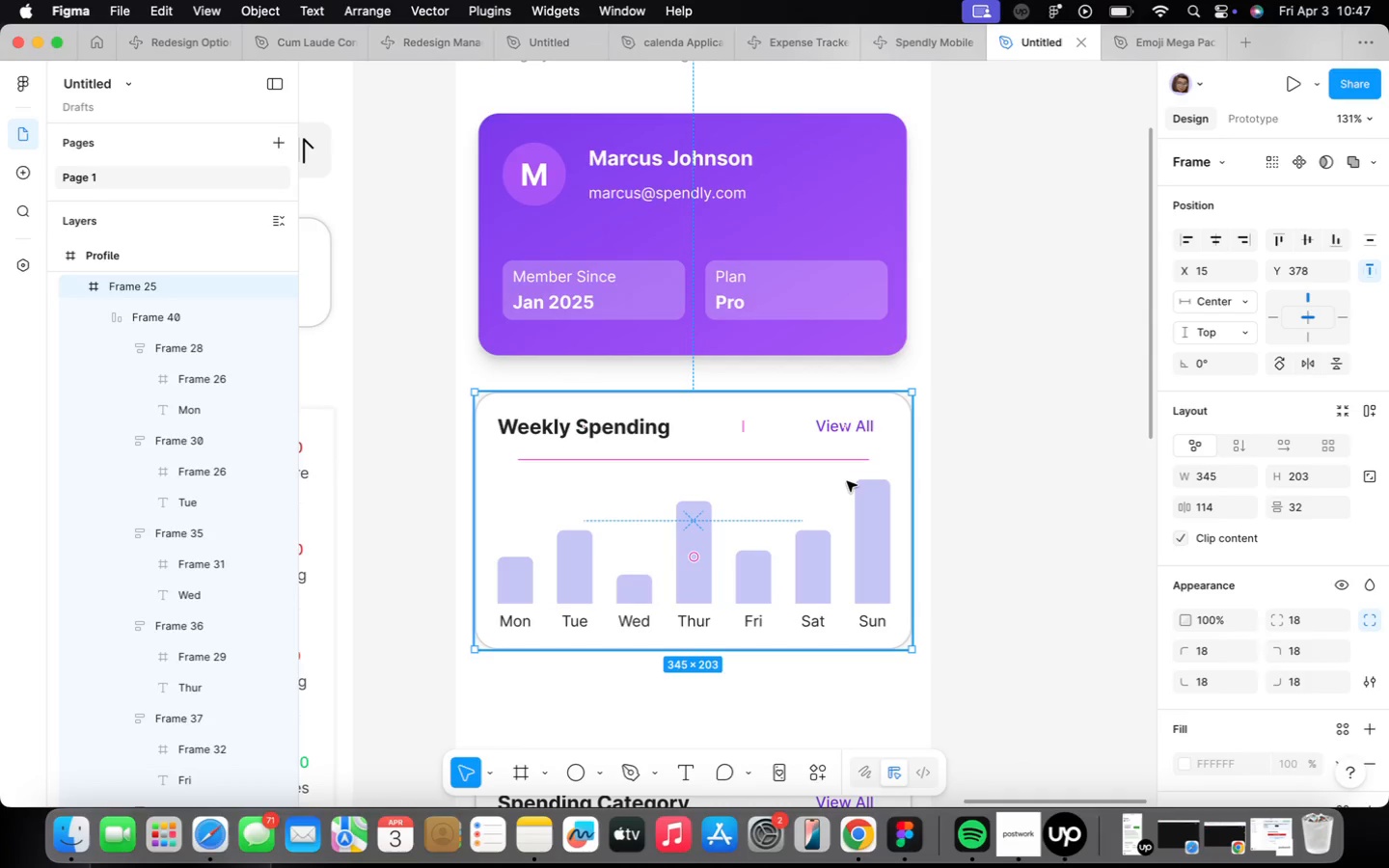 
wait(26.39)
 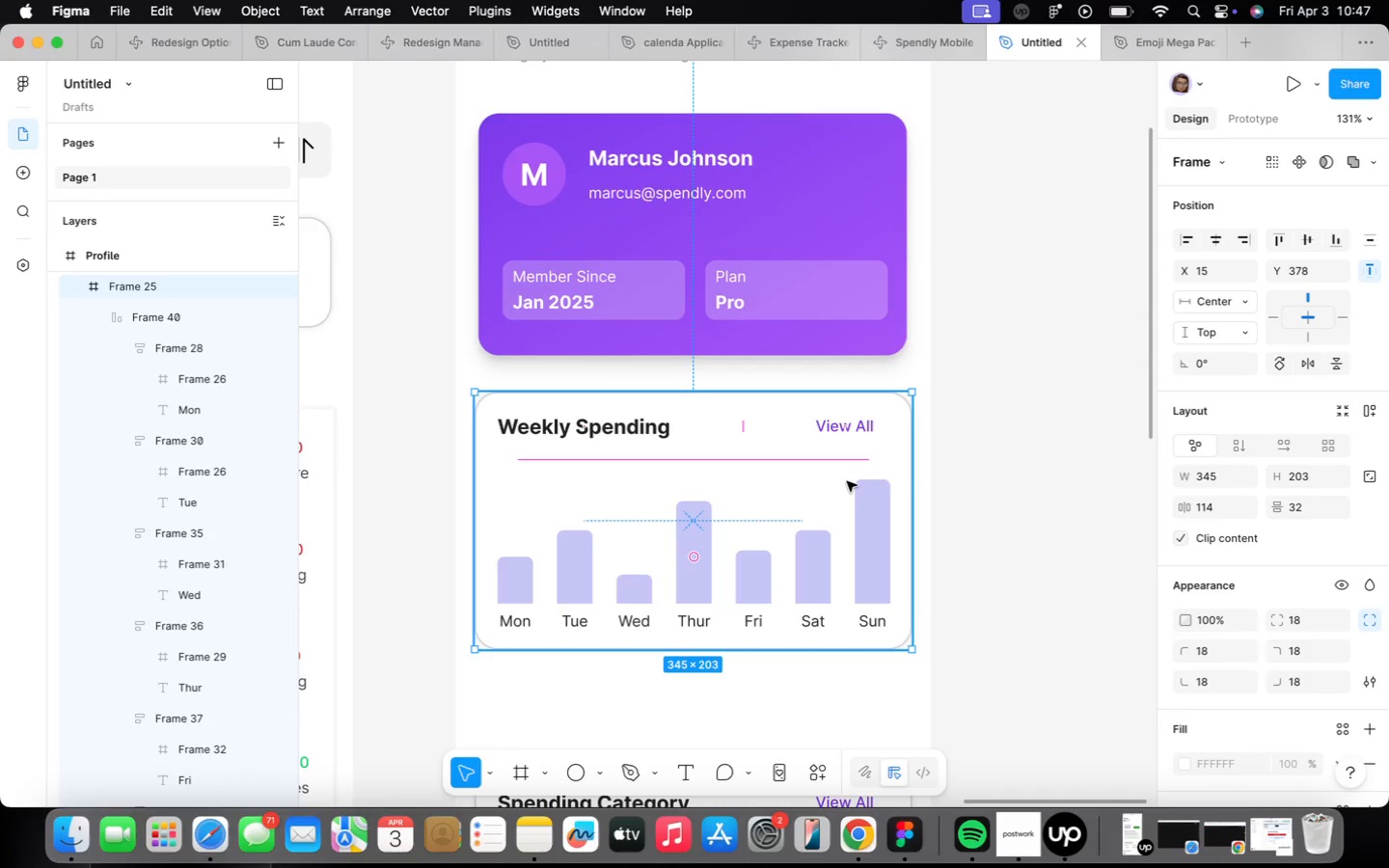 
double_click([840, 317])
 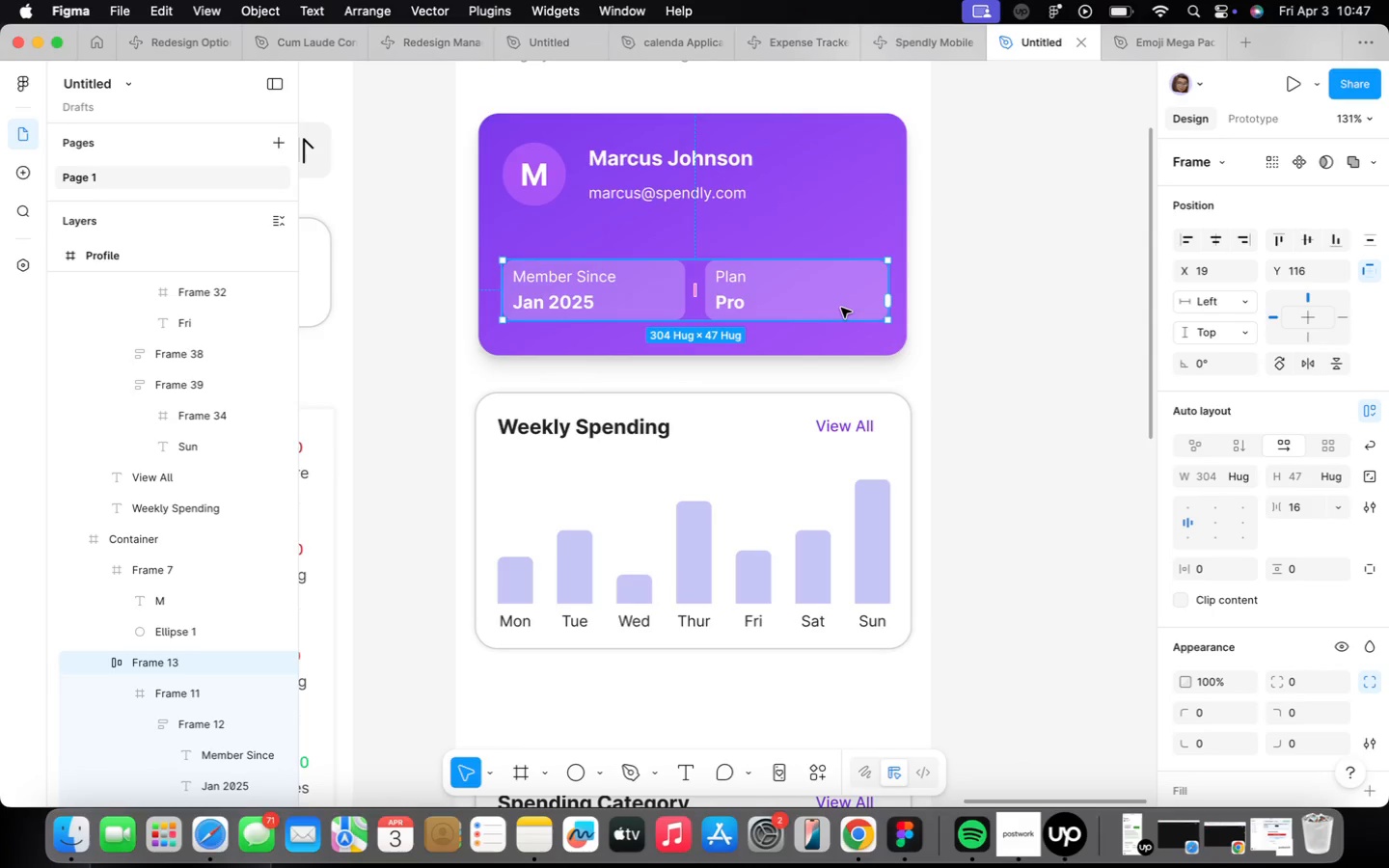 
wait(19.88)
 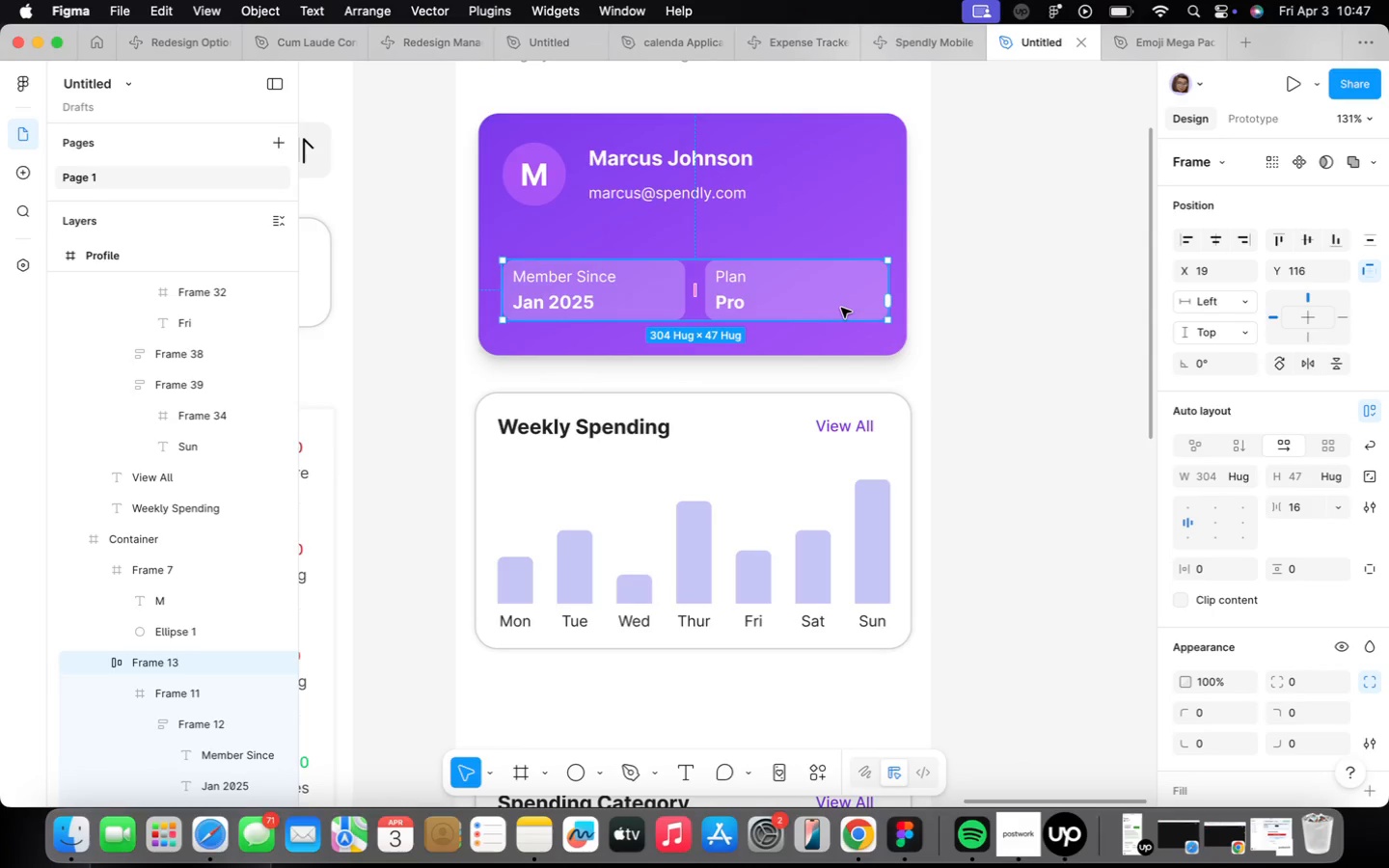 
left_click([753, 507])
 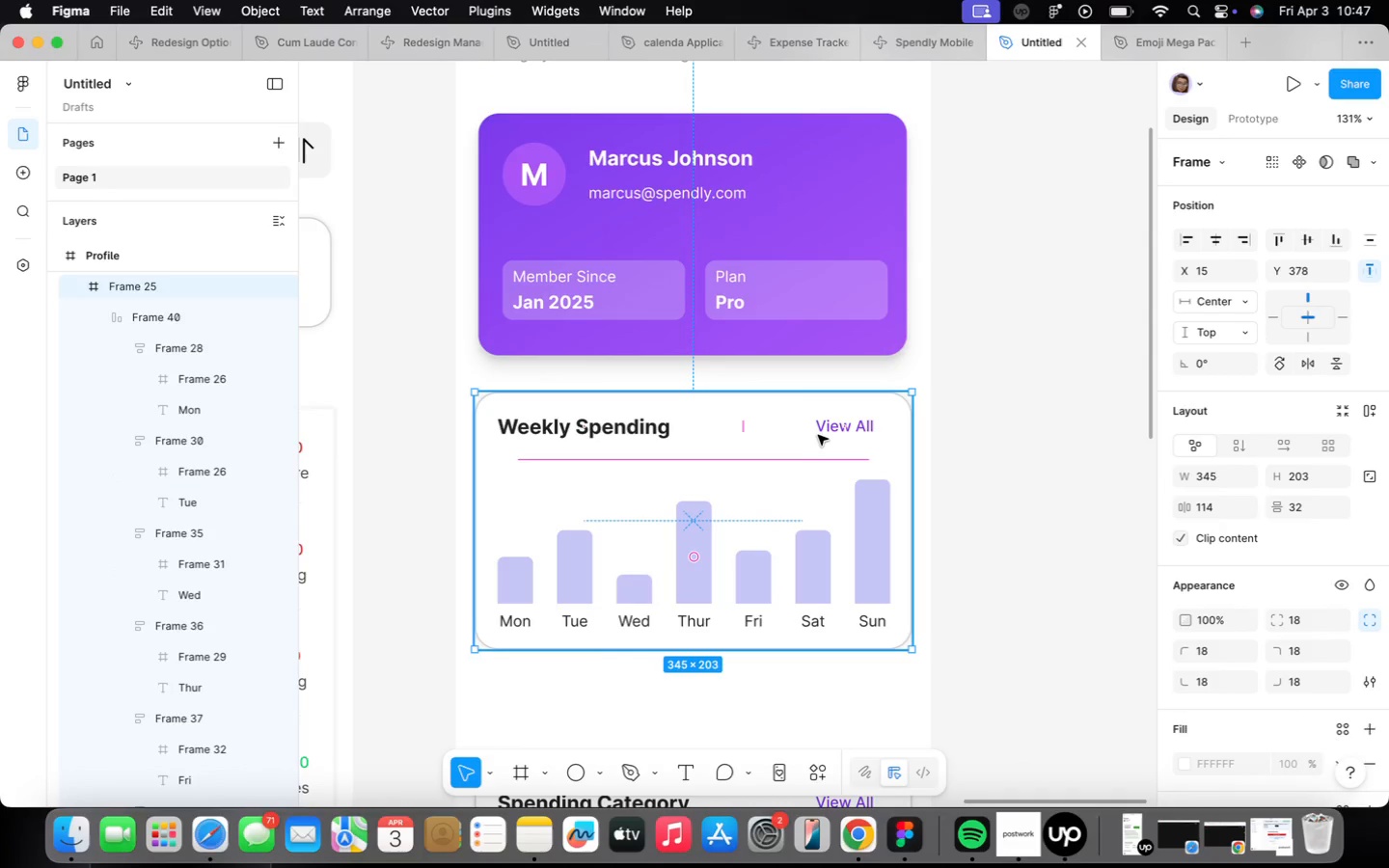 
double_click([819, 434])
 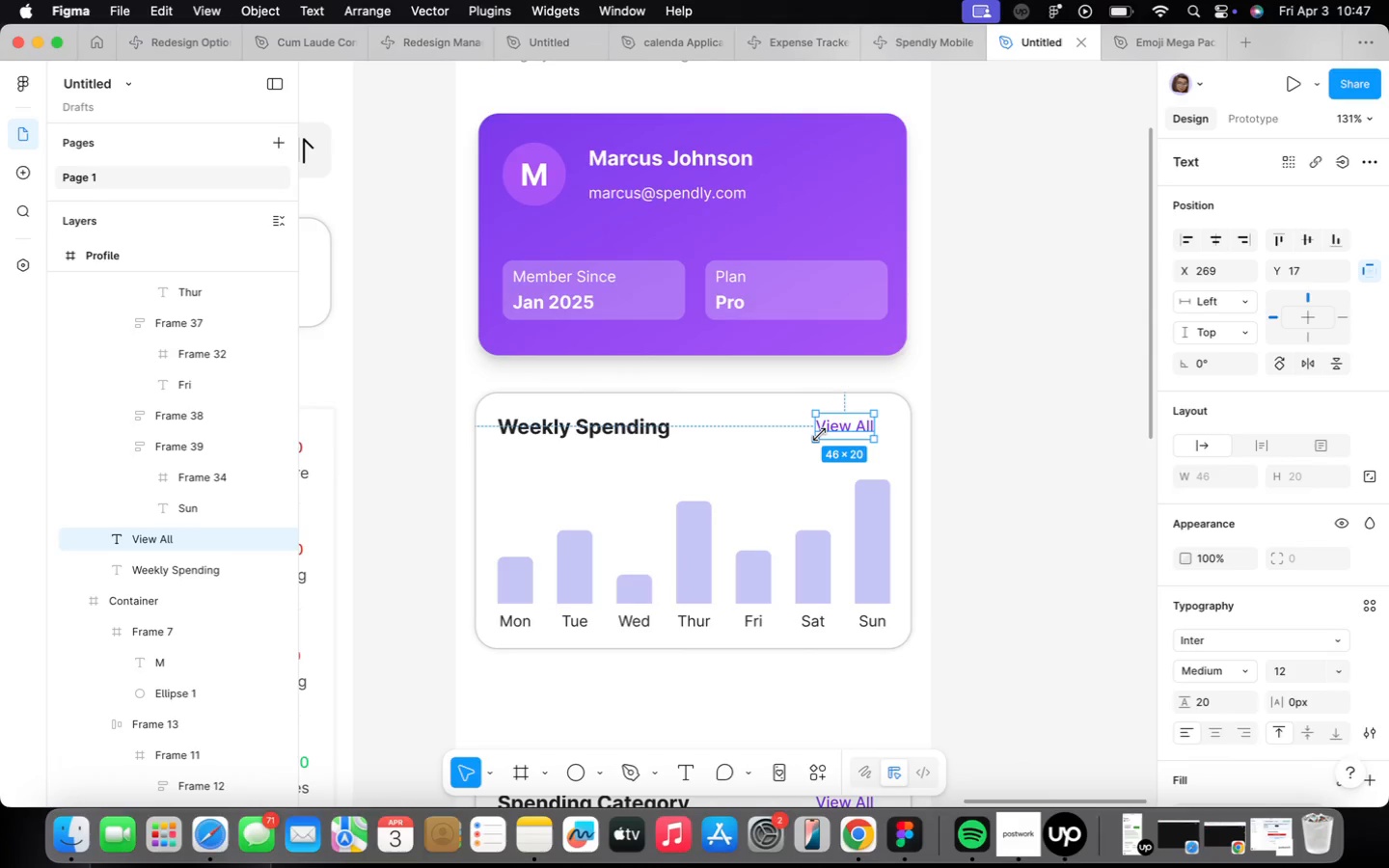 
wait(19.02)
 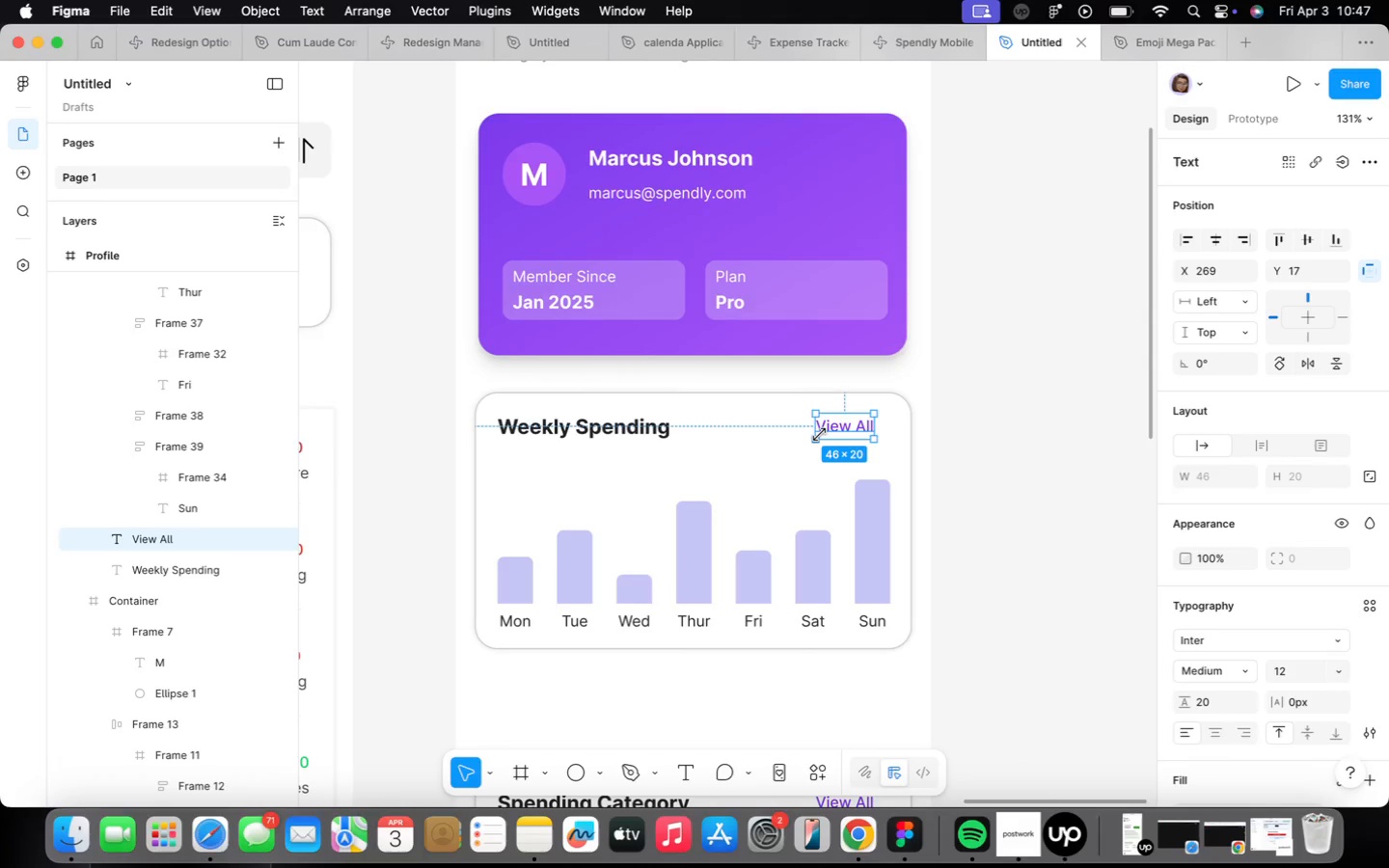 
key(Backspace)
 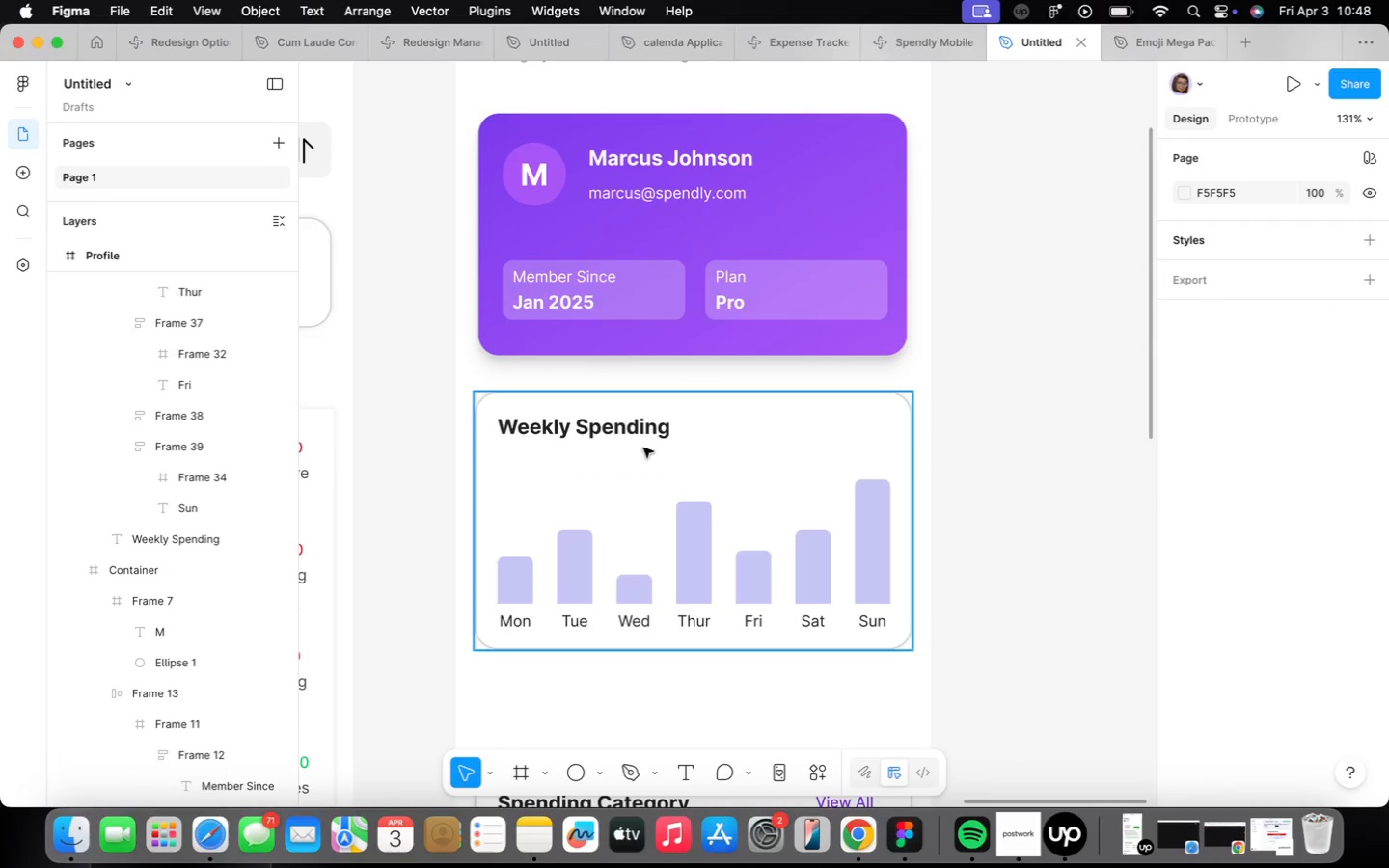 
double_click([636, 431])
 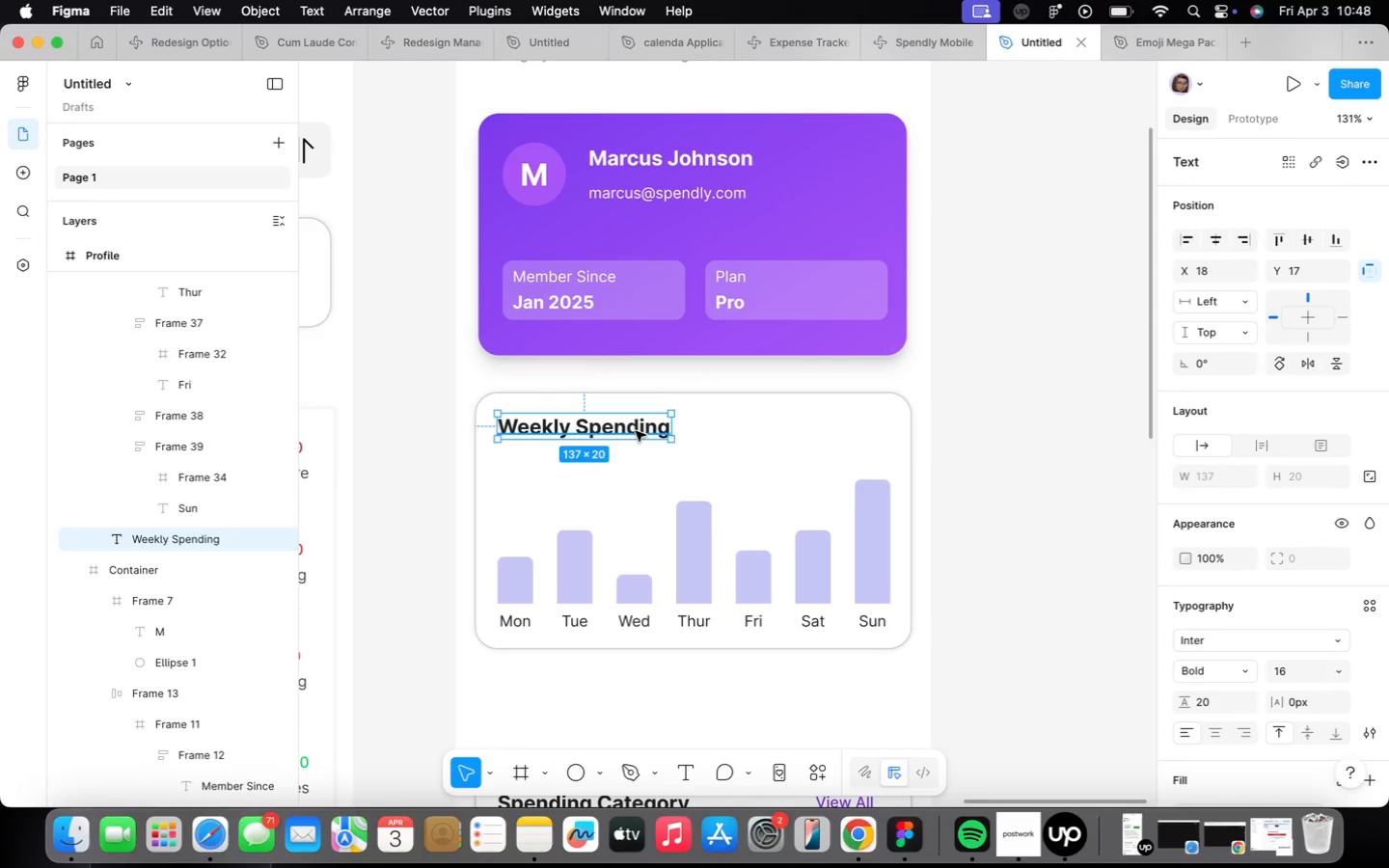 
triple_click([636, 431])
 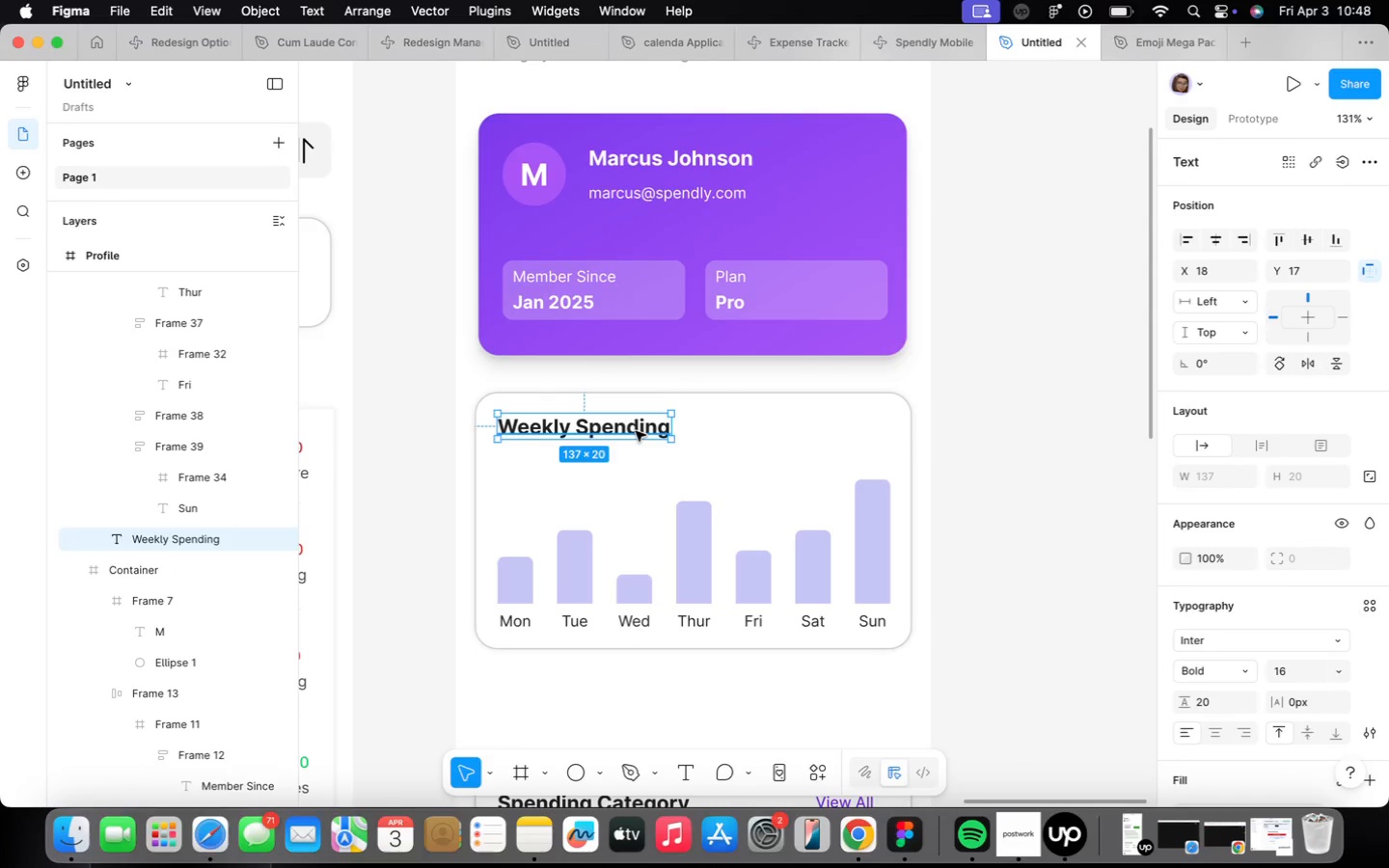 
triple_click([636, 431])
 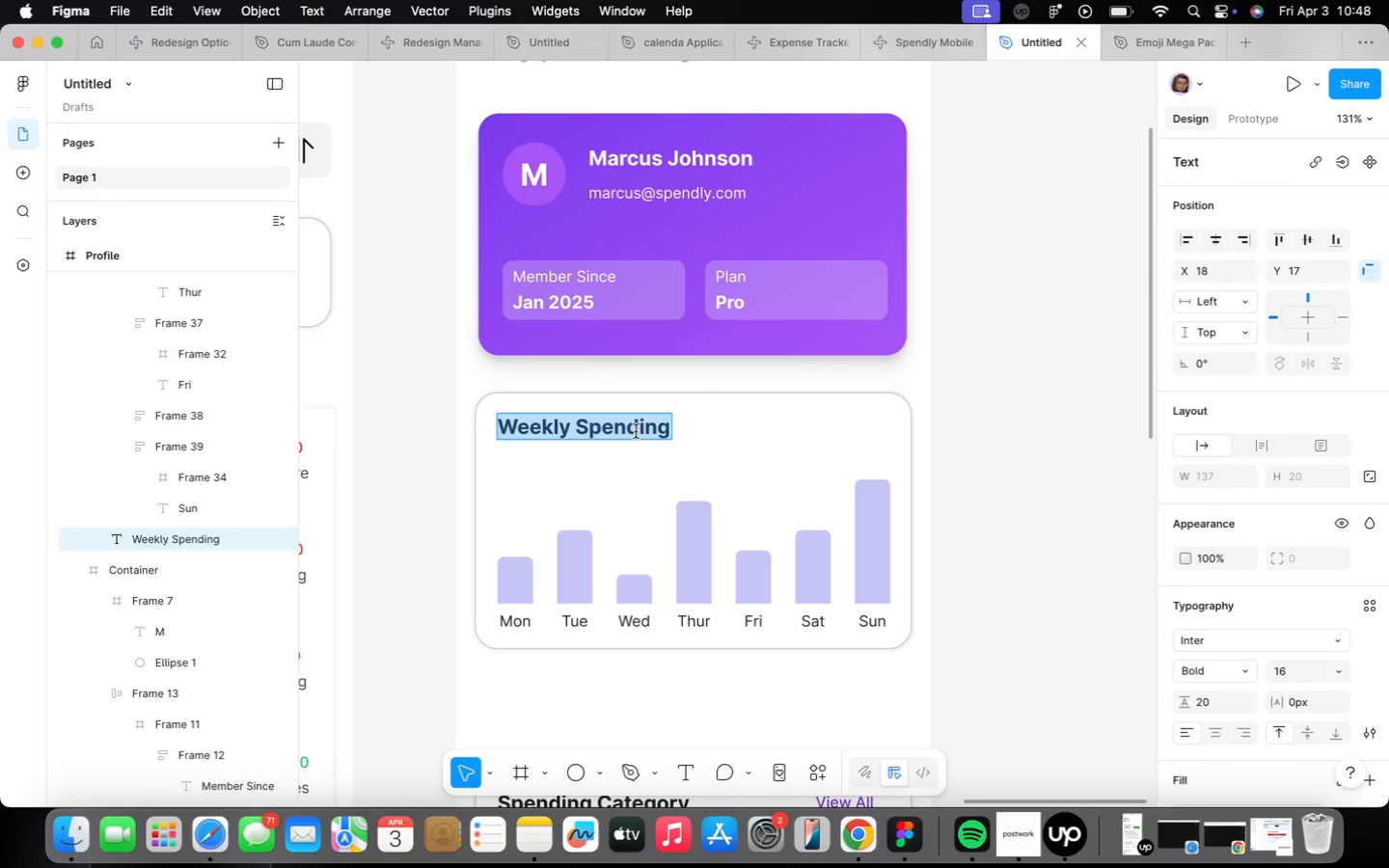 
triple_click([636, 431])
 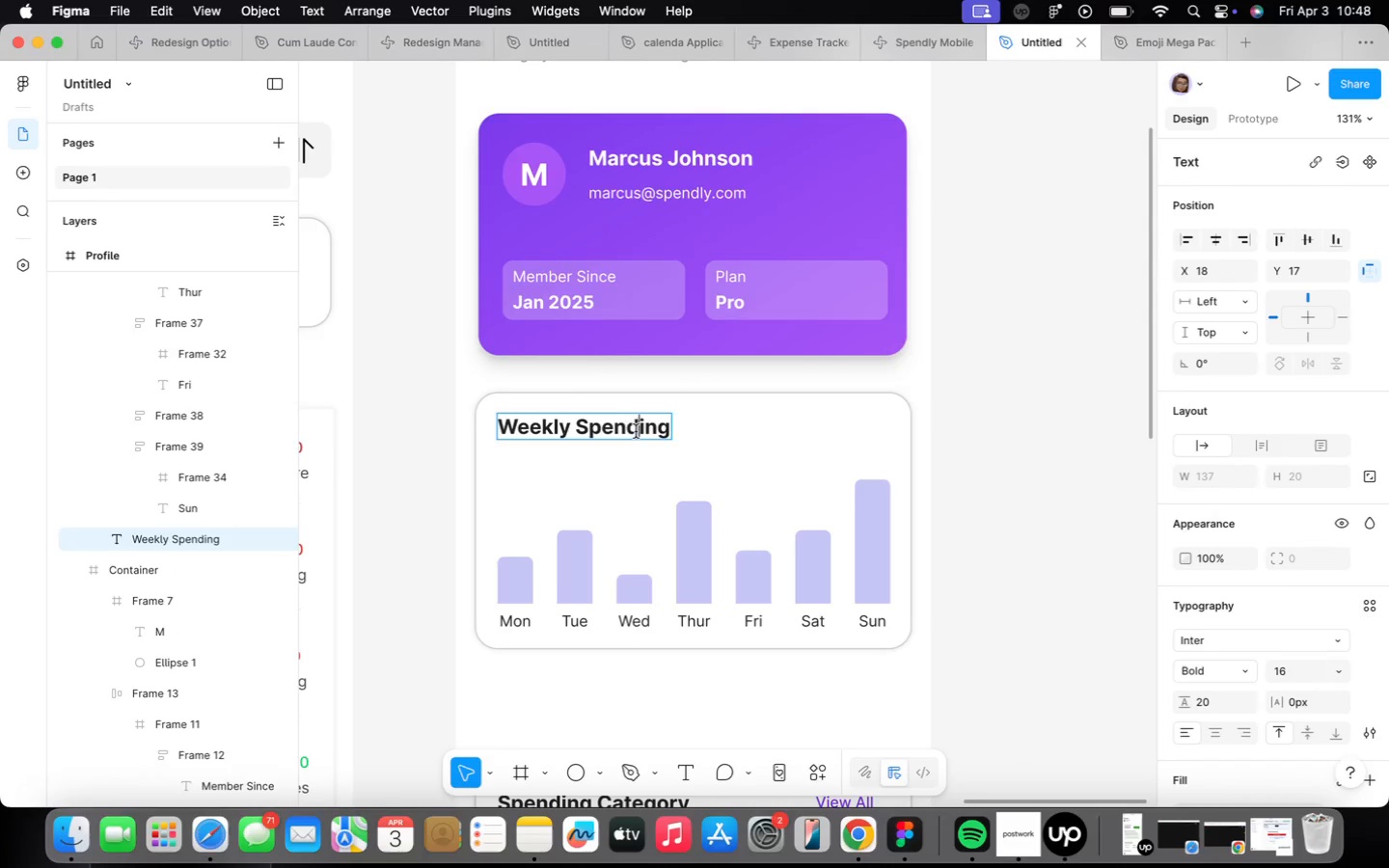 
triple_click([636, 431])
 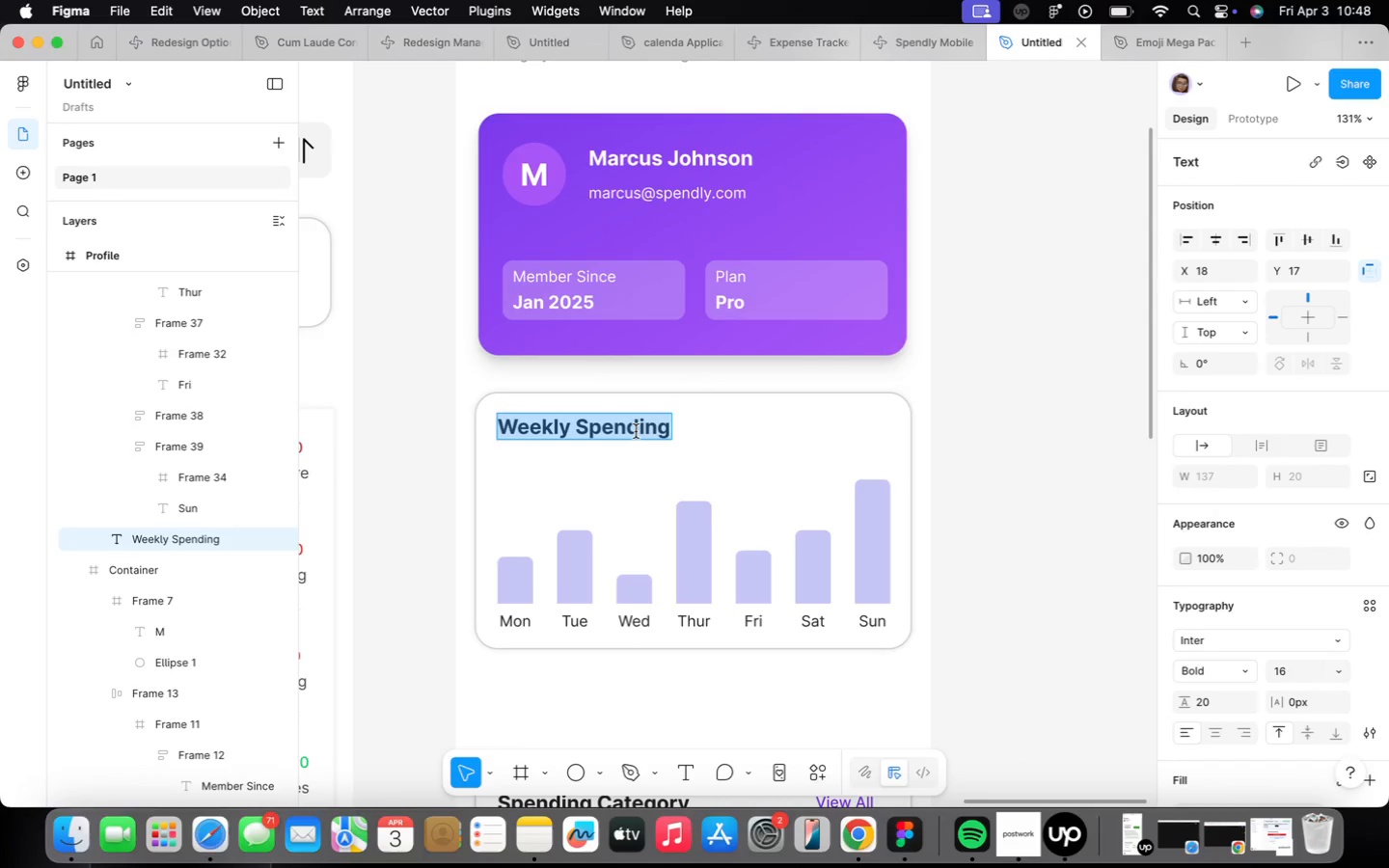 
triple_click([636, 431])
 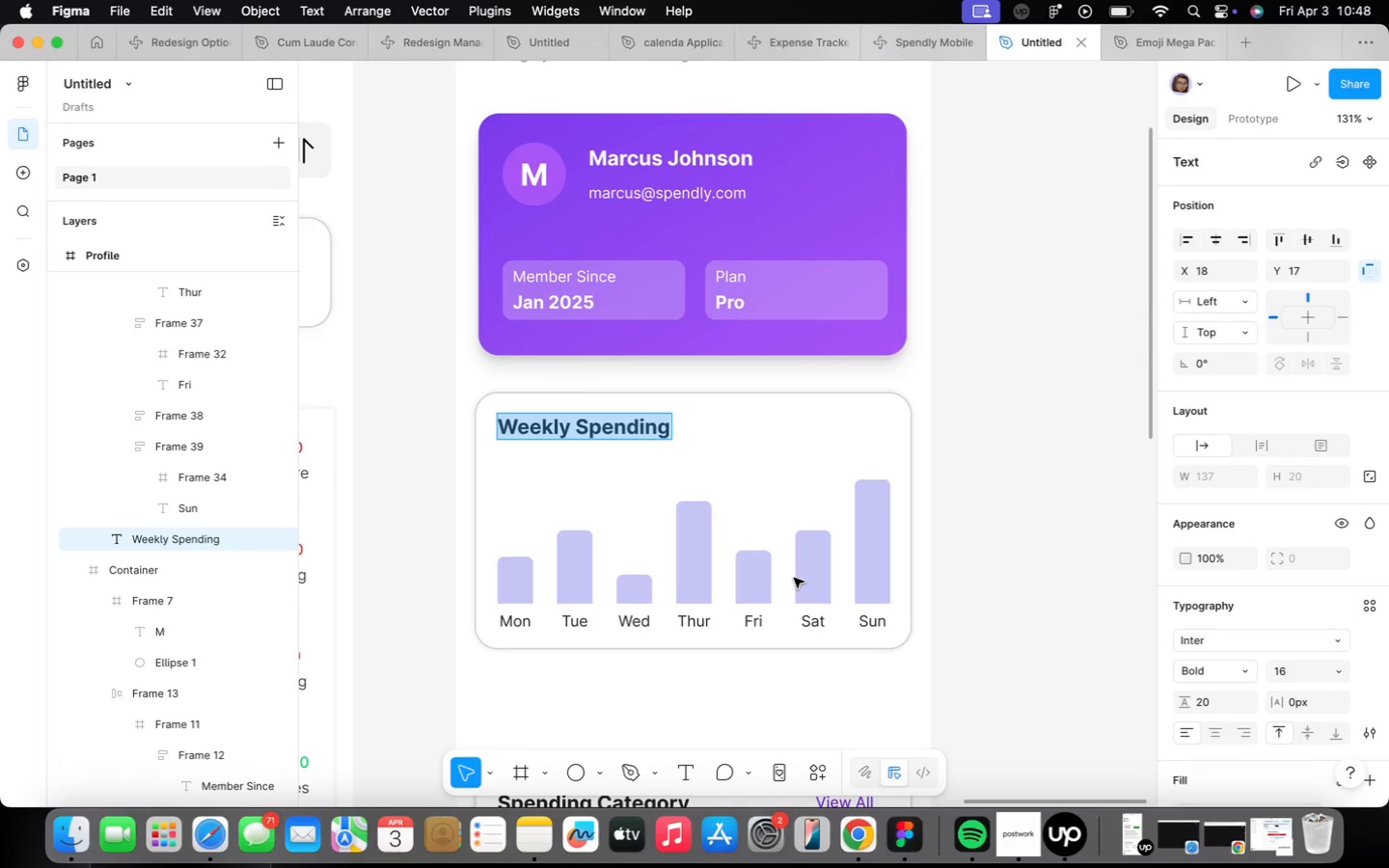 
wait(7.72)
 